 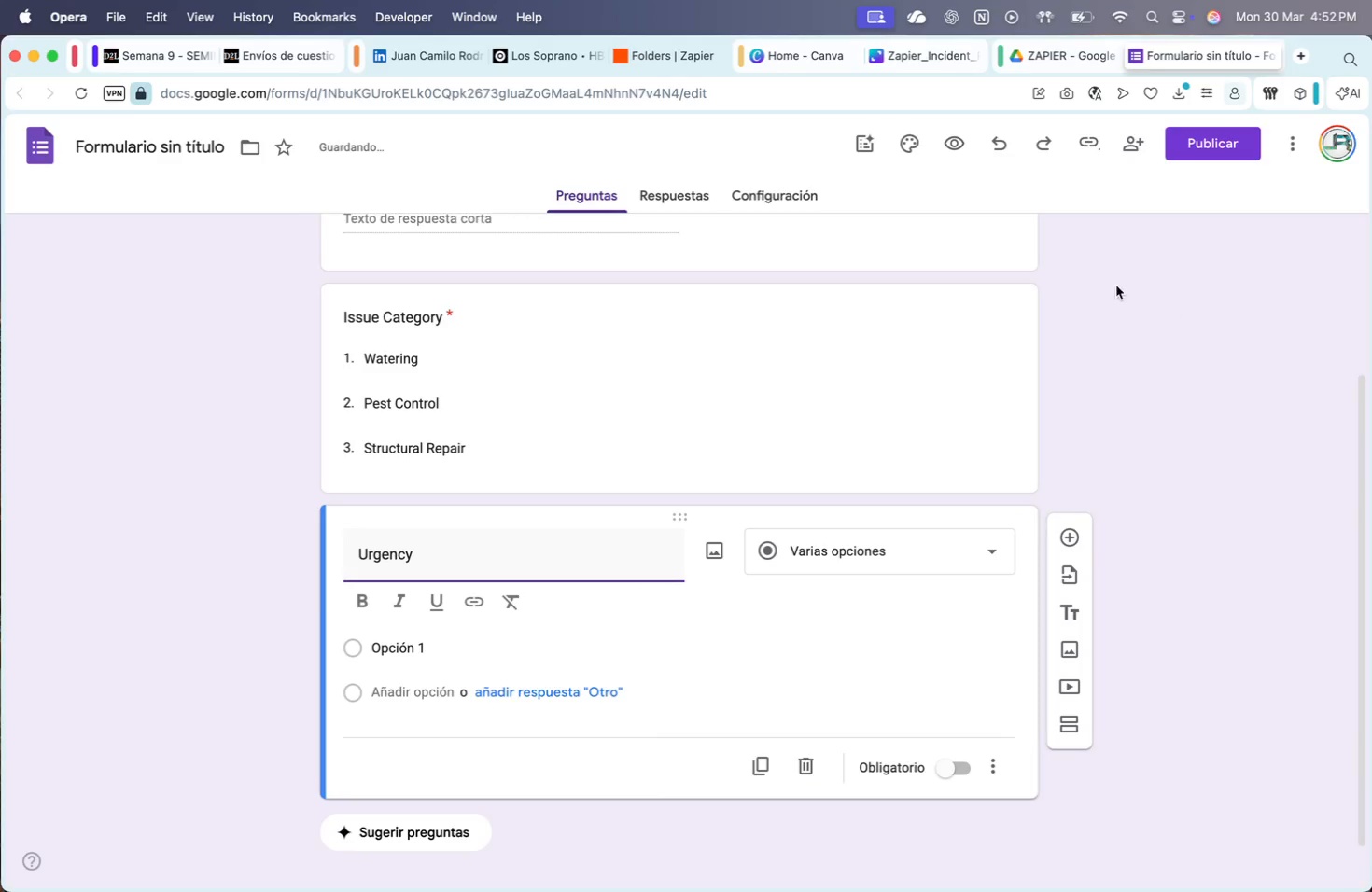 
type(Low)
 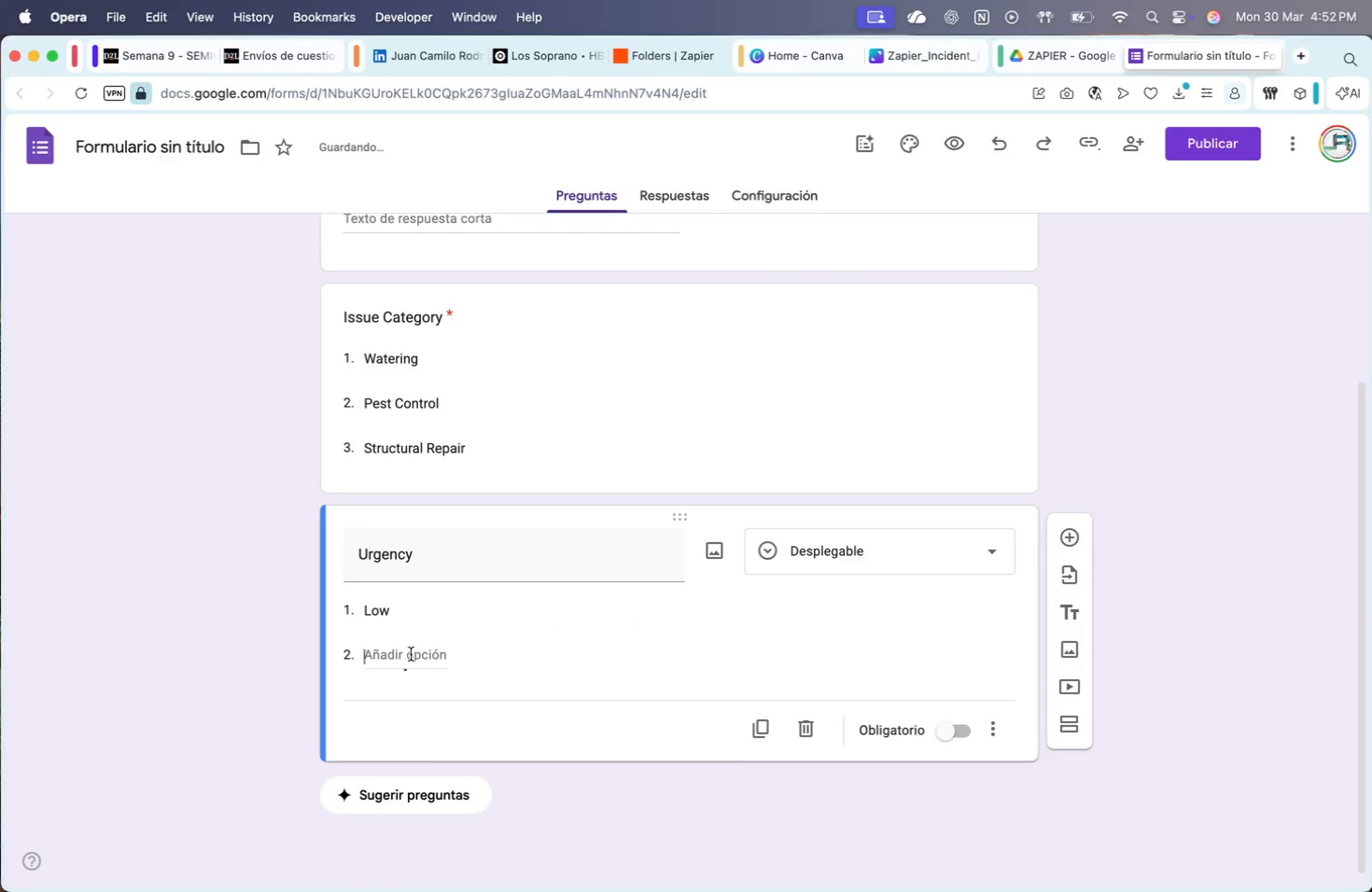 
type(High)
 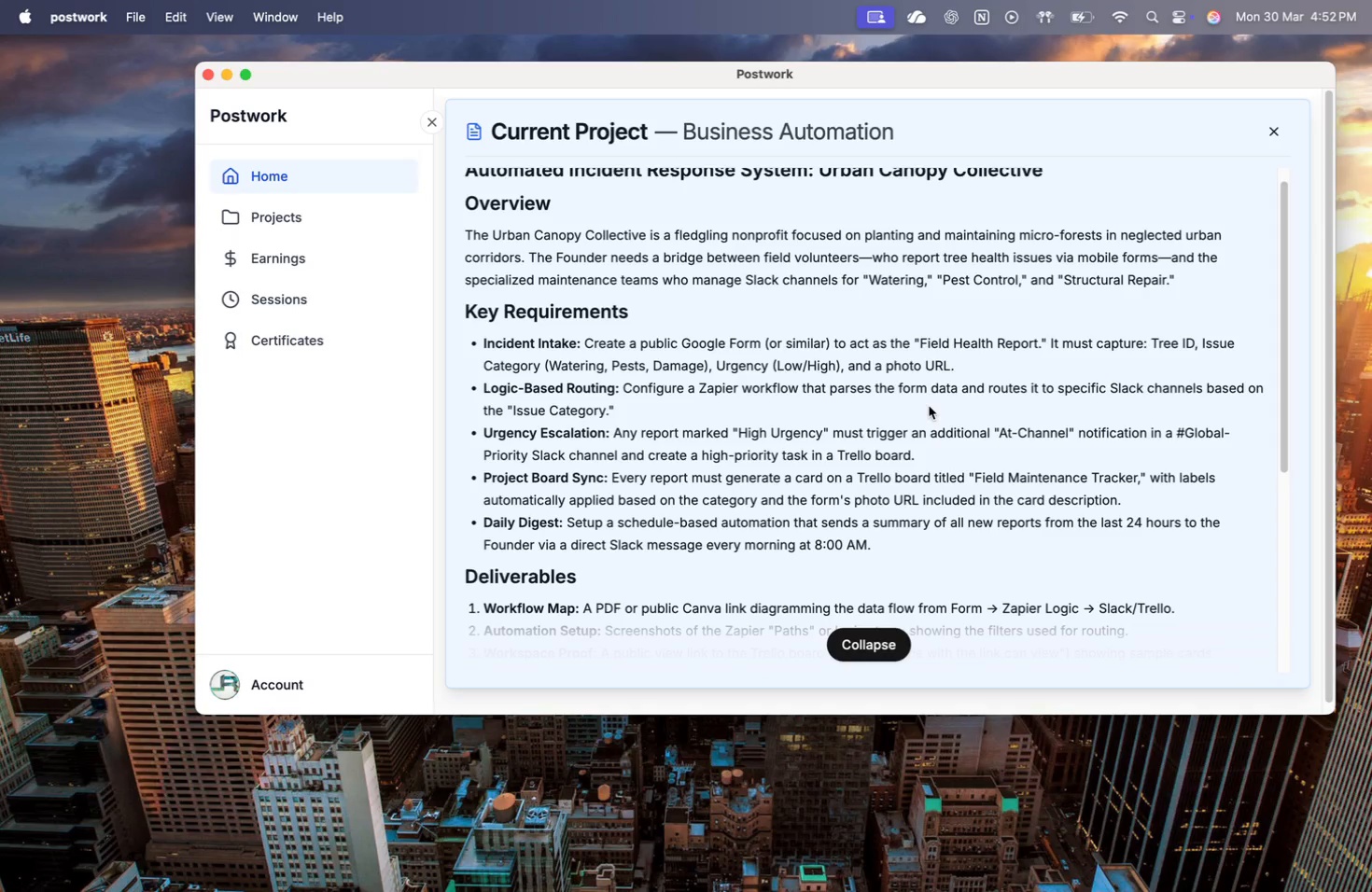 
wait(5.44)
 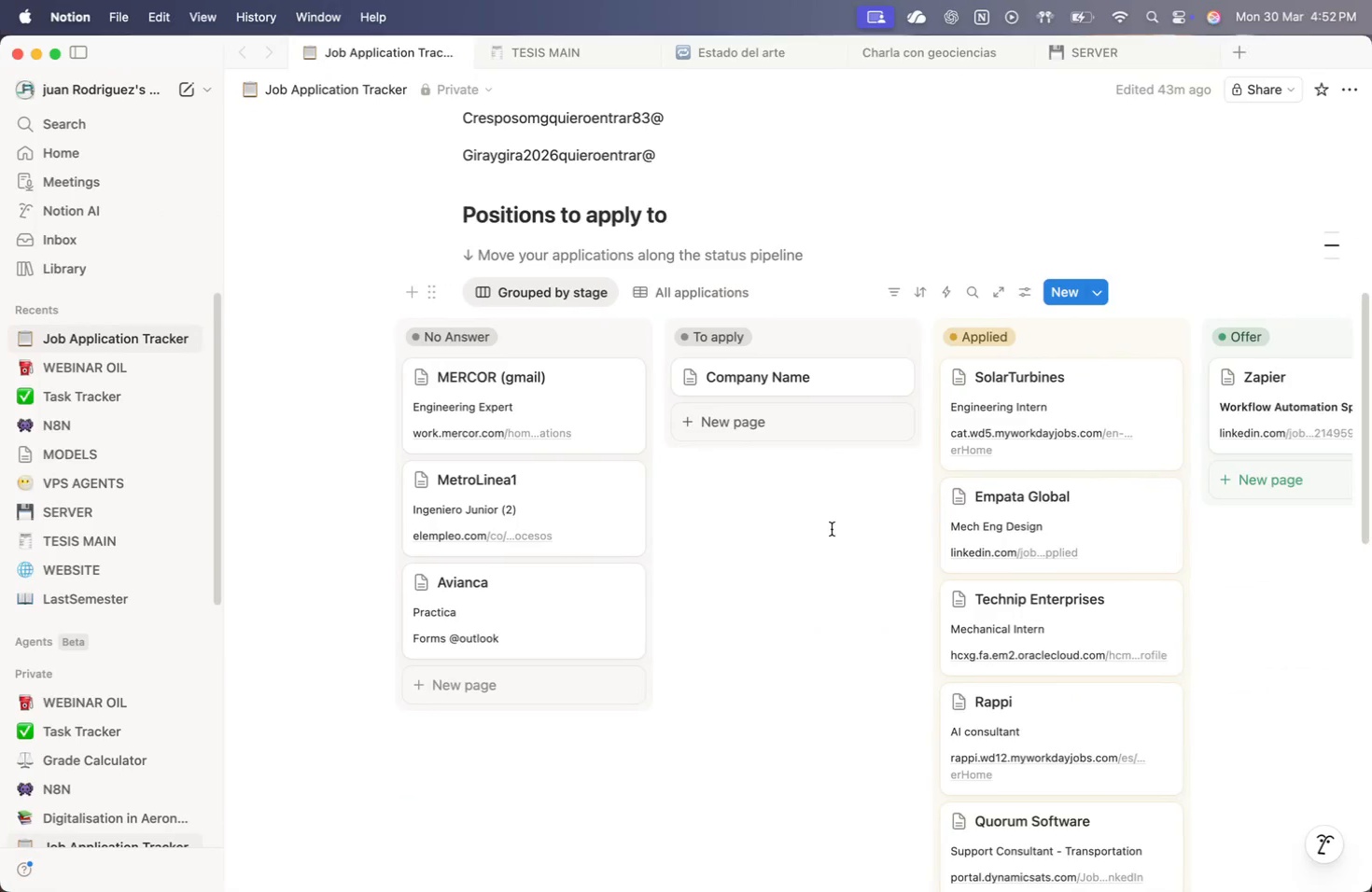 
scroll: coordinate [714, 734], scroll_direction: down, amount: 10.0
 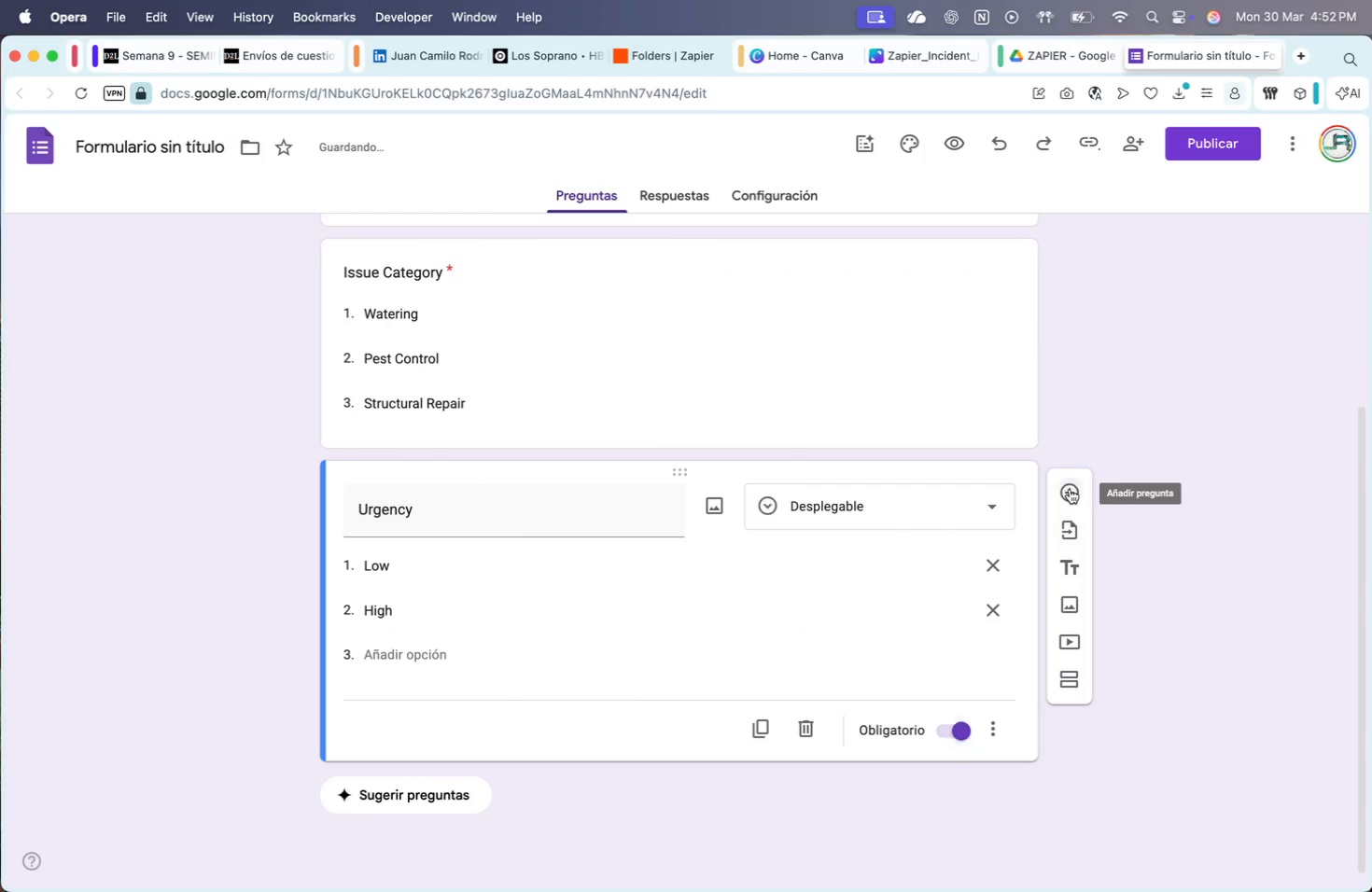 
type(o)
key(Backspace)
type(Photi)
key(Backspace)
type(o URL)
 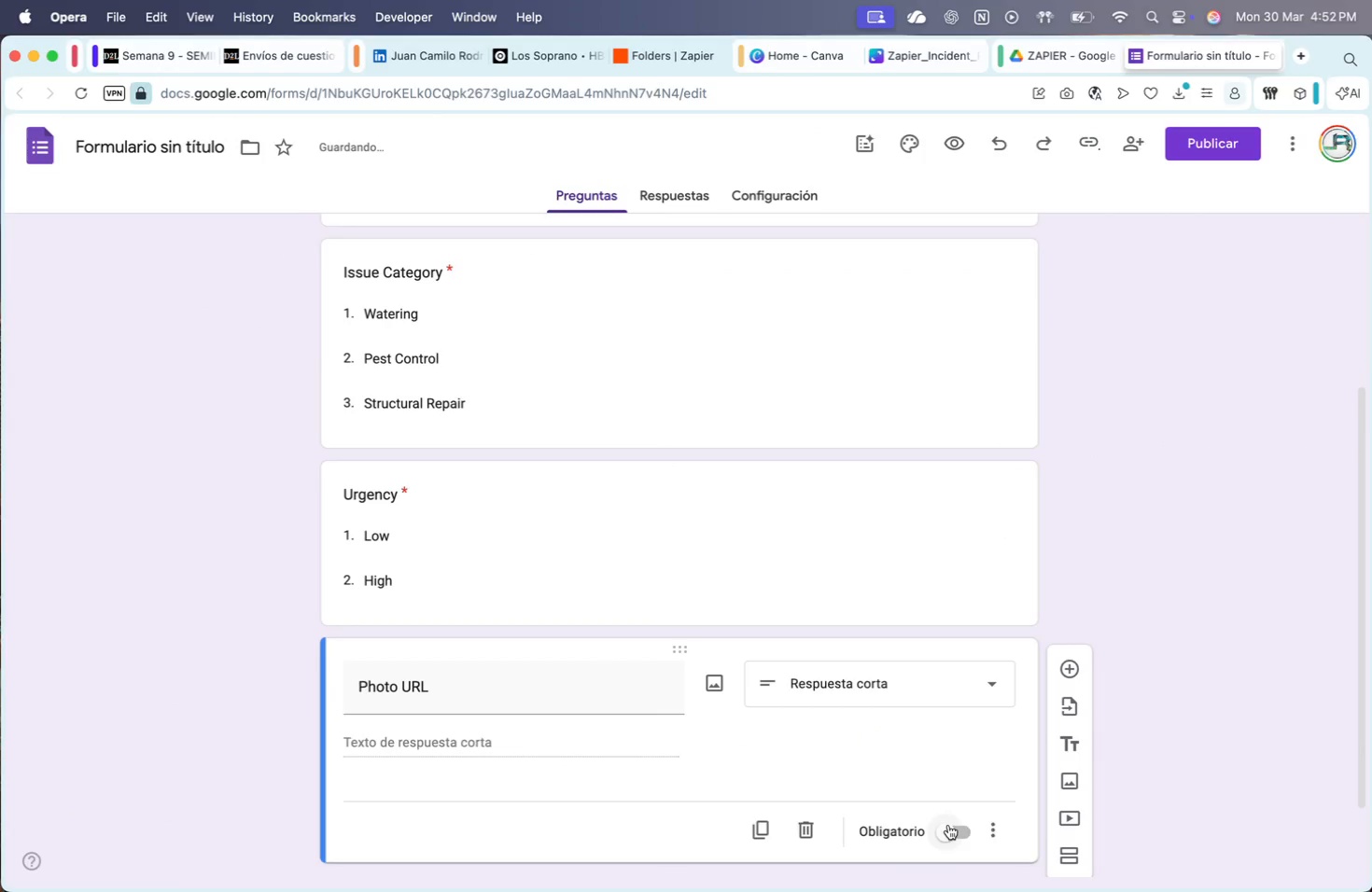 
left_click([885, 374])
 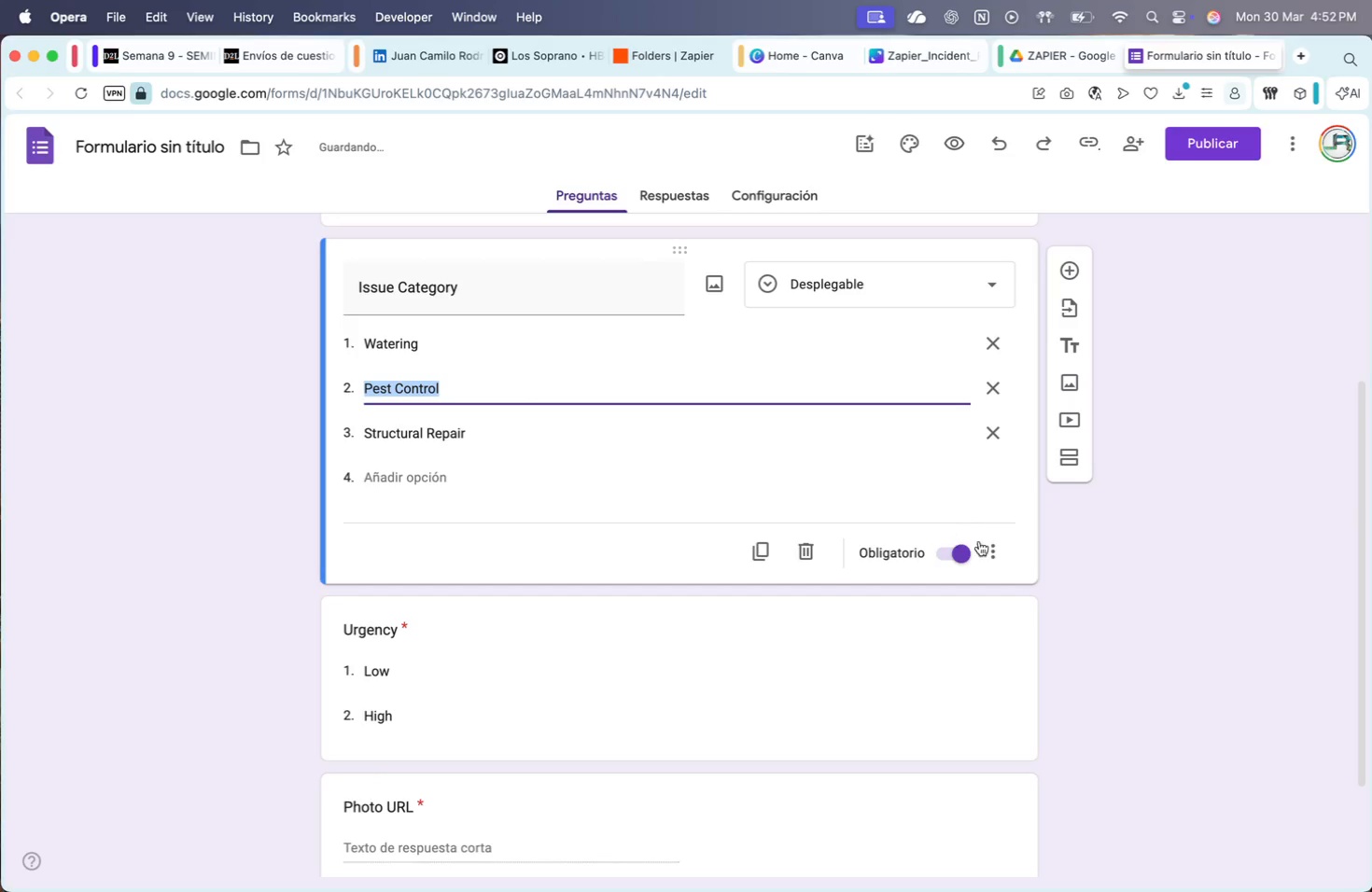 
scroll: coordinate [751, 611], scroll_direction: up, amount: 20.0
 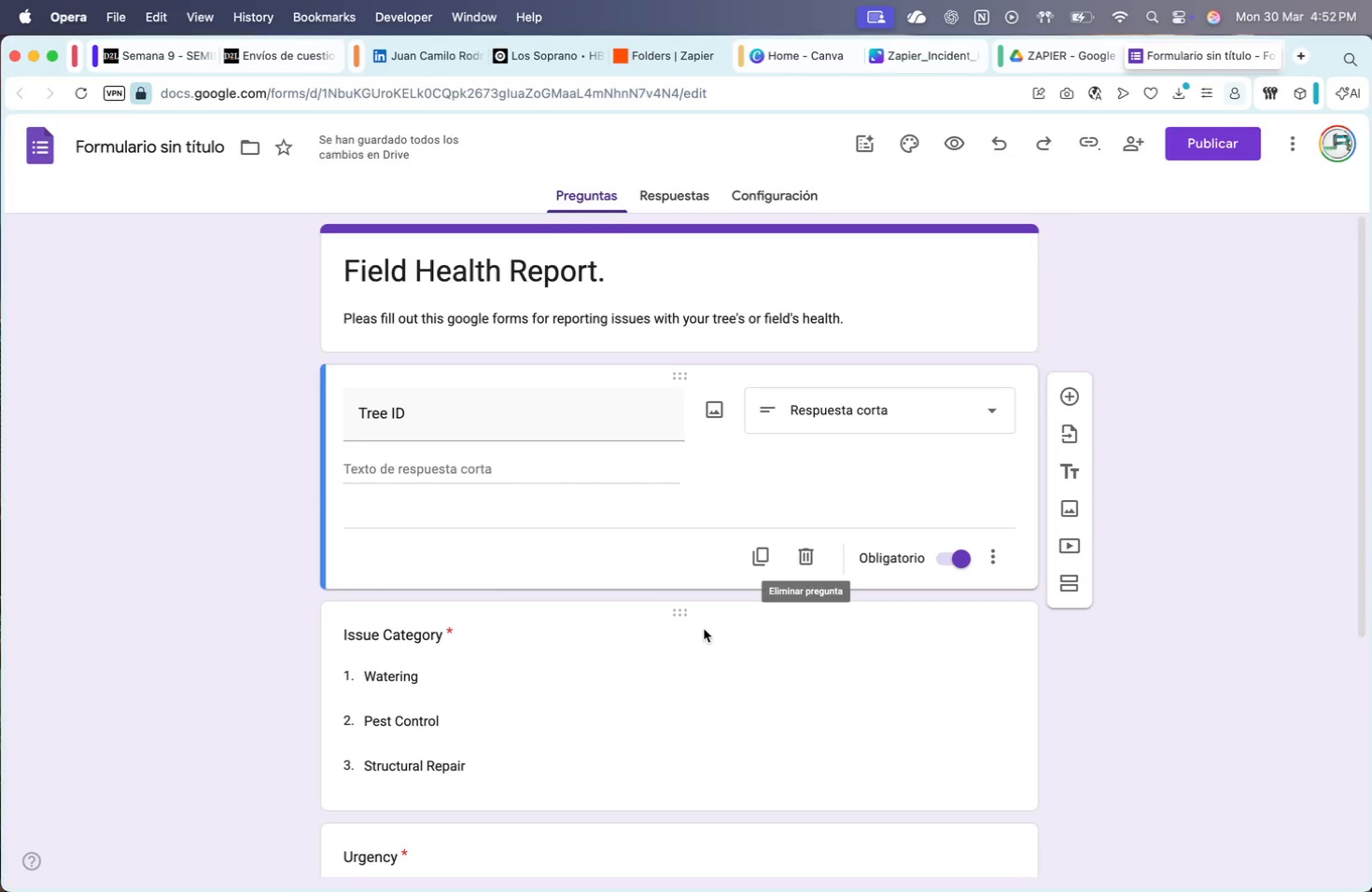 
scroll: coordinate [917, 606], scroll_direction: down, amount: 11.0
 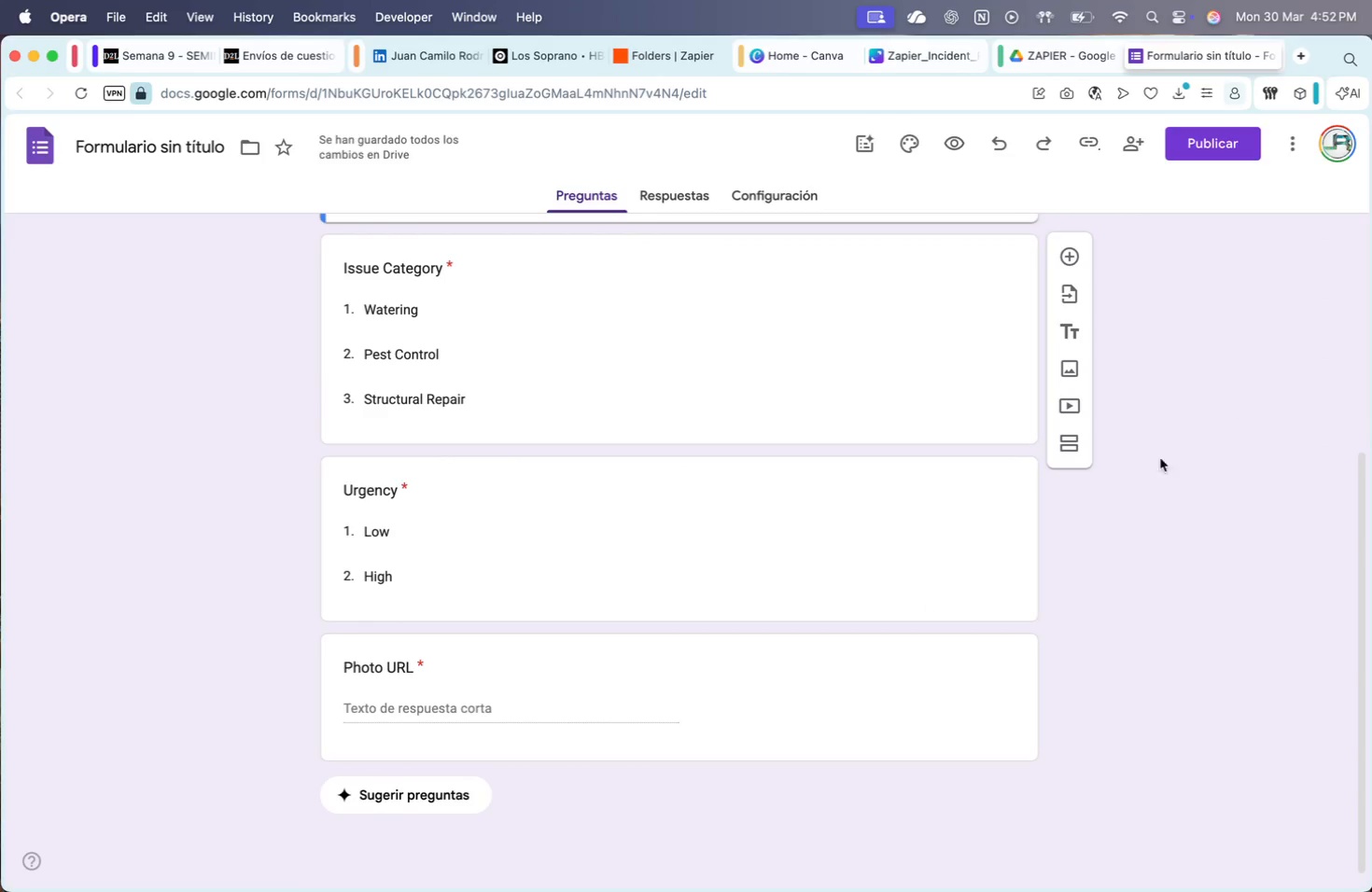 
scroll: coordinate [585, 458], scroll_direction: up, amount: 41.0
 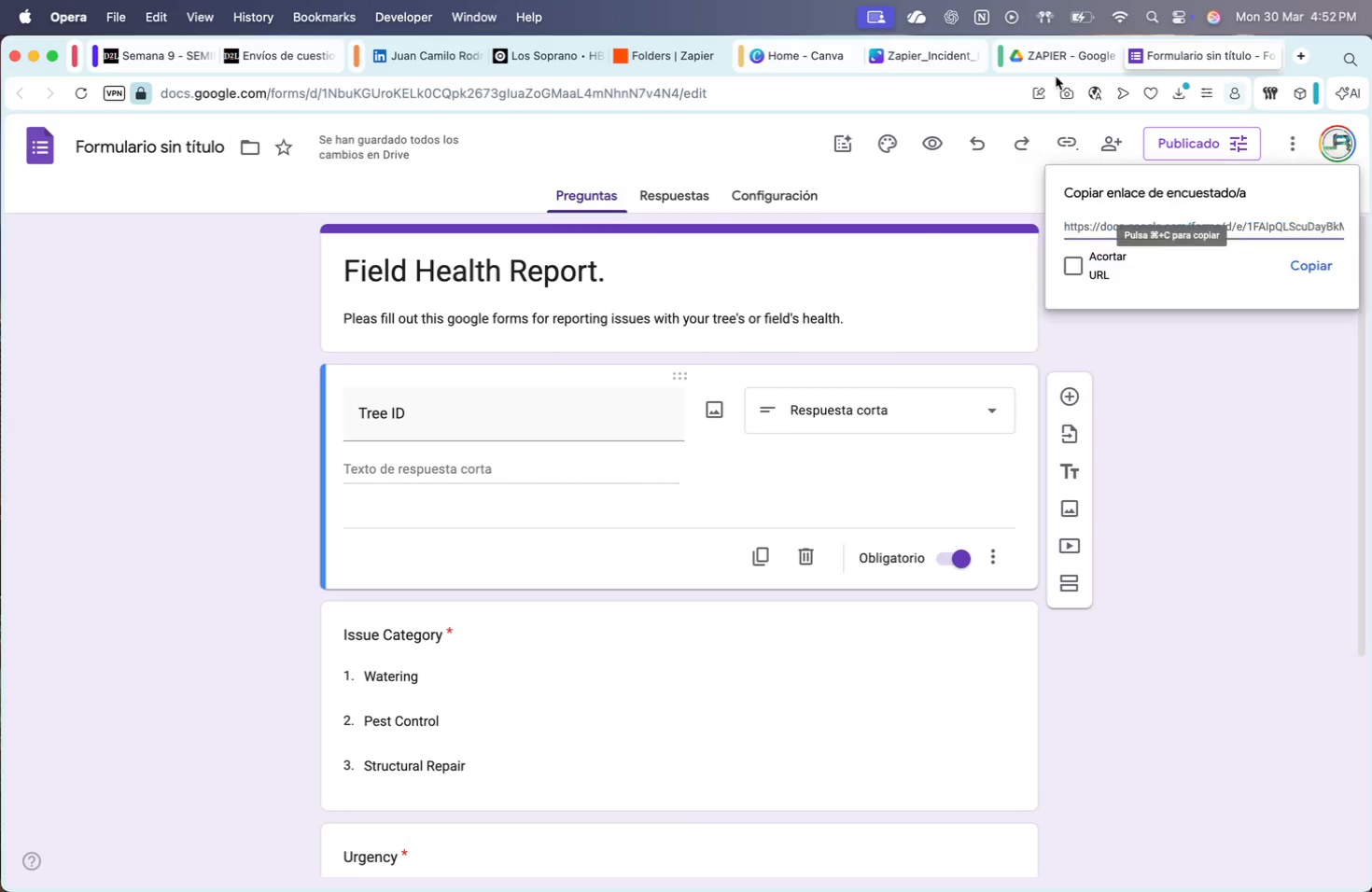 
wait(6.26)
 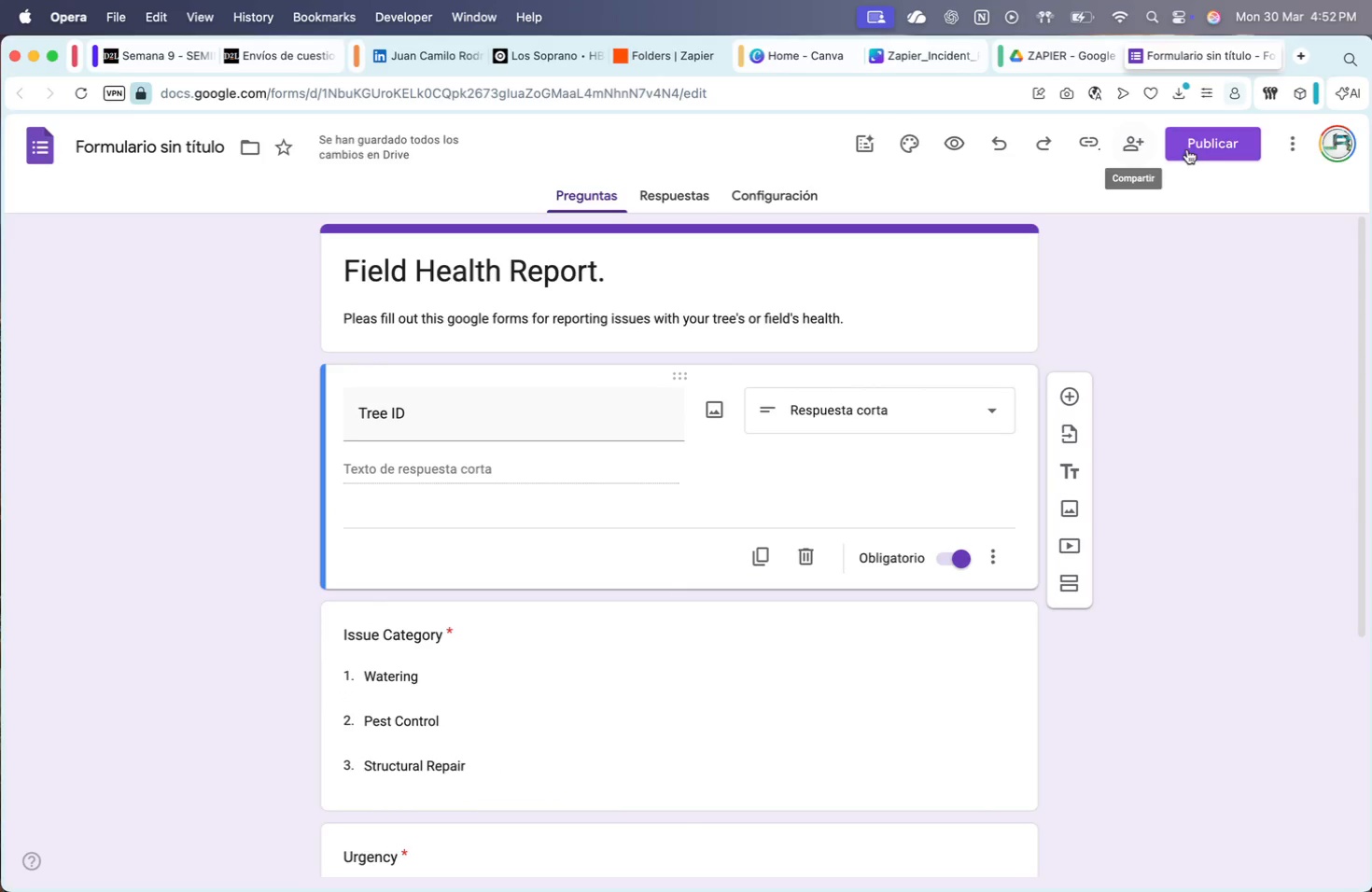 
left_click([1090, 62])
 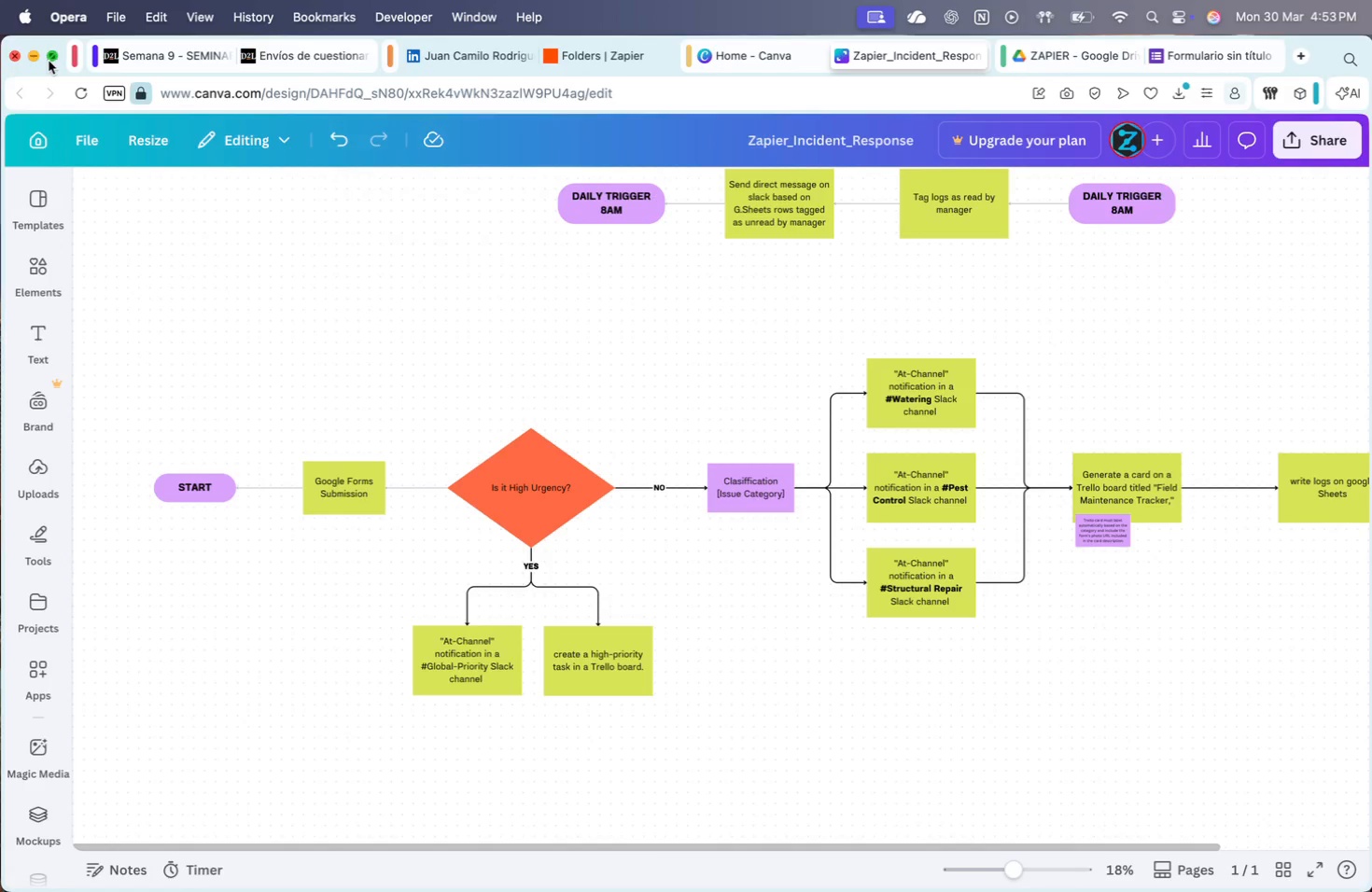 
wait(5.81)
 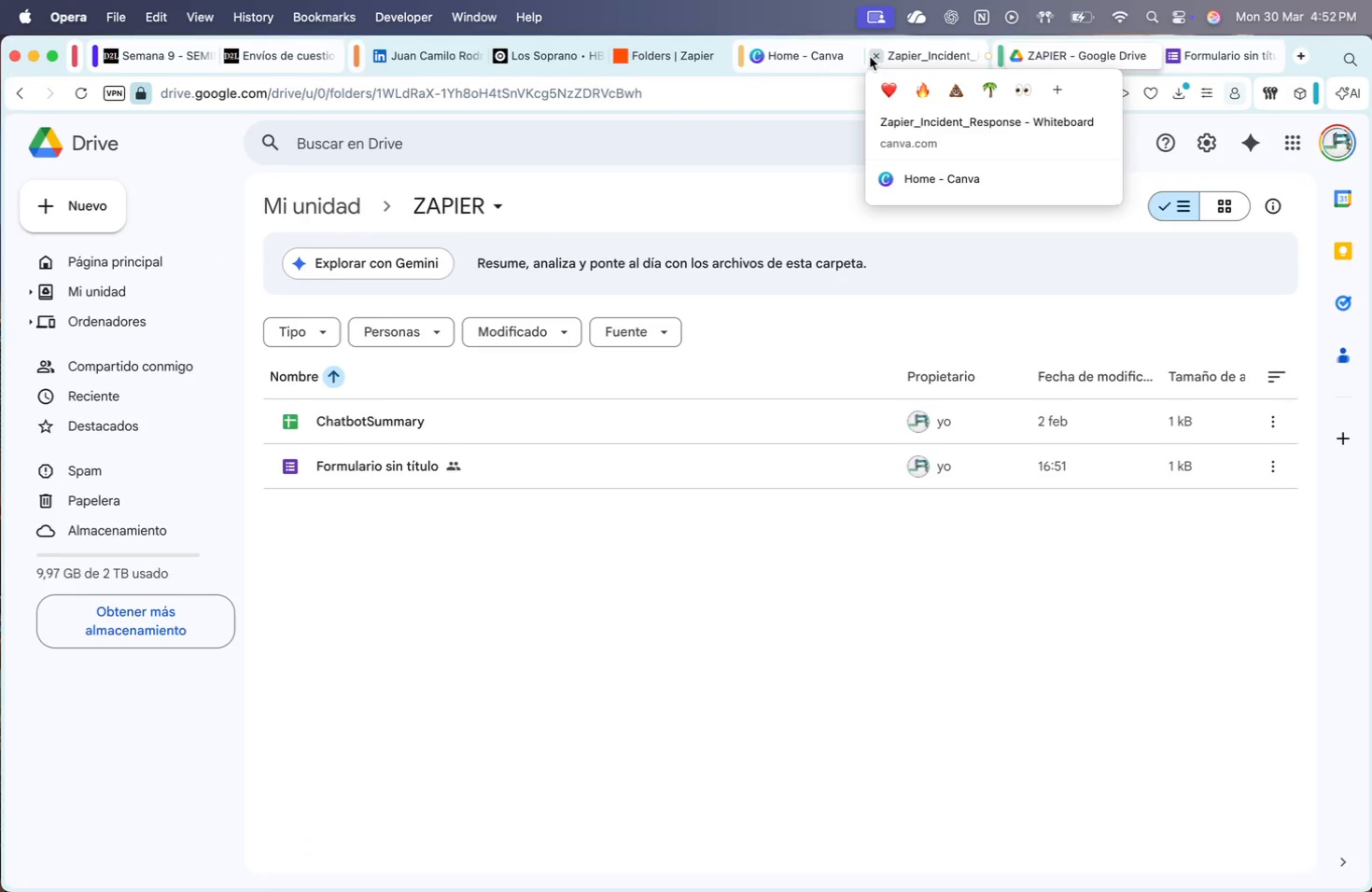 
left_click([135, 58])
 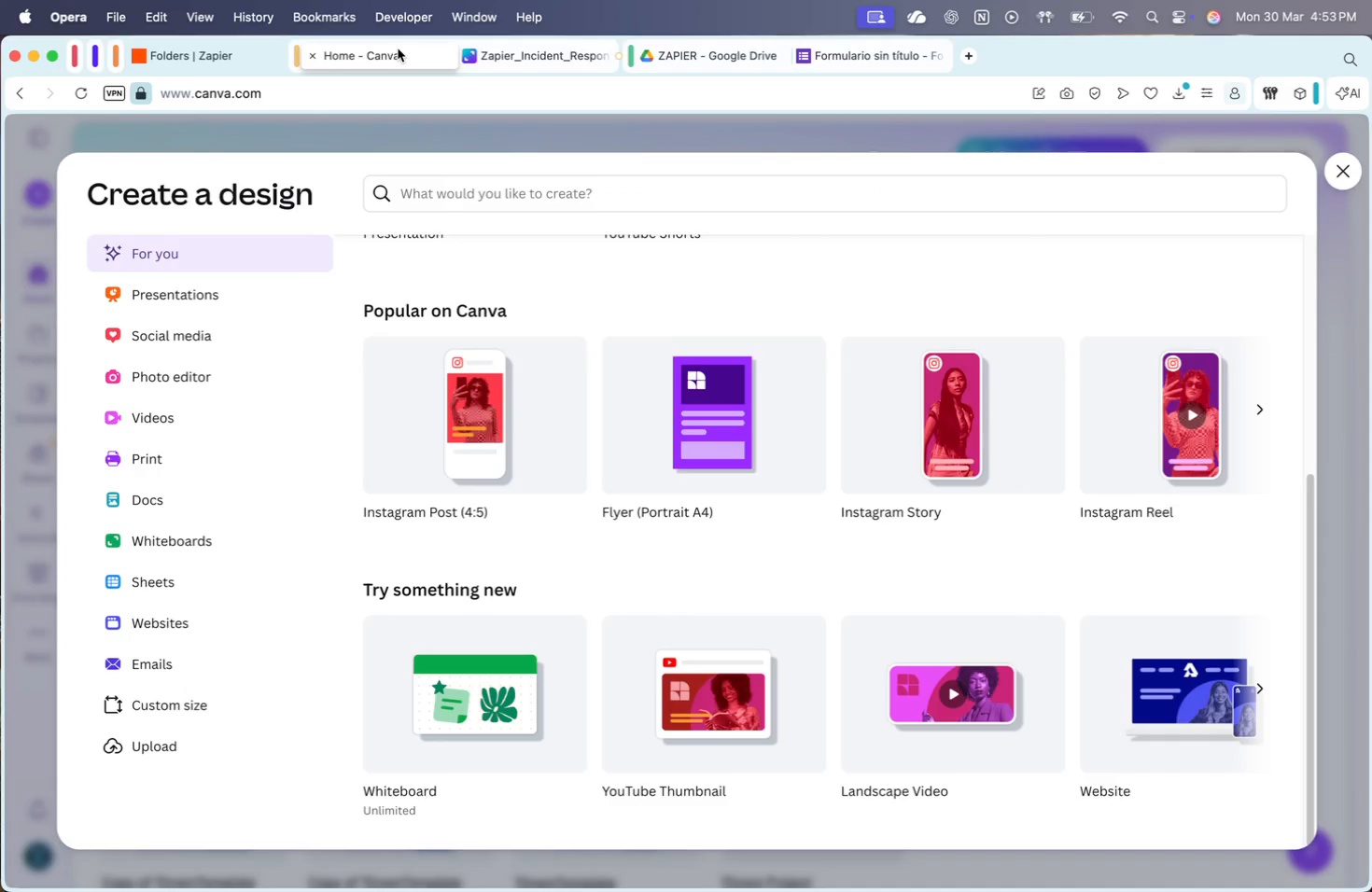 
wait(5.01)
 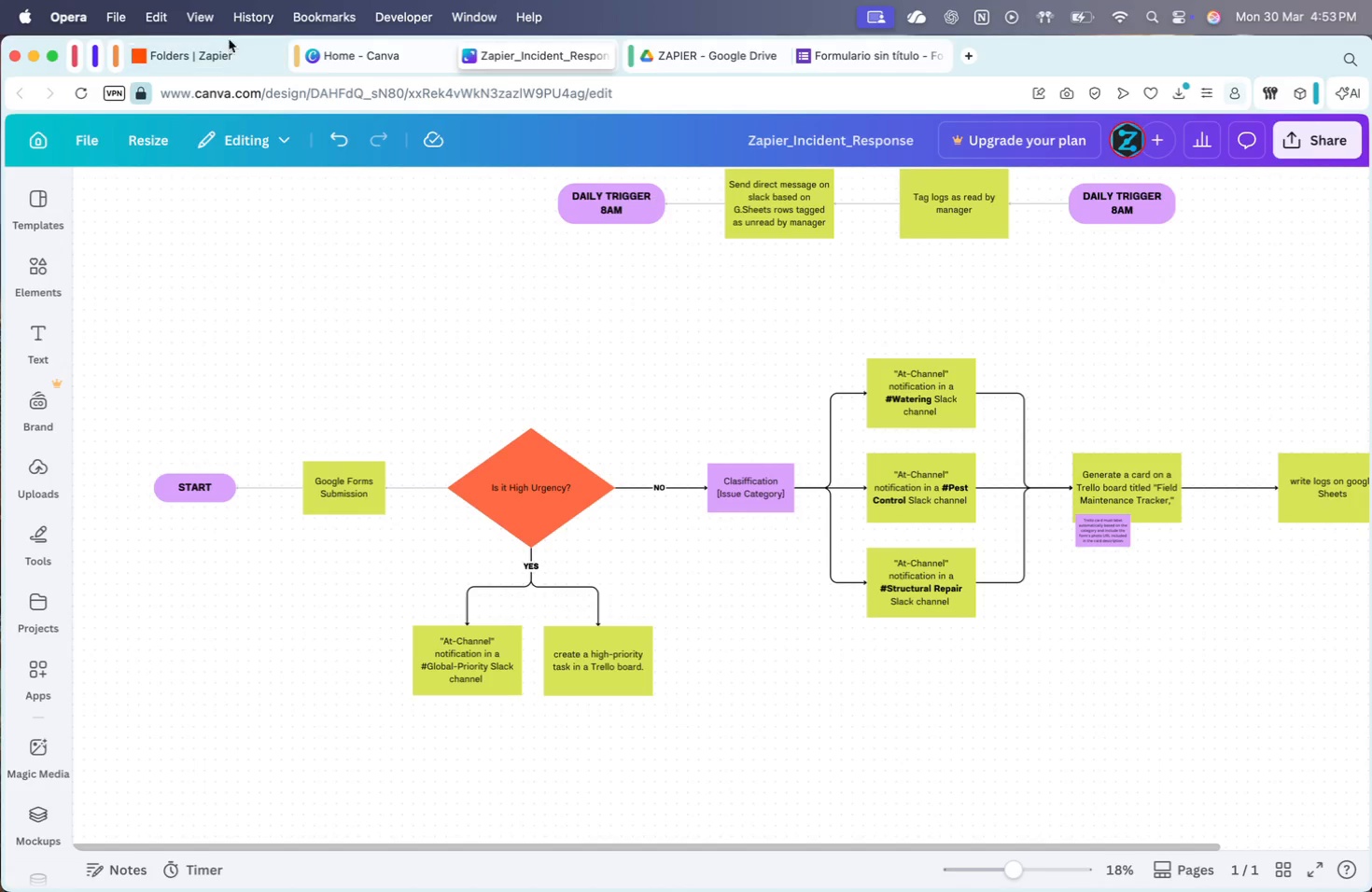 
scroll: coordinate [827, 576], scroll_direction: up, amount: 15.0
 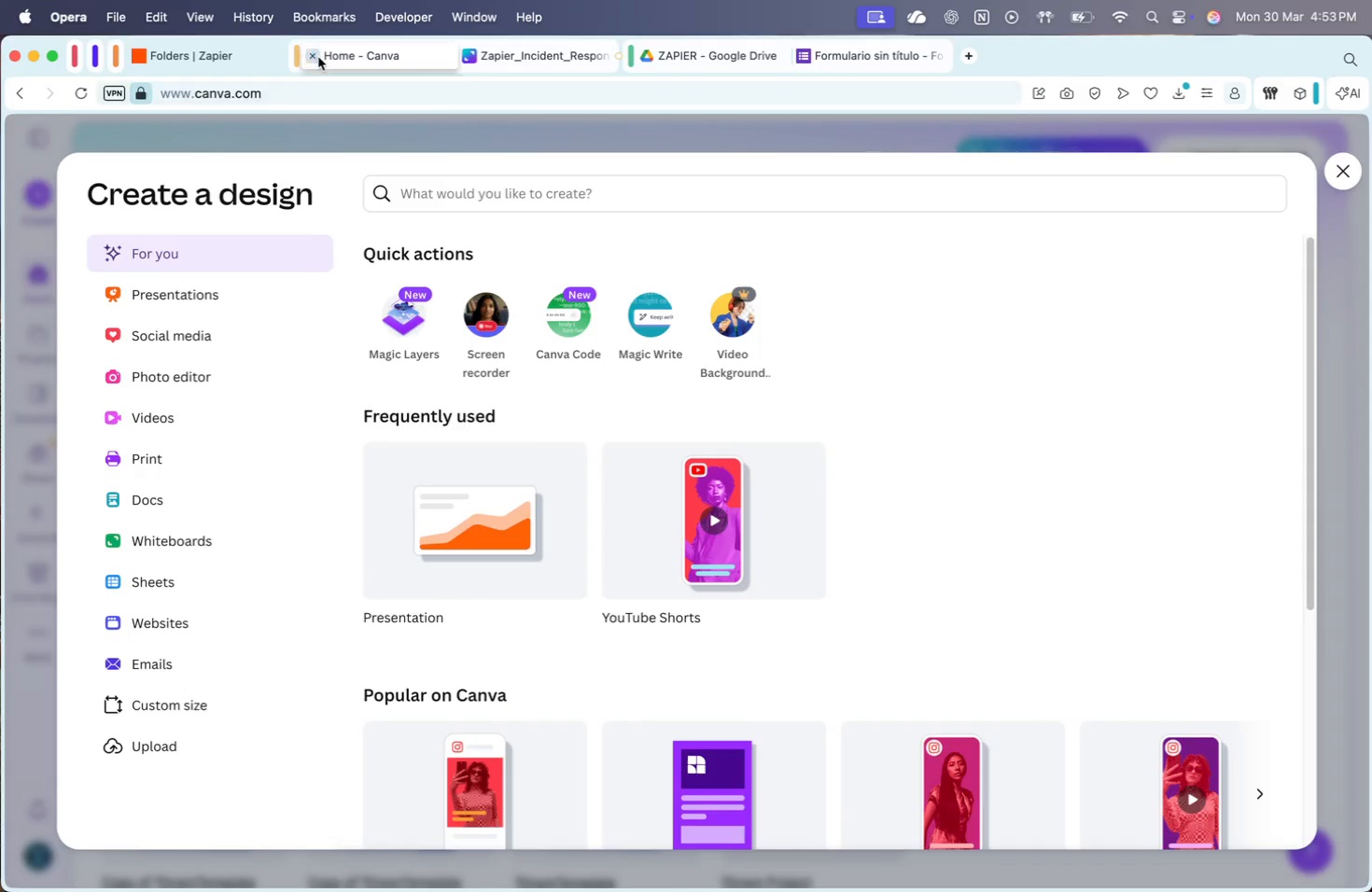 
left_click([318, 55])
 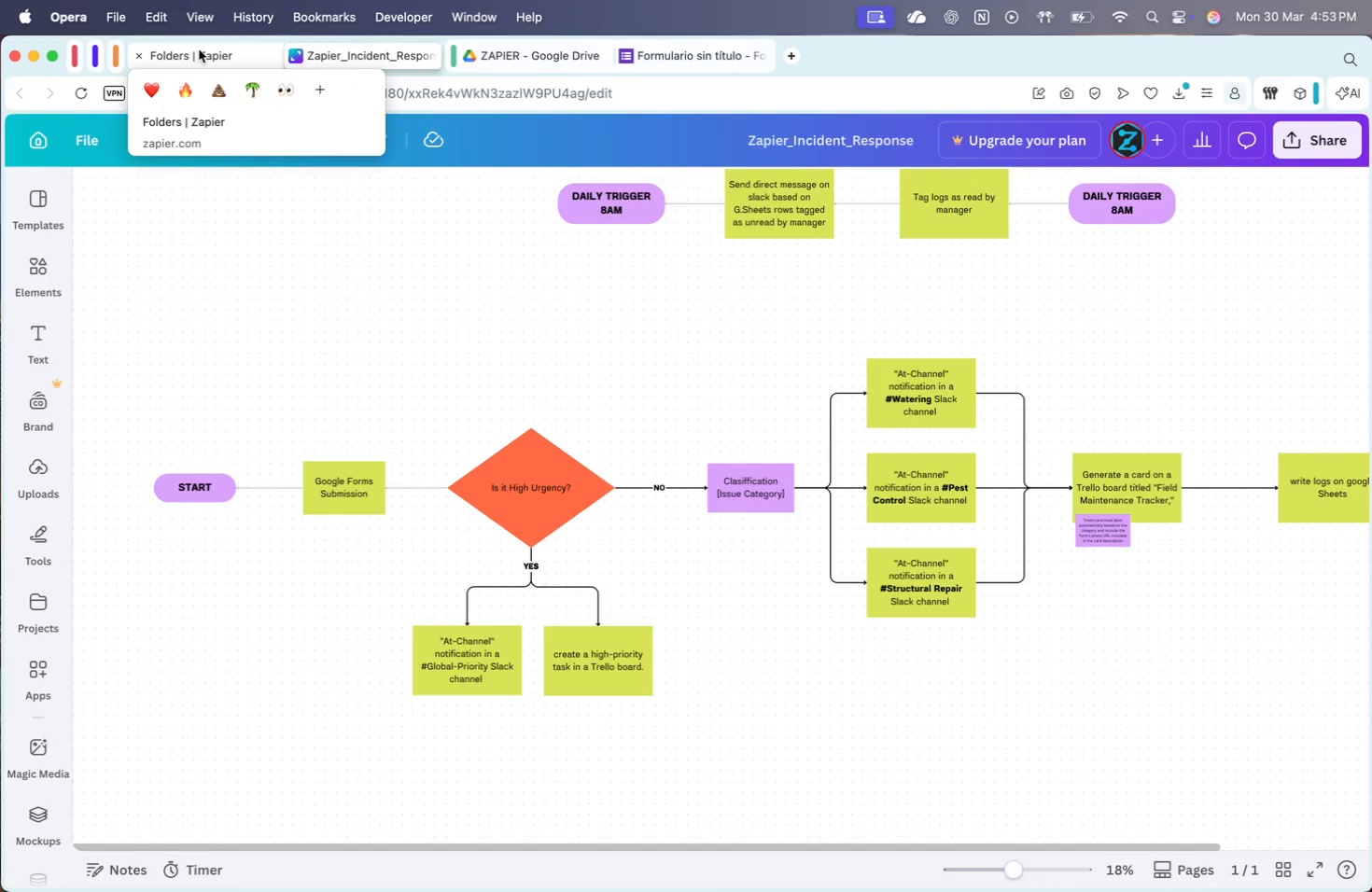 
left_click([200, 65])
 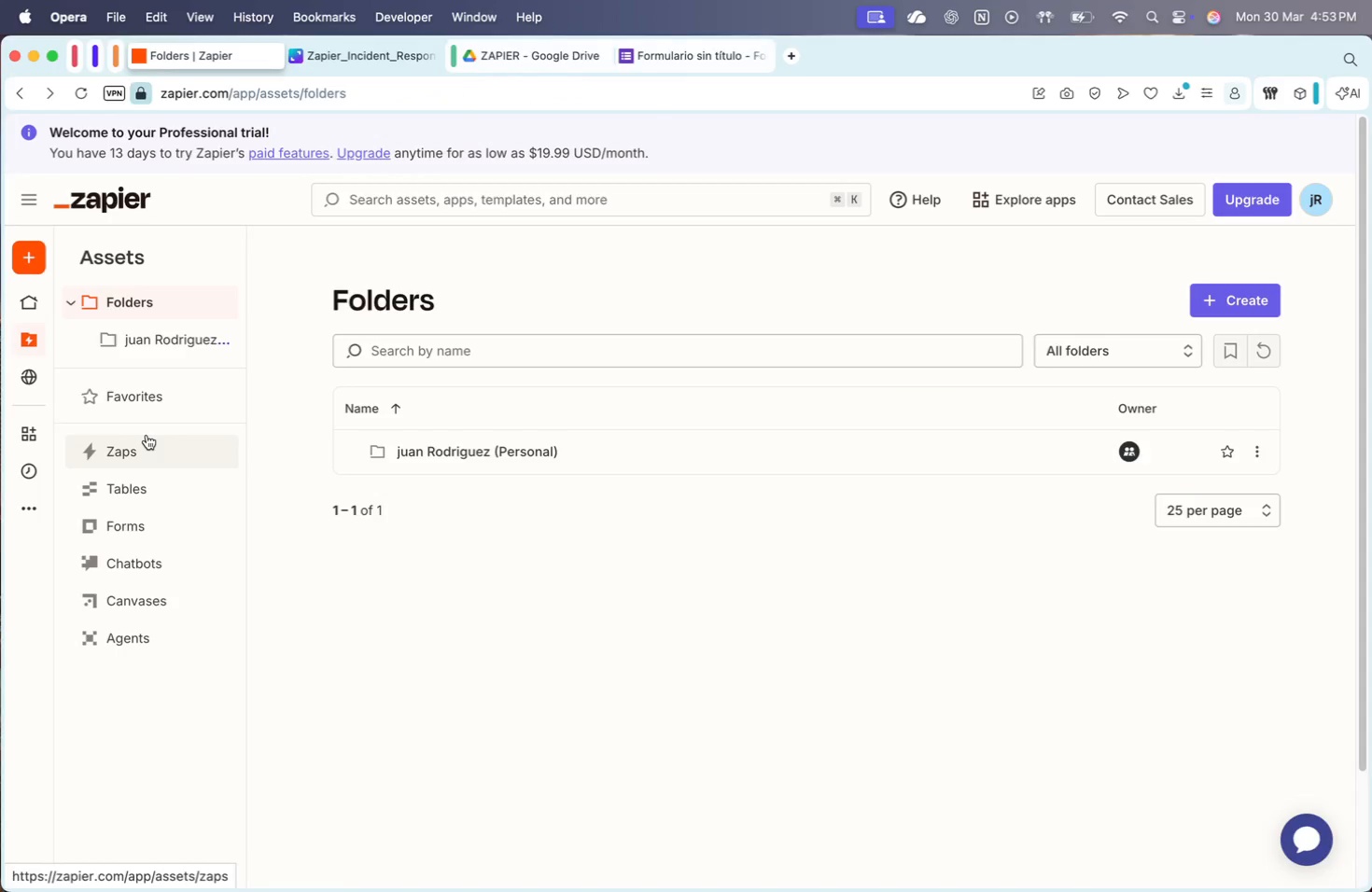 
left_click_drag(start_coordinate=[147, 436], to_coordinate=[147, 441])
 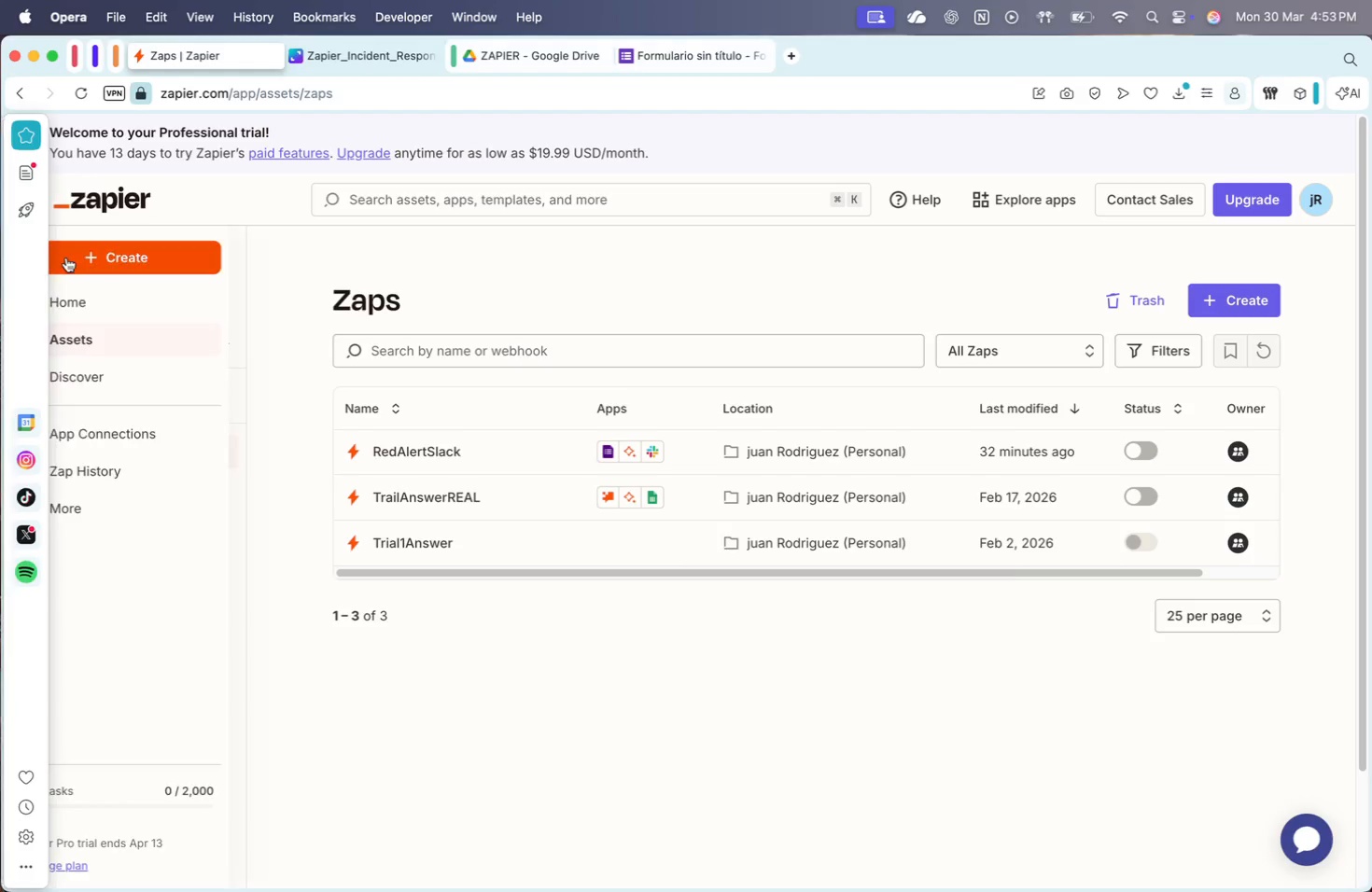 
wait(8.17)
 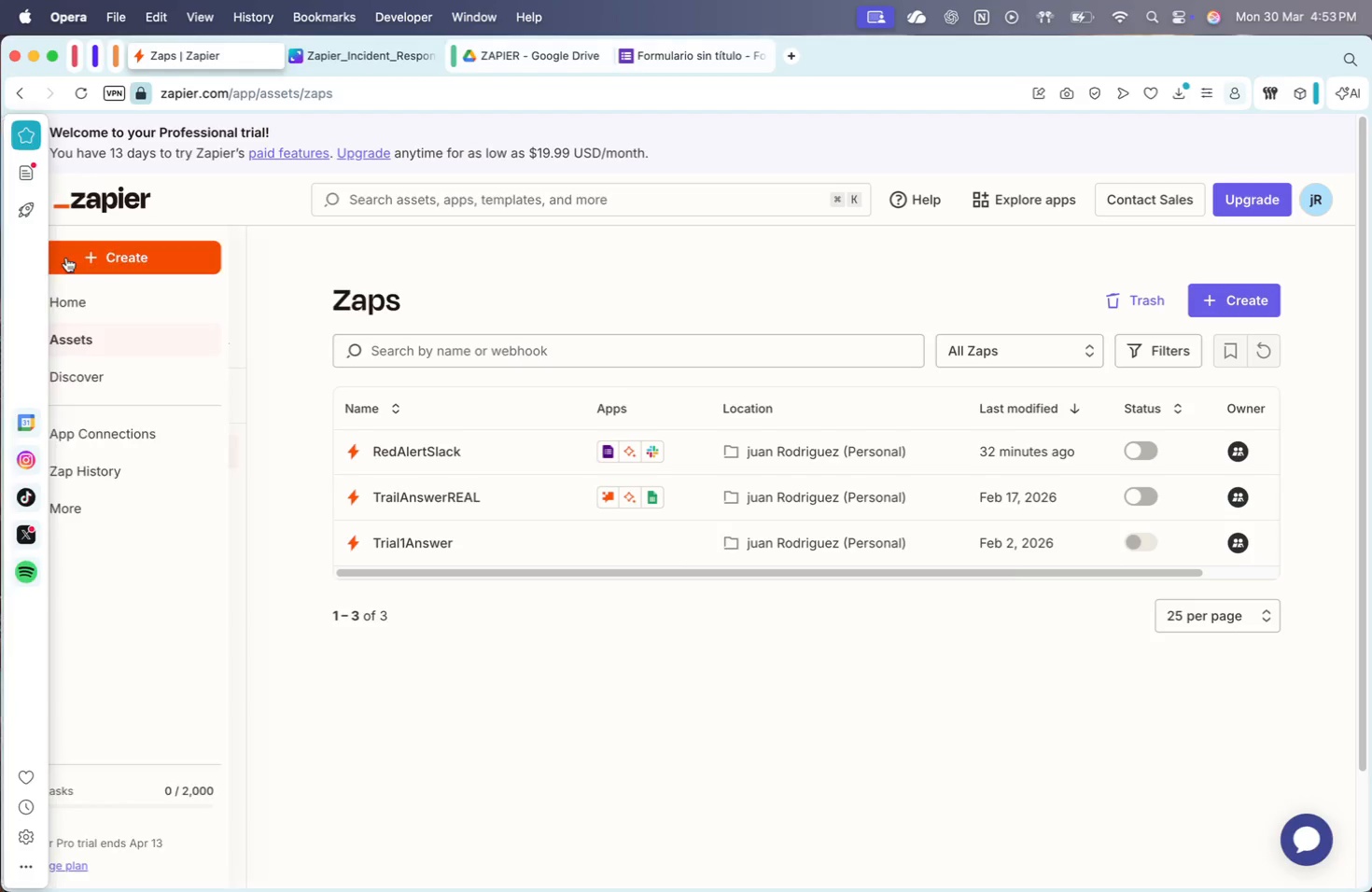 
left_click([119, 319])
 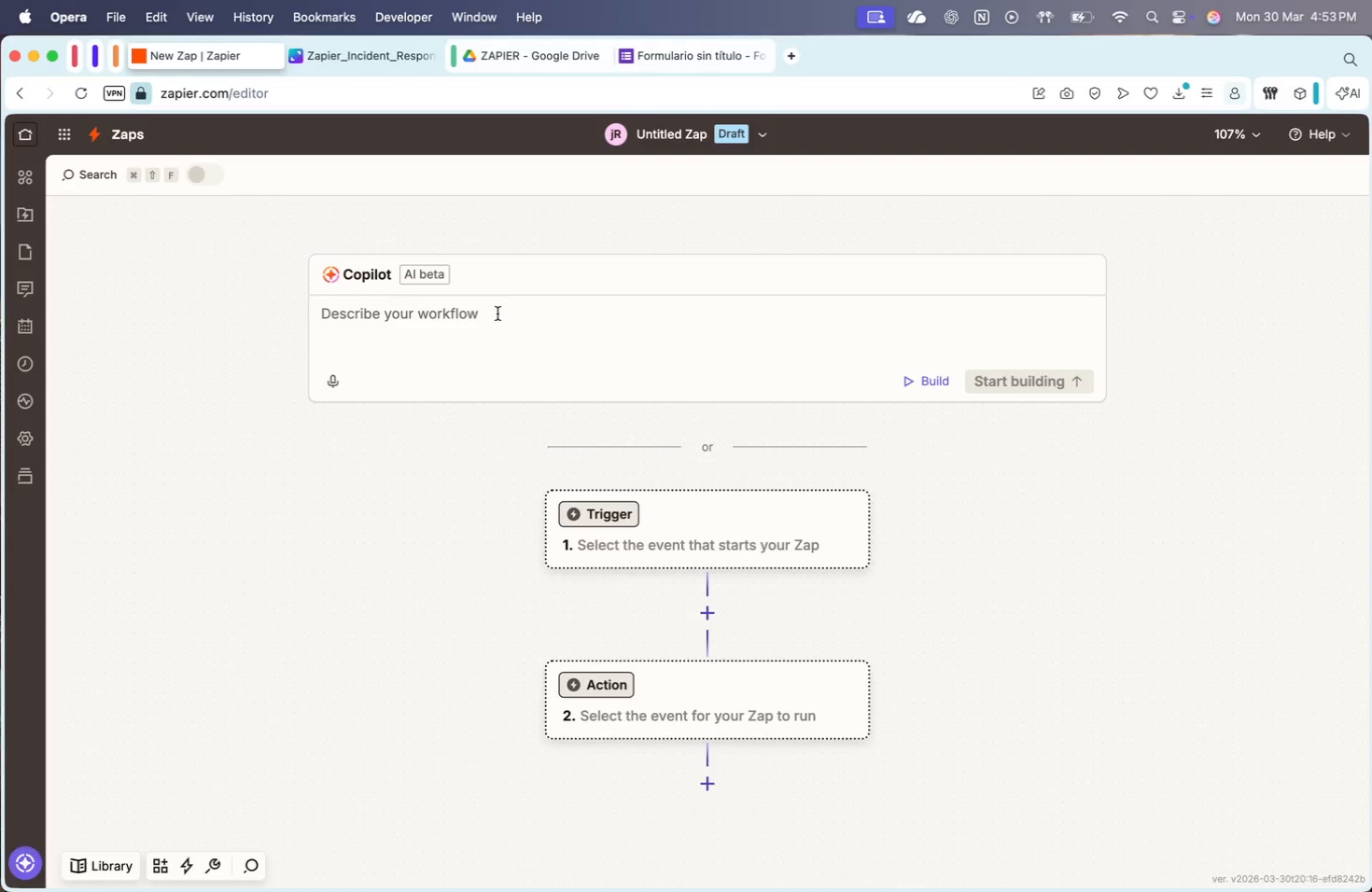 
wait(10.93)
 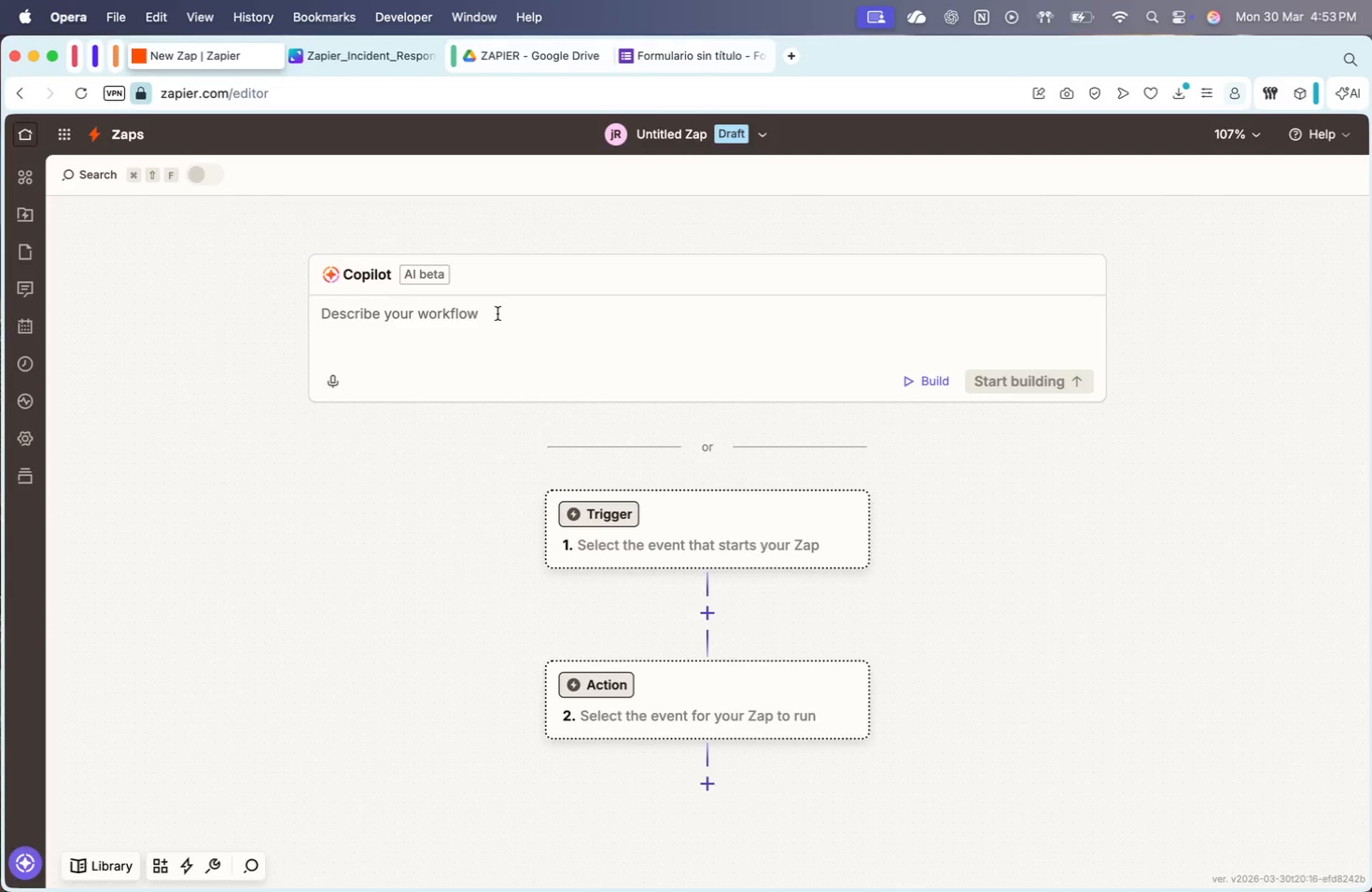 
mouse_move([637, 434])
 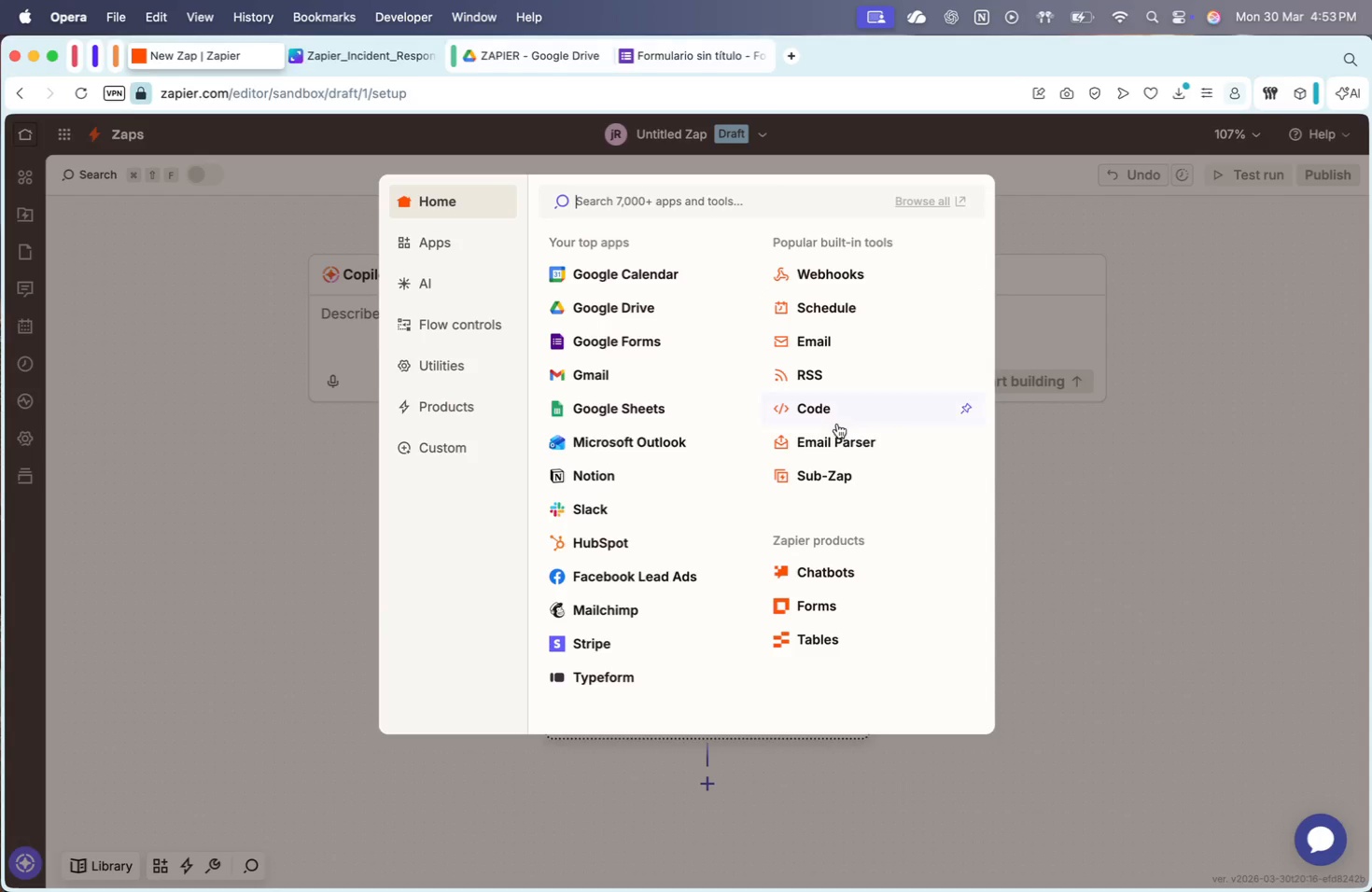 
wait(5.57)
 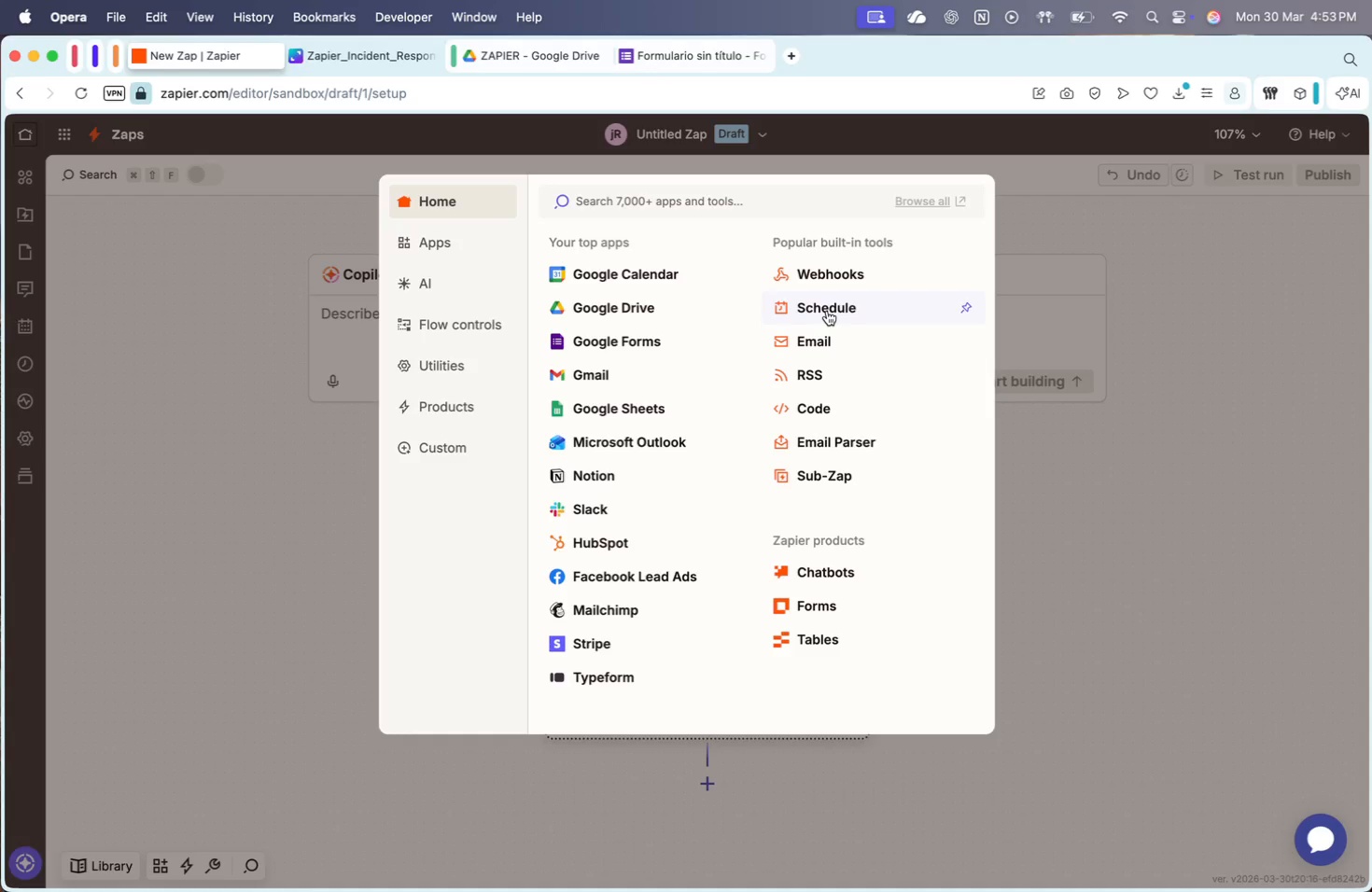 
left_click([645, 337])
 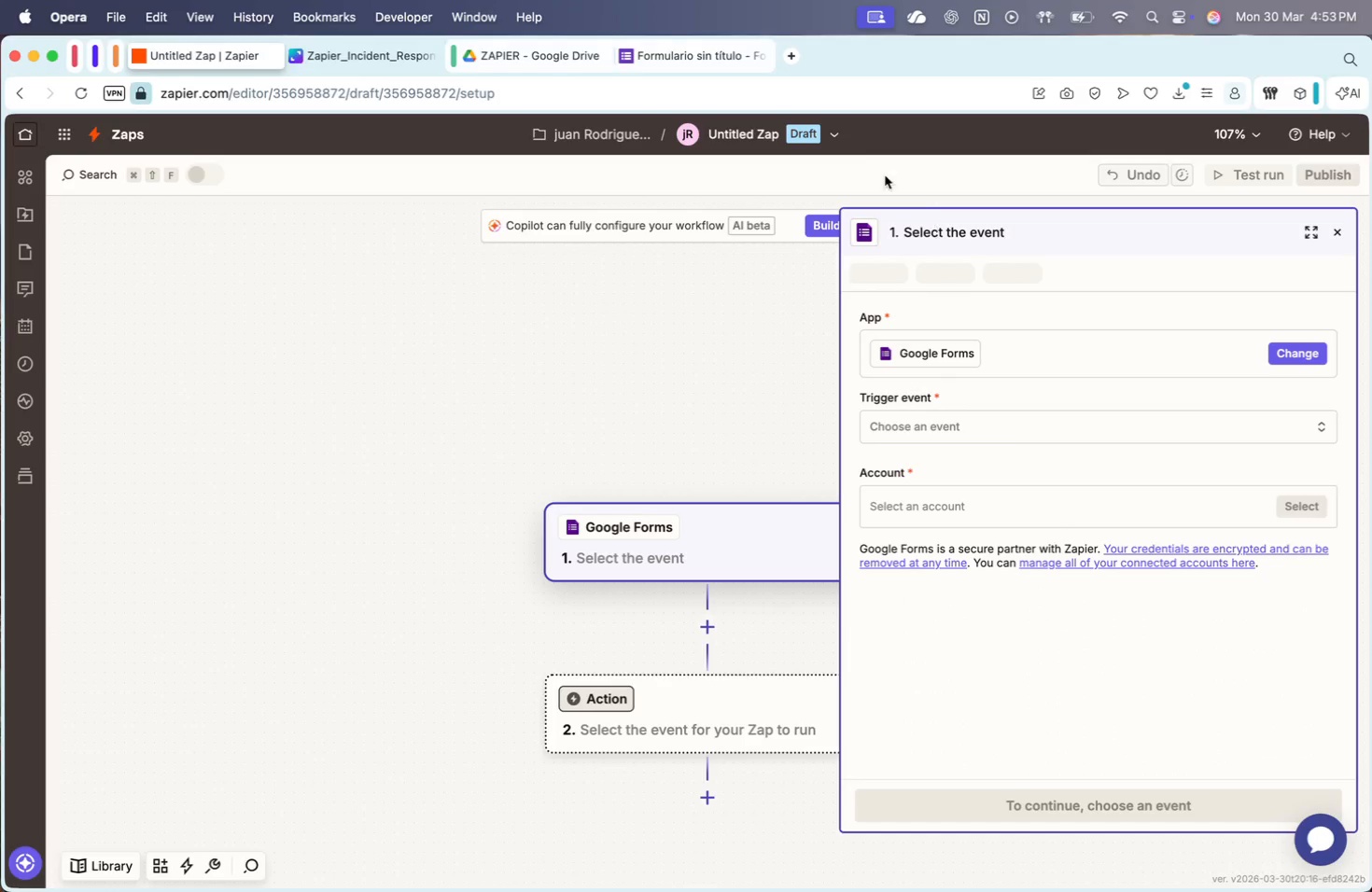 
mouse_move([963, 414])
 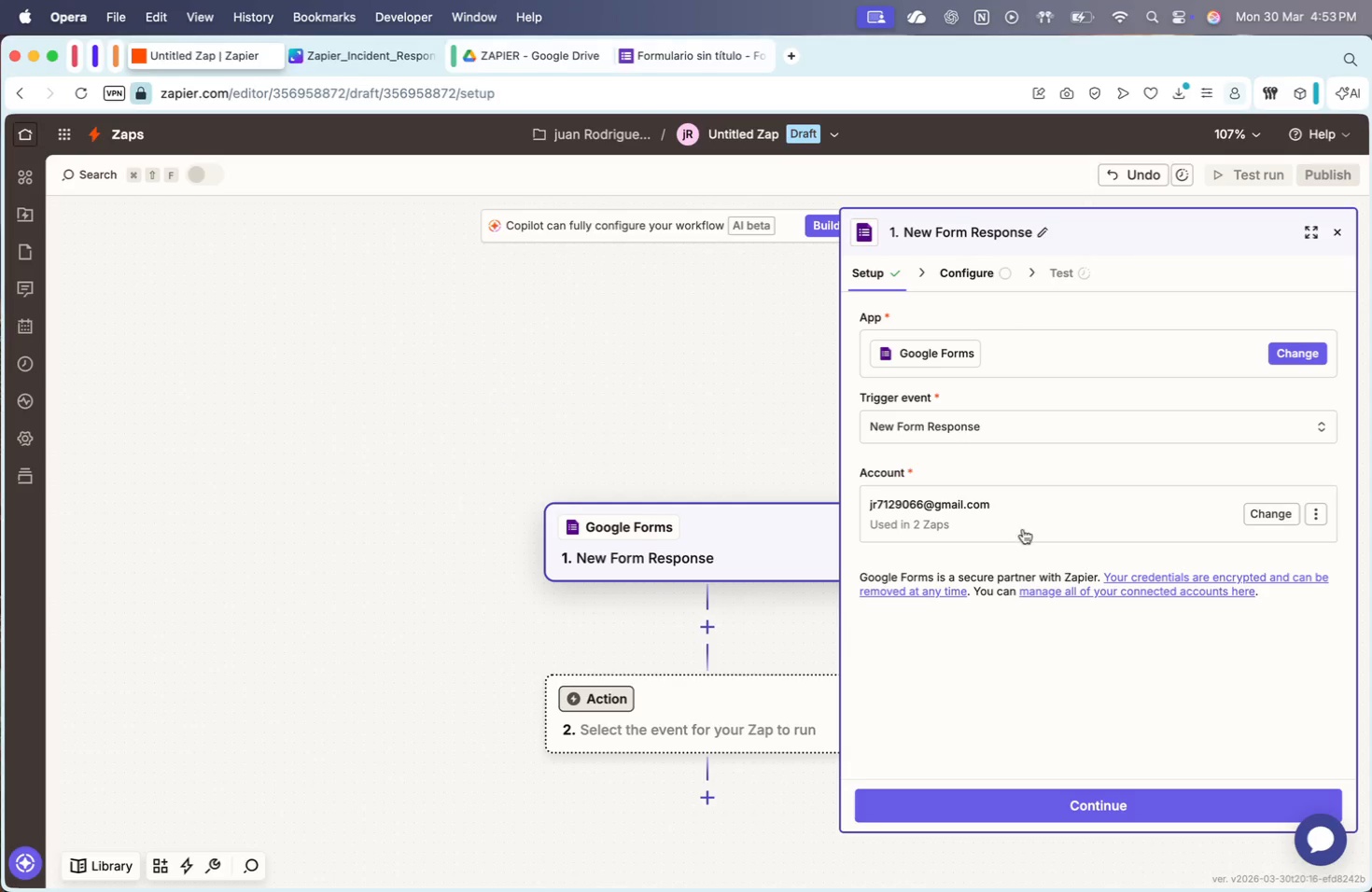 
wait(14.0)
 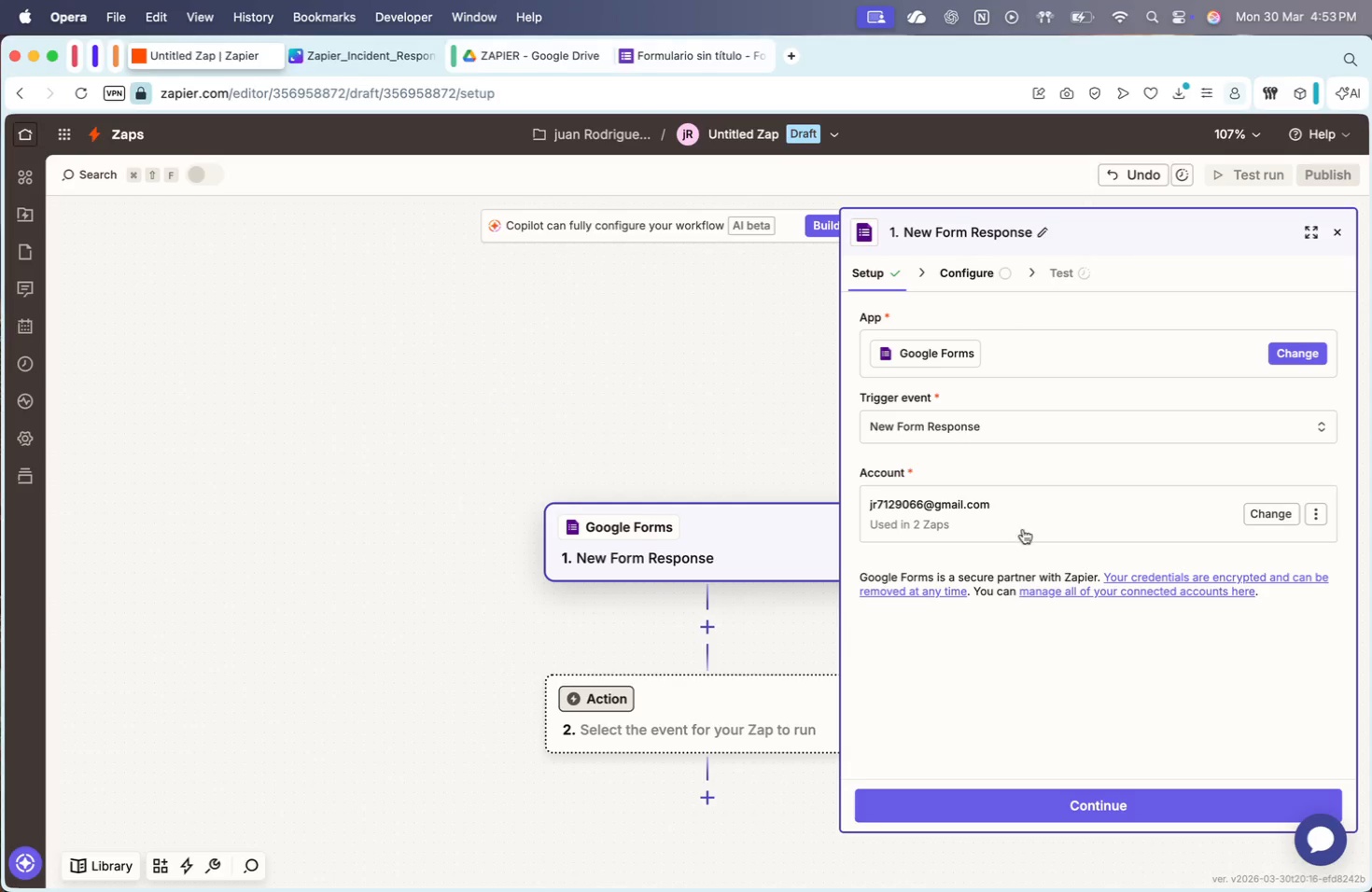 
left_click([649, 449])
 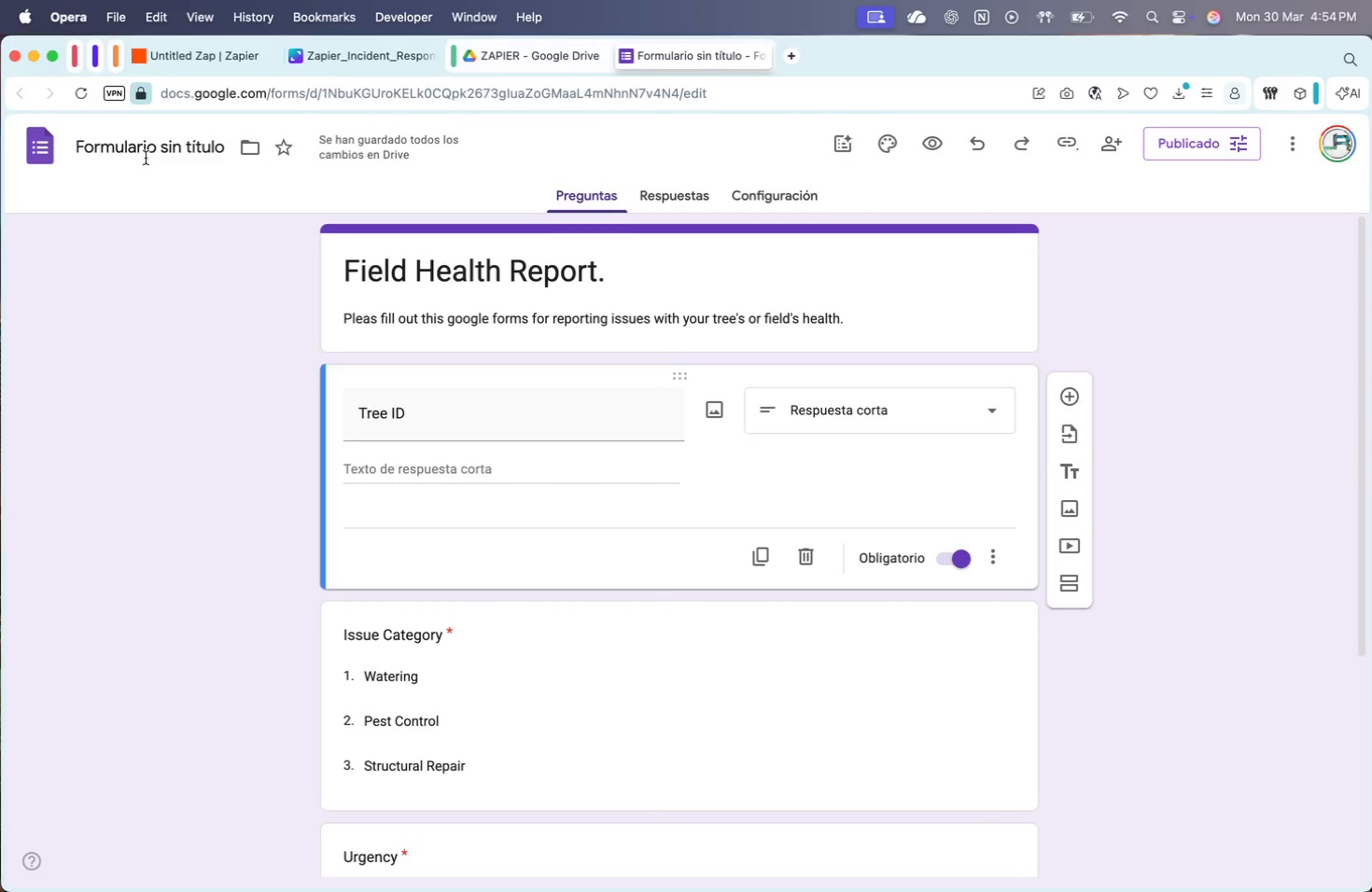 
double_click([176, 146])
 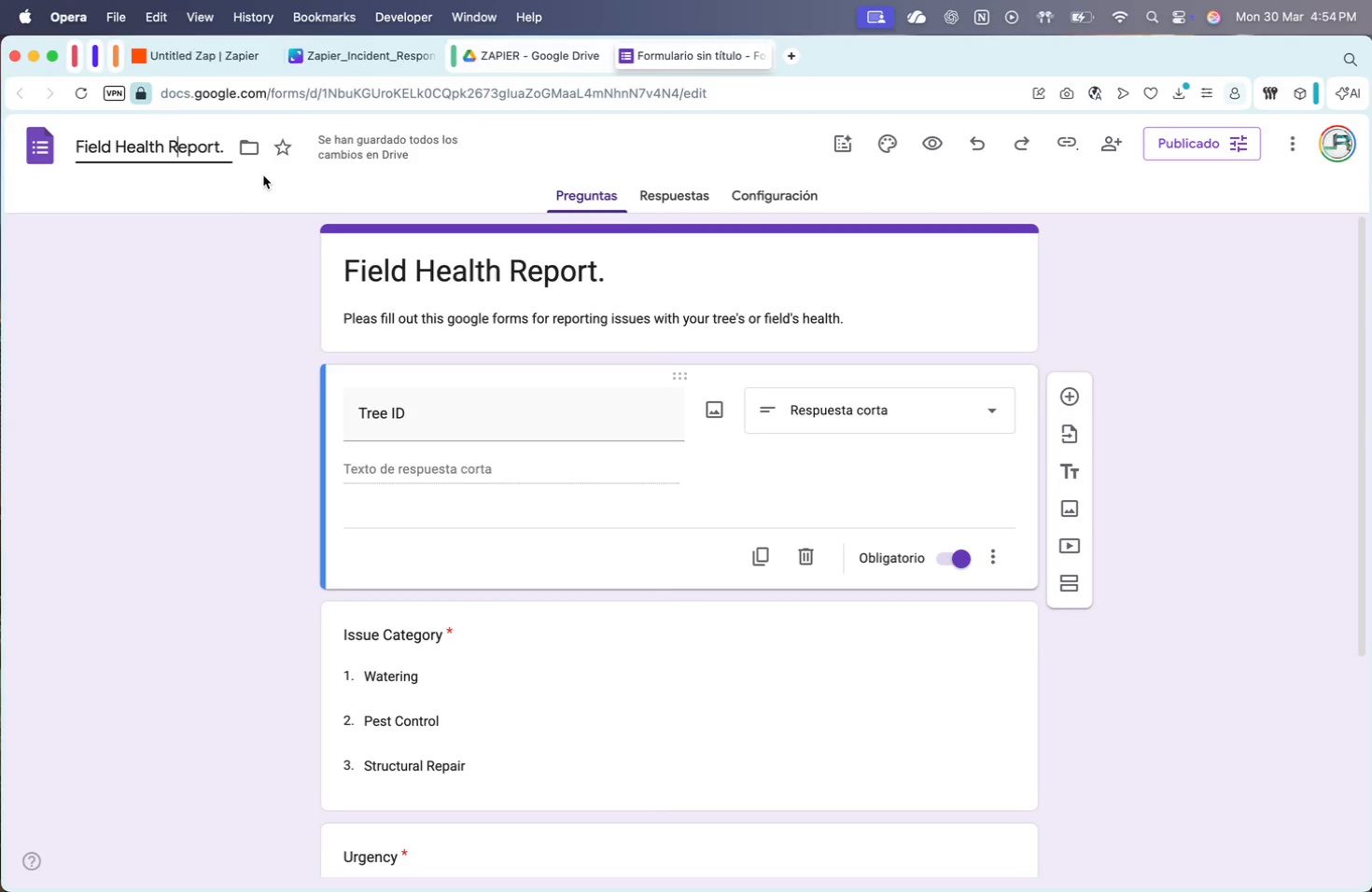 
triple_click([245, 193])
 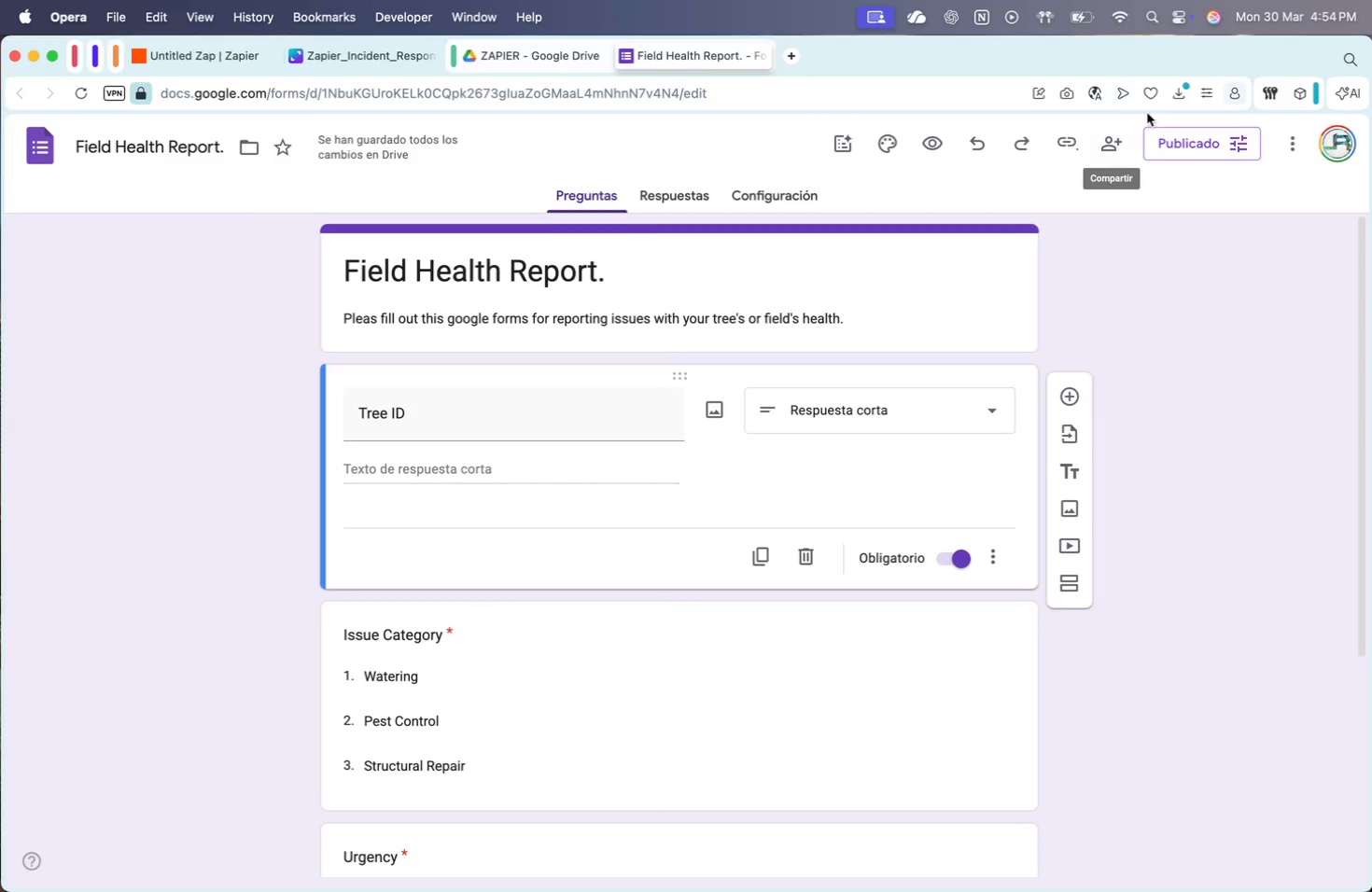 
left_click([1249, 233])
 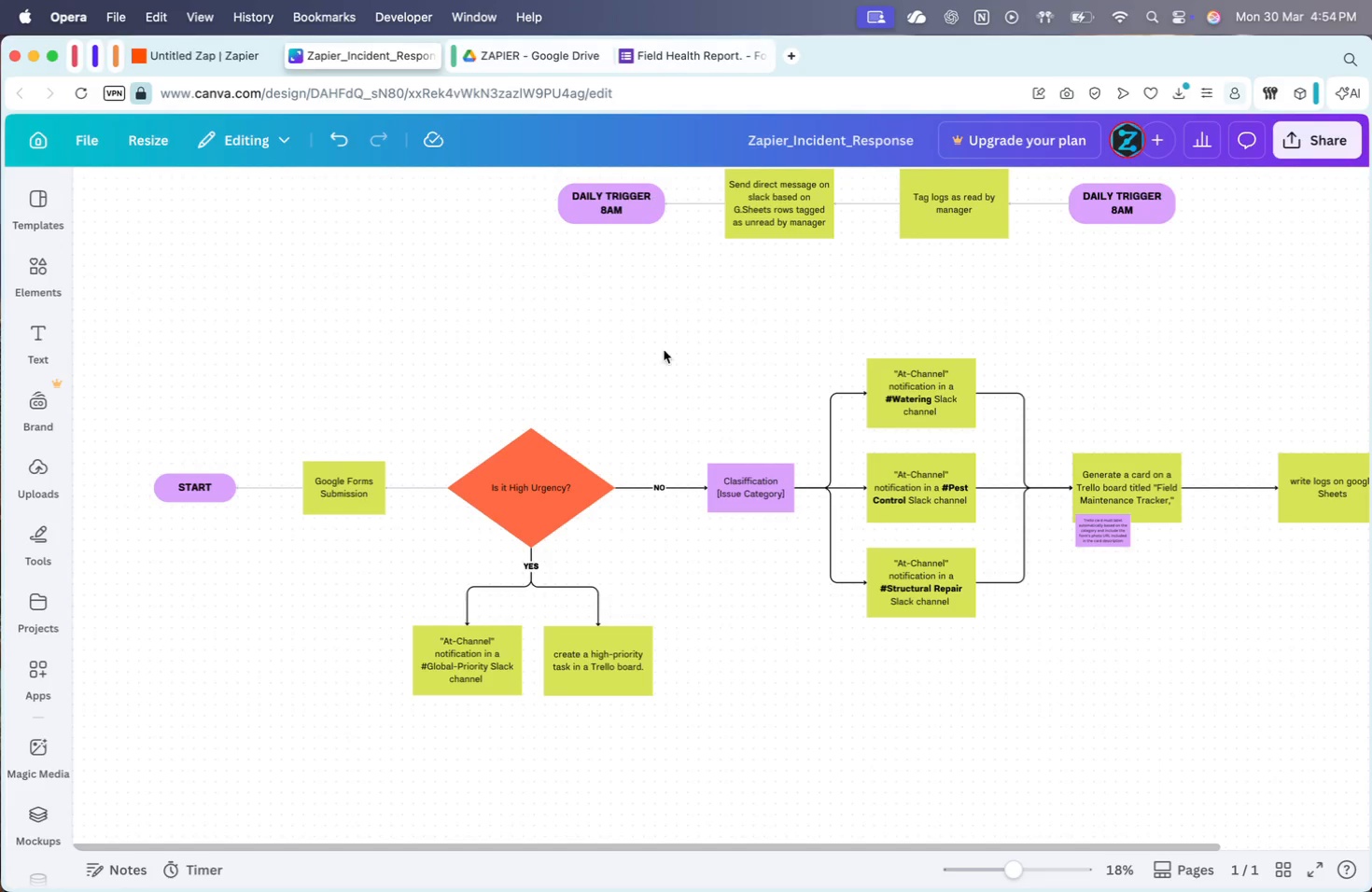 
left_click([204, 55])
 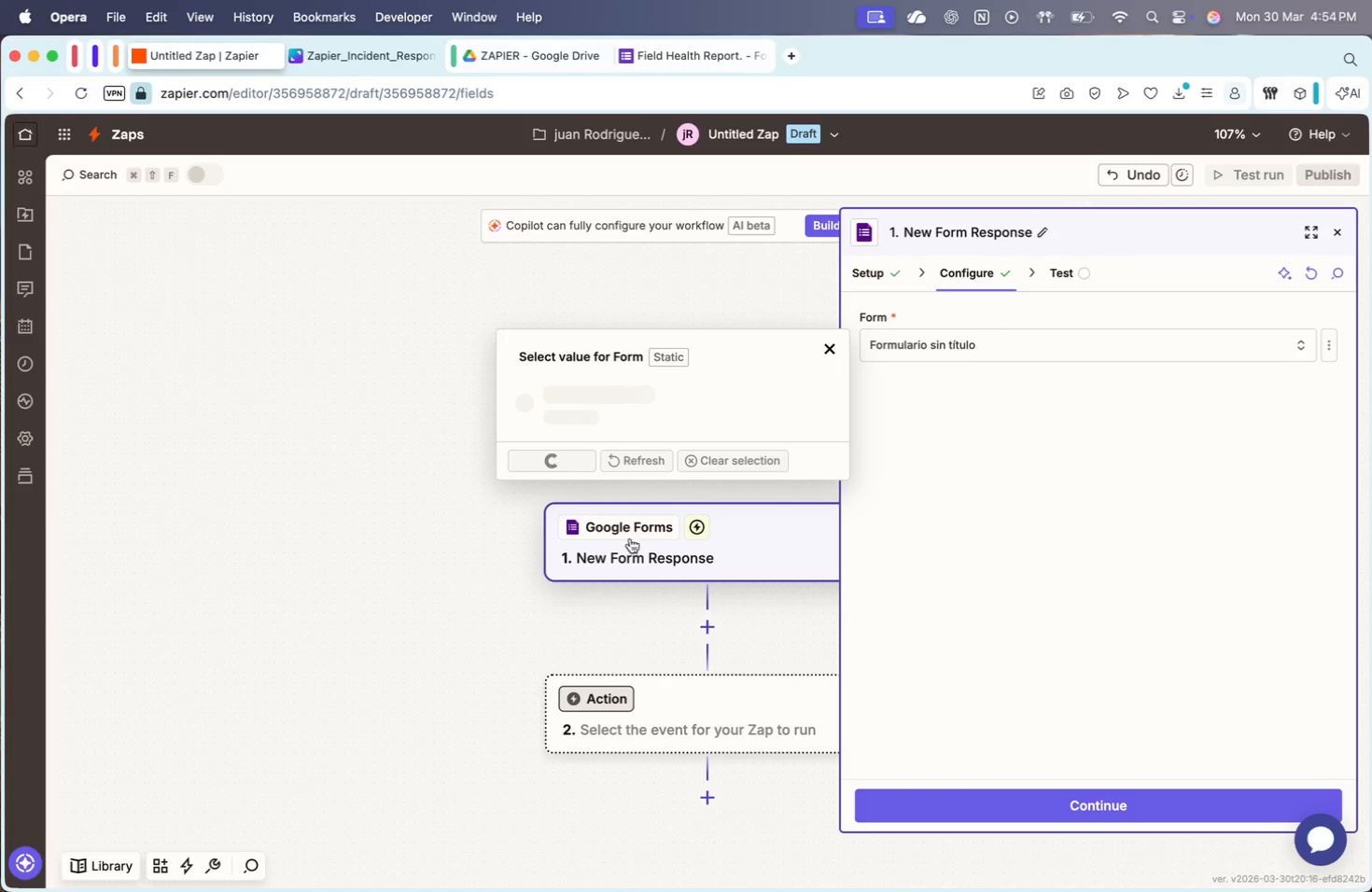 
left_click([591, 423])
 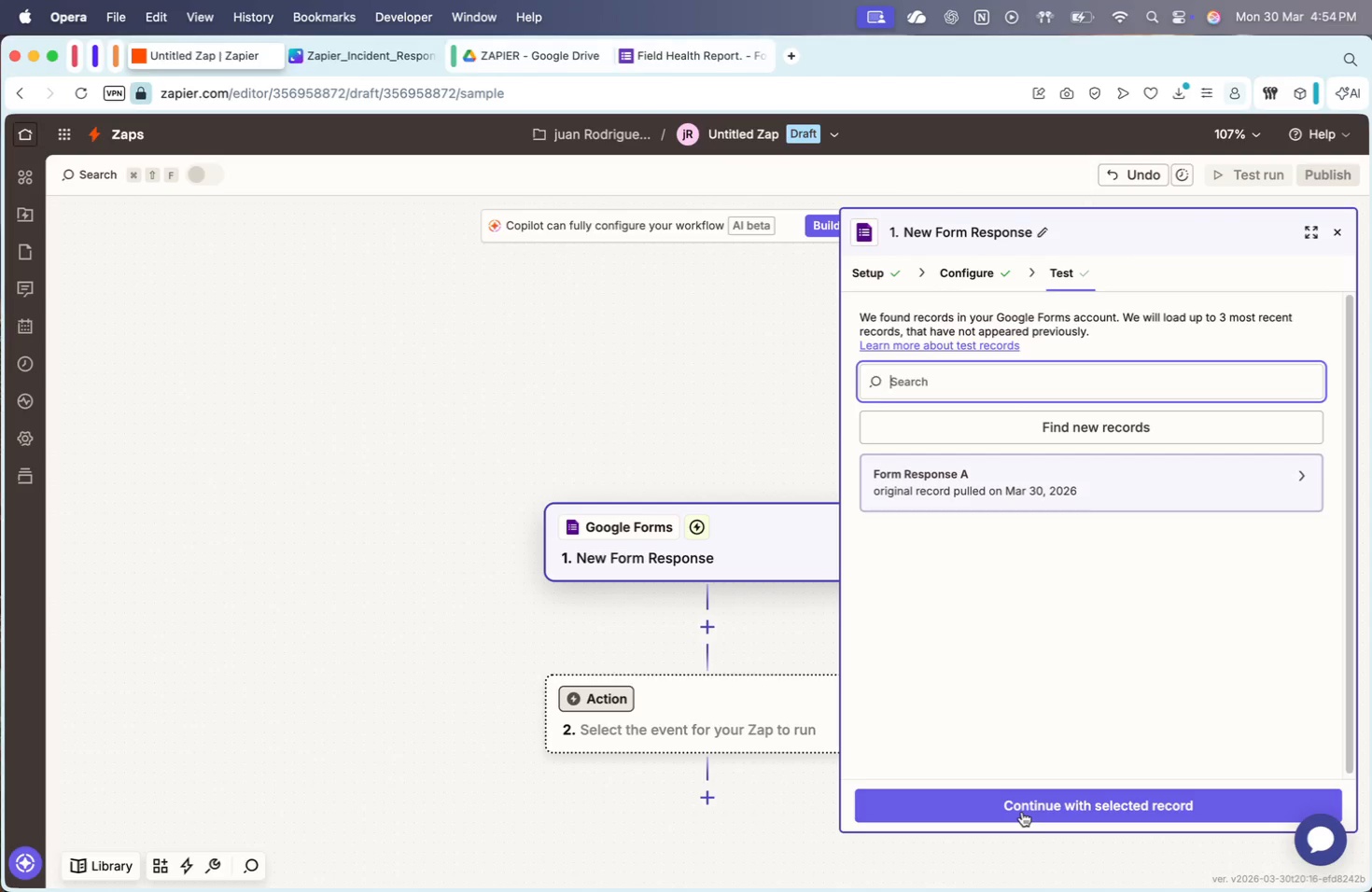 
wait(6.62)
 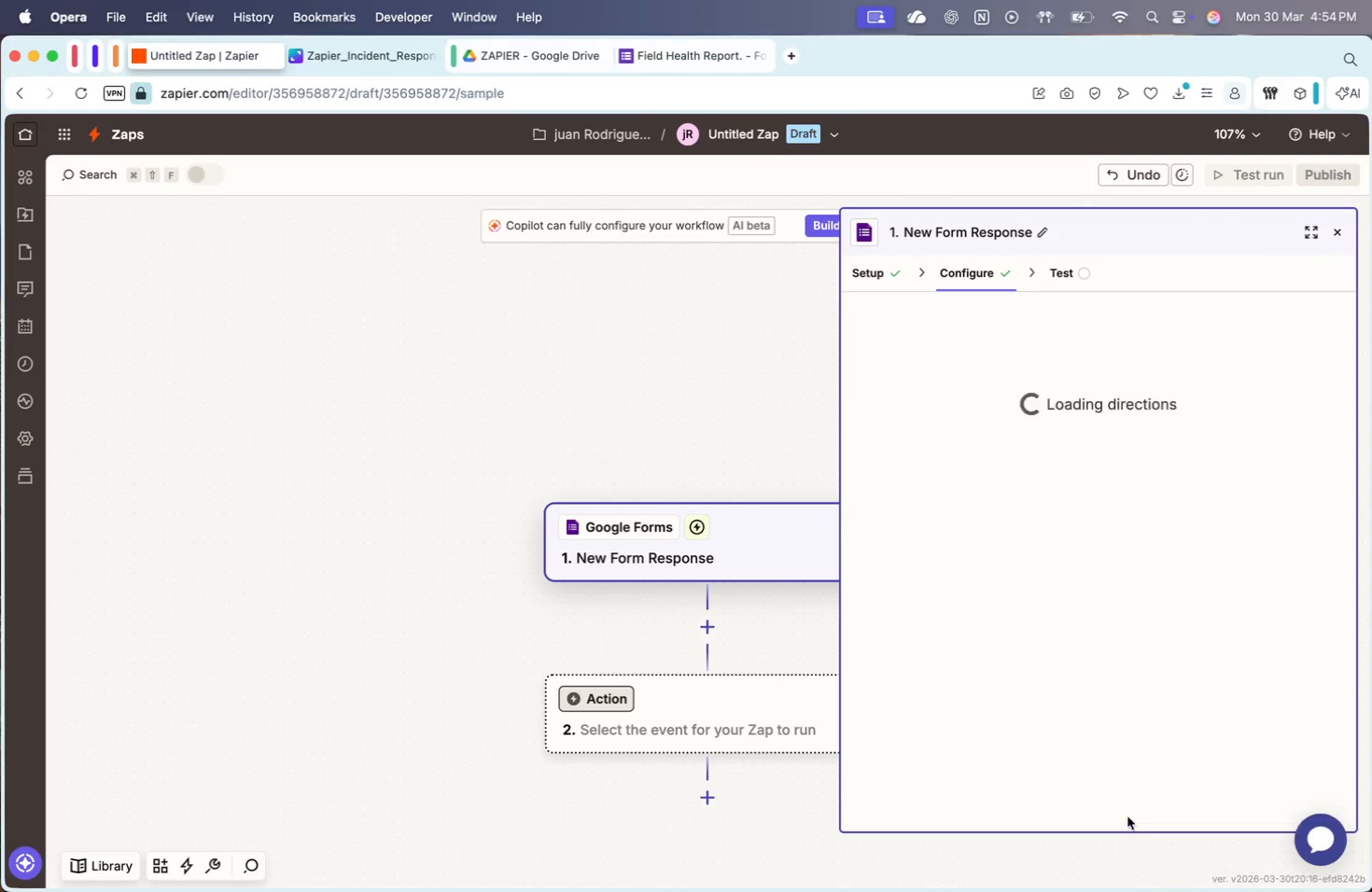 
left_click([1004, 500])
 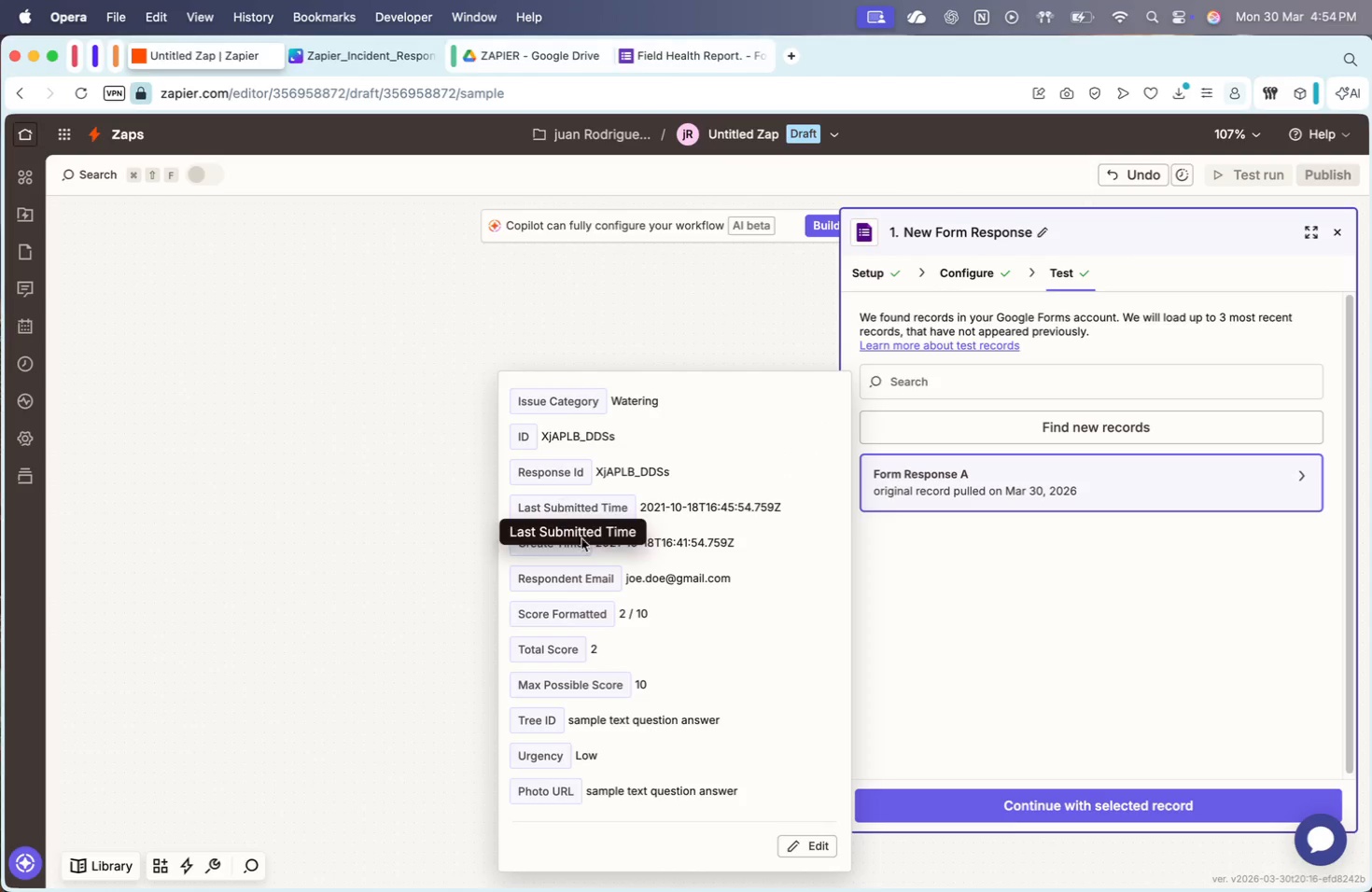 
scroll: coordinate [640, 755], scroll_direction: down, amount: 10.0
 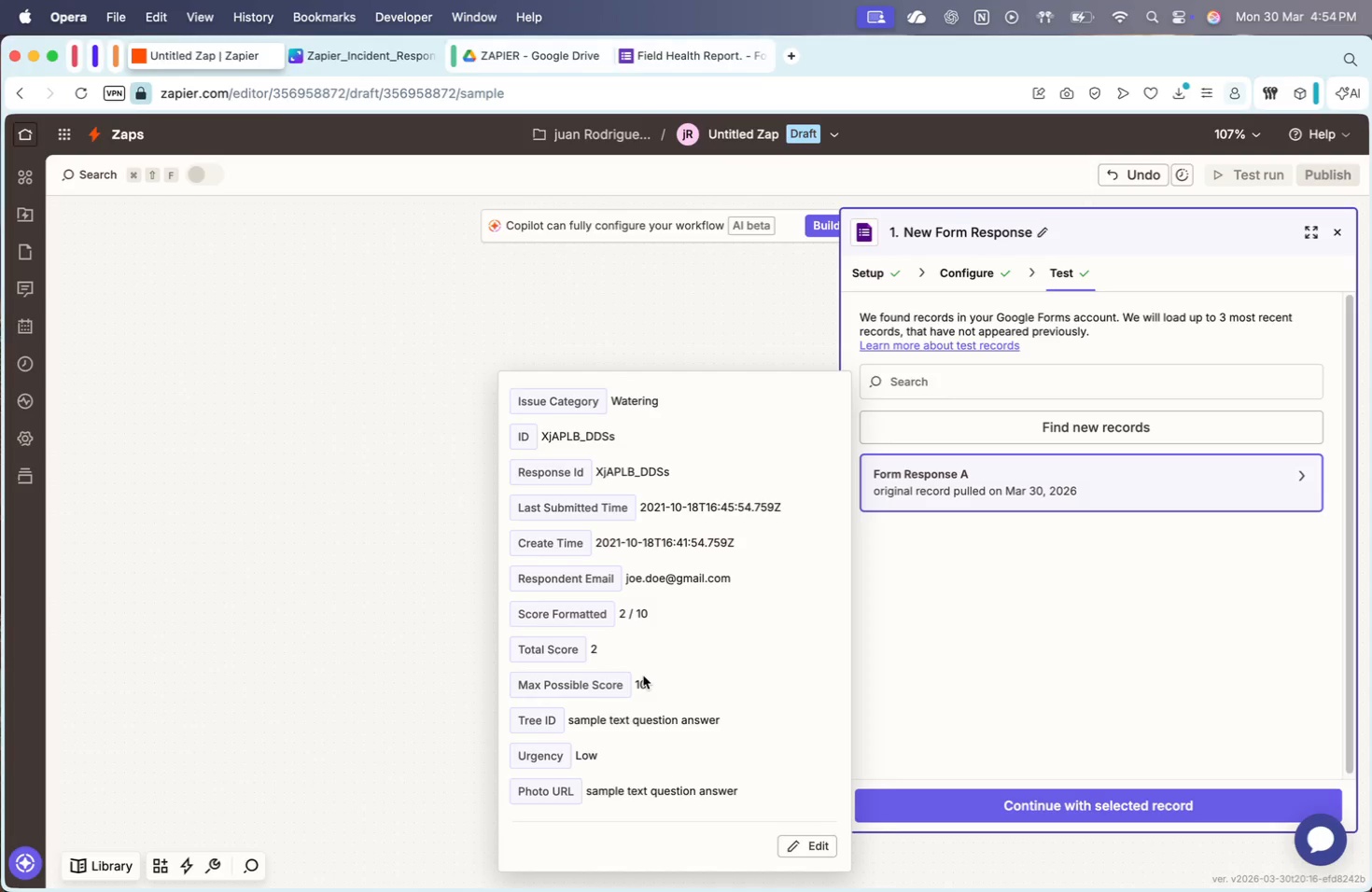 
scroll: coordinate [546, 729], scroll_direction: up, amount: 2.0
 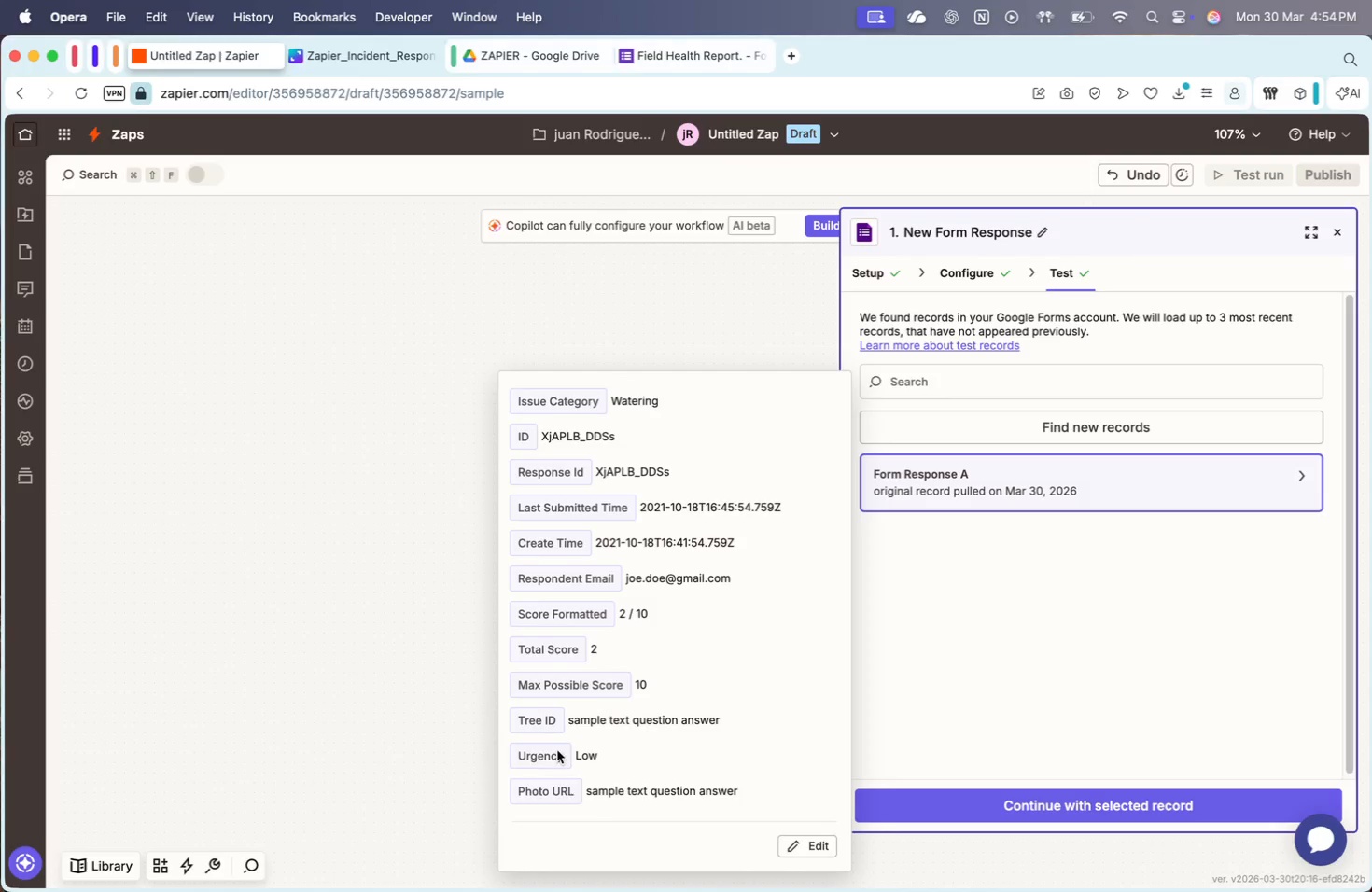 
scroll: coordinate [654, 402], scroll_direction: down, amount: 13.0
 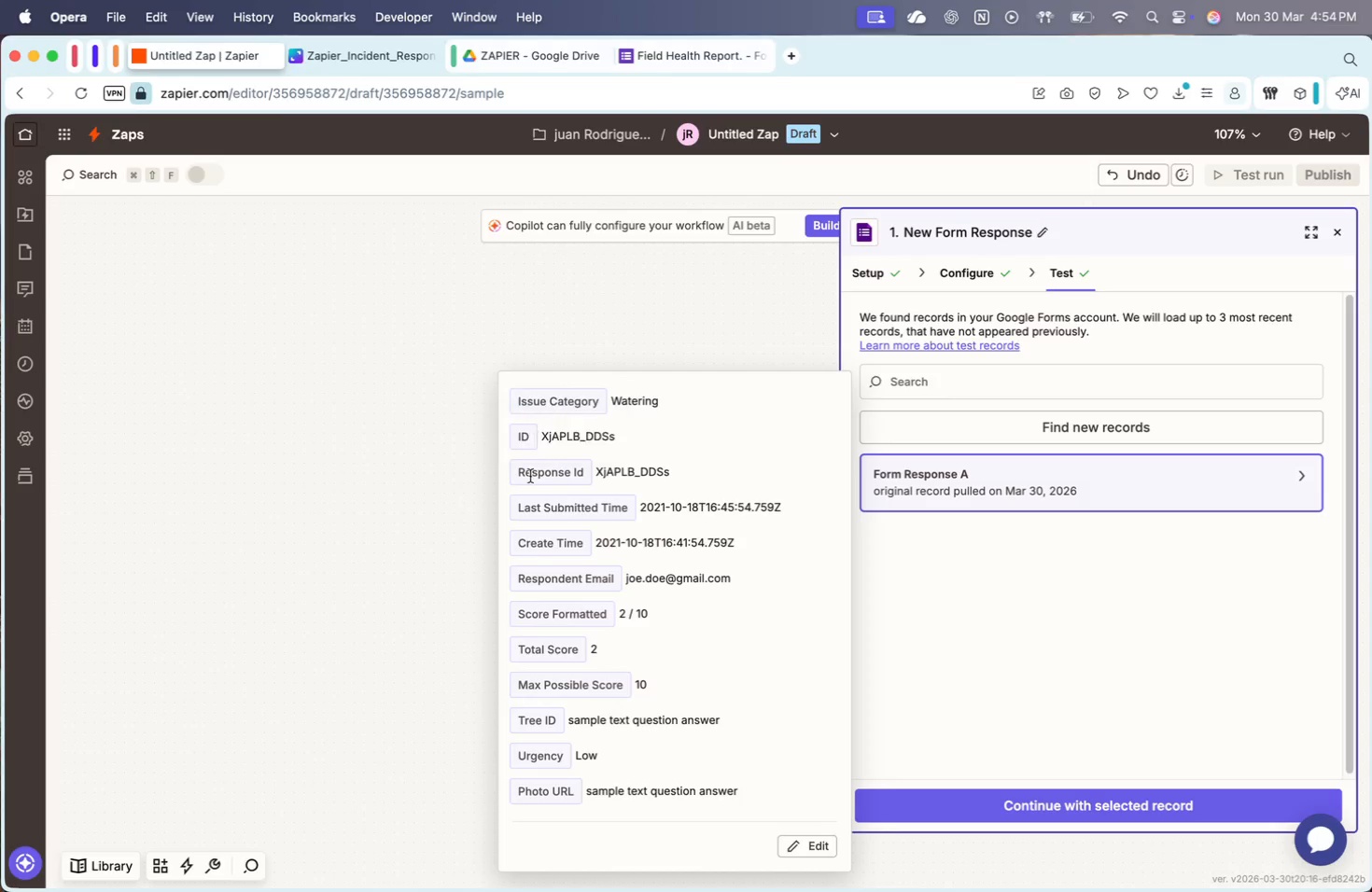 
mouse_move([556, 439])
 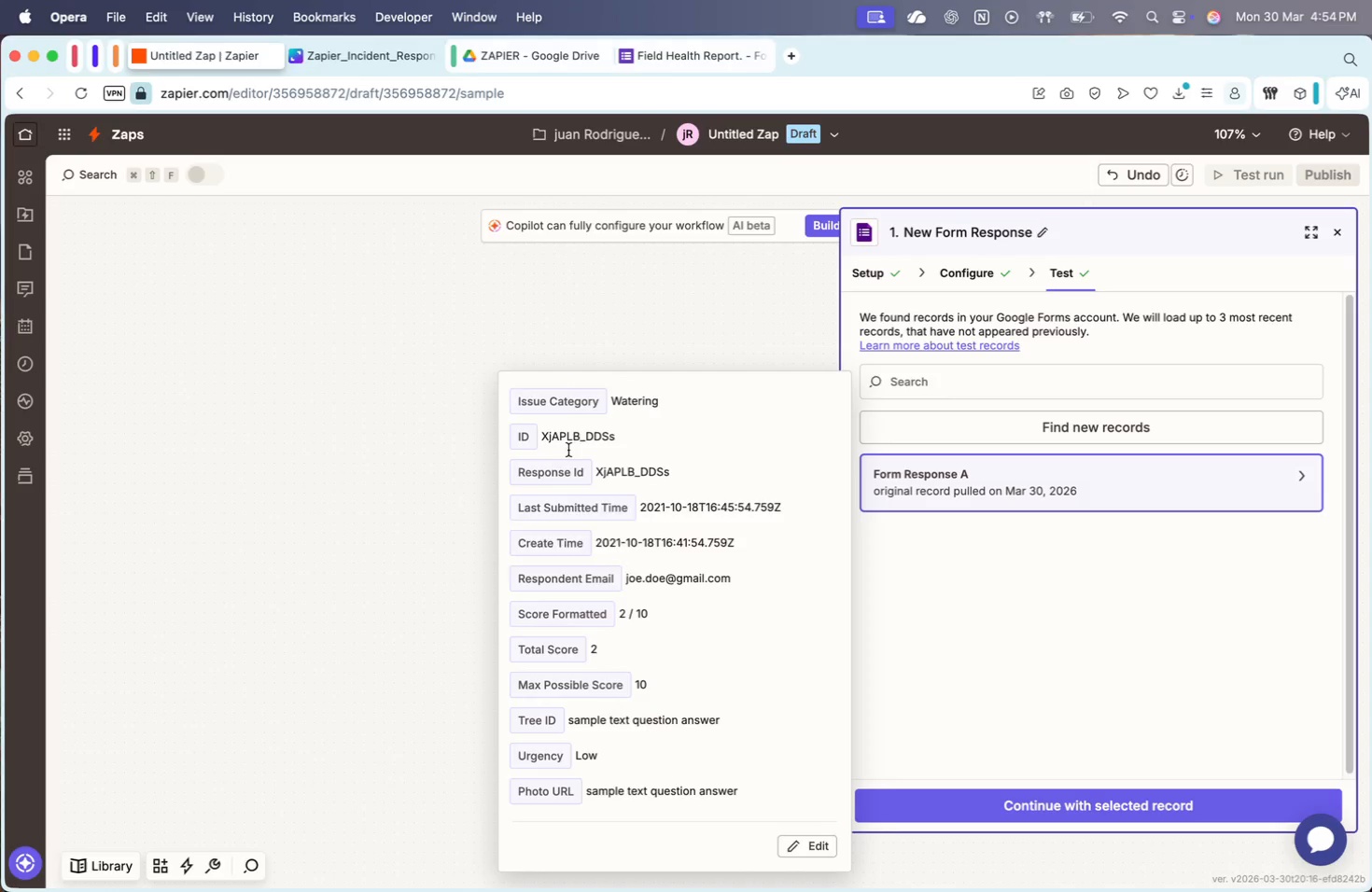 
left_click_drag(start_coordinate=[582, 722], to_coordinate=[689, 721])
 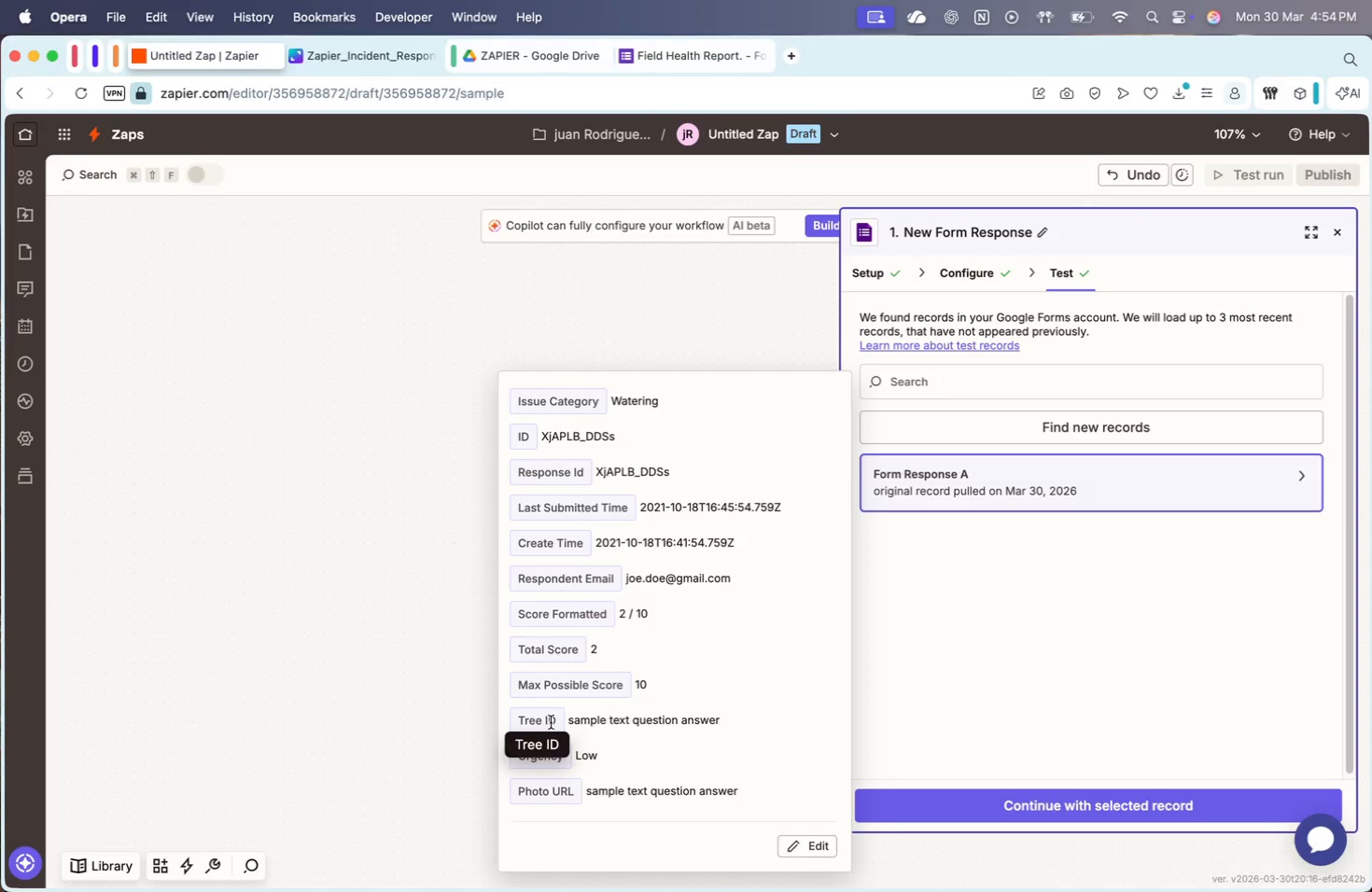 
scroll: coordinate [693, 705], scroll_direction: none, amount: 0.0
 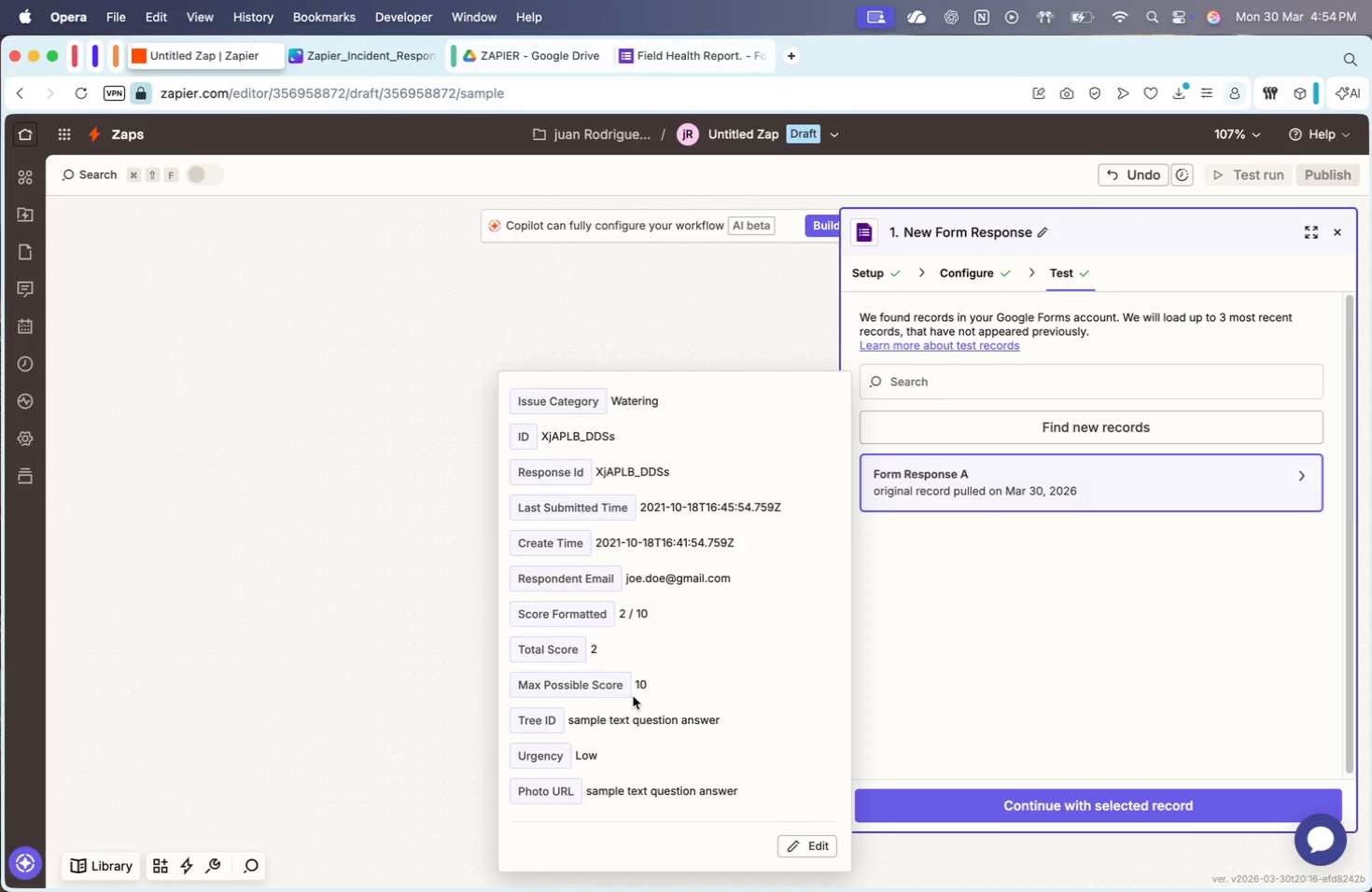 
scroll: coordinate [584, 677], scroll_direction: down, amount: 8.0
 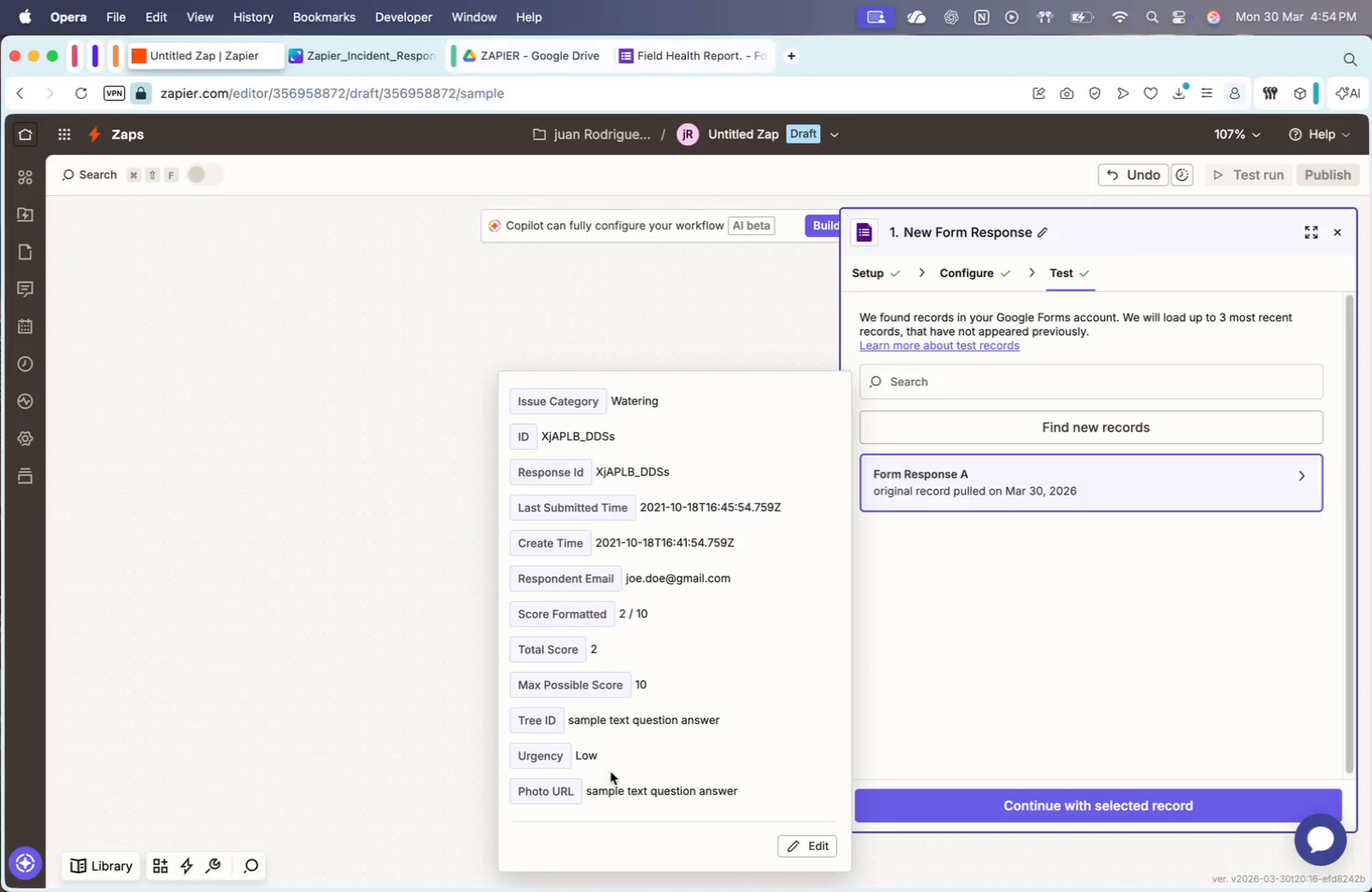 
left_click_drag(start_coordinate=[600, 788], to_coordinate=[658, 788])
 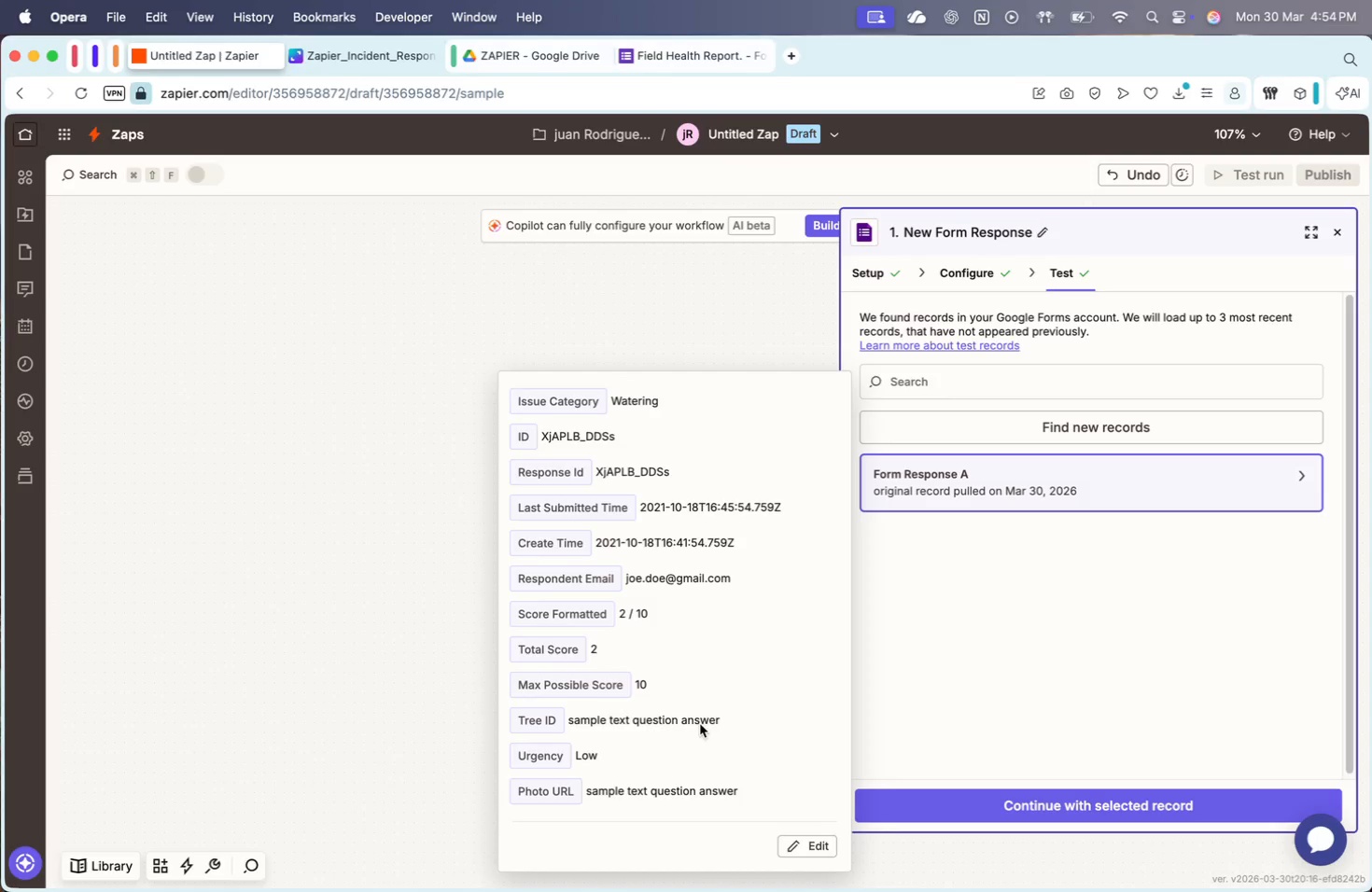 
left_click_drag(start_coordinate=[653, 718], to_coordinate=[685, 721])
 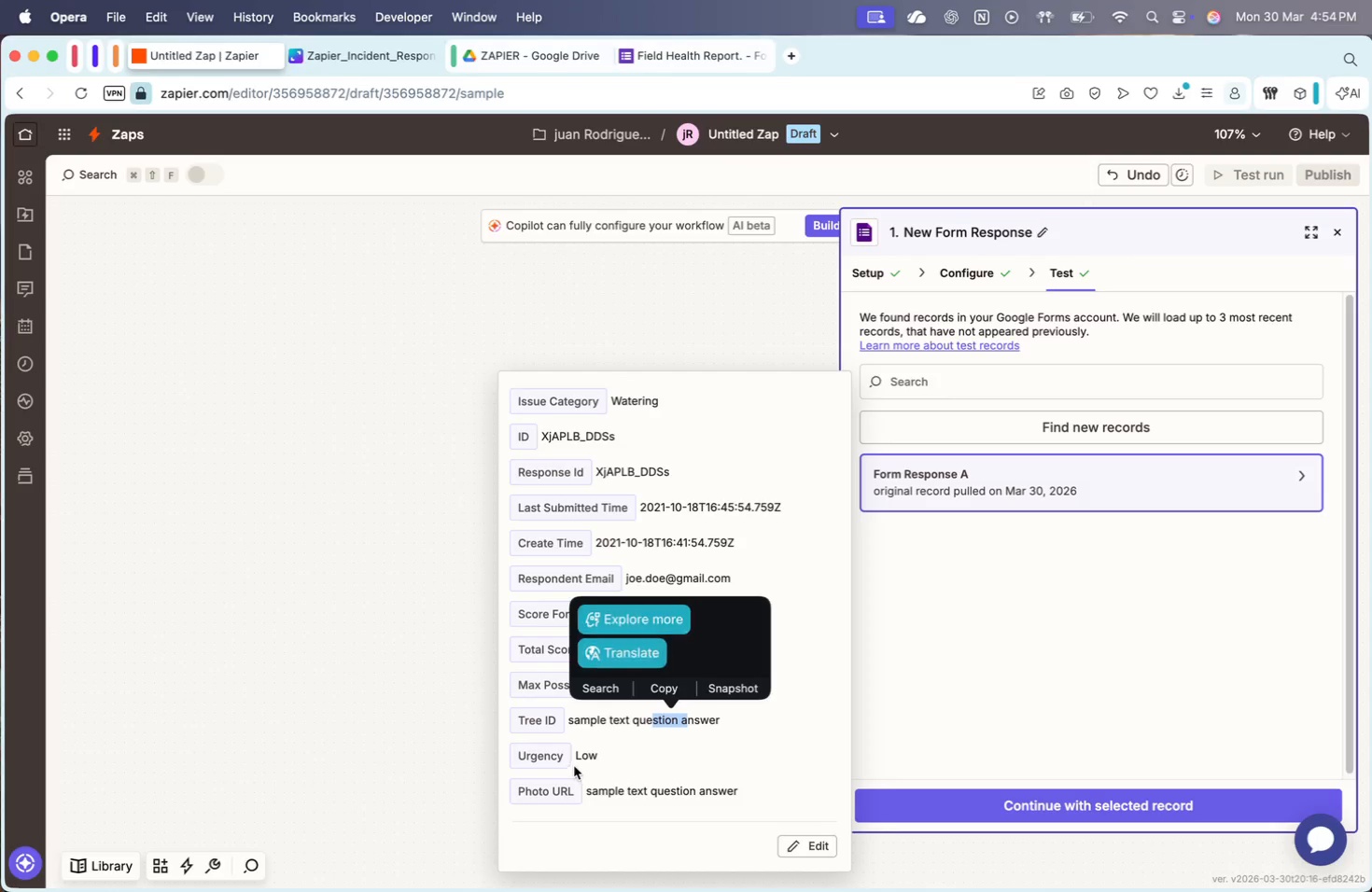 
left_click_drag(start_coordinate=[582, 757], to_coordinate=[595, 759])
 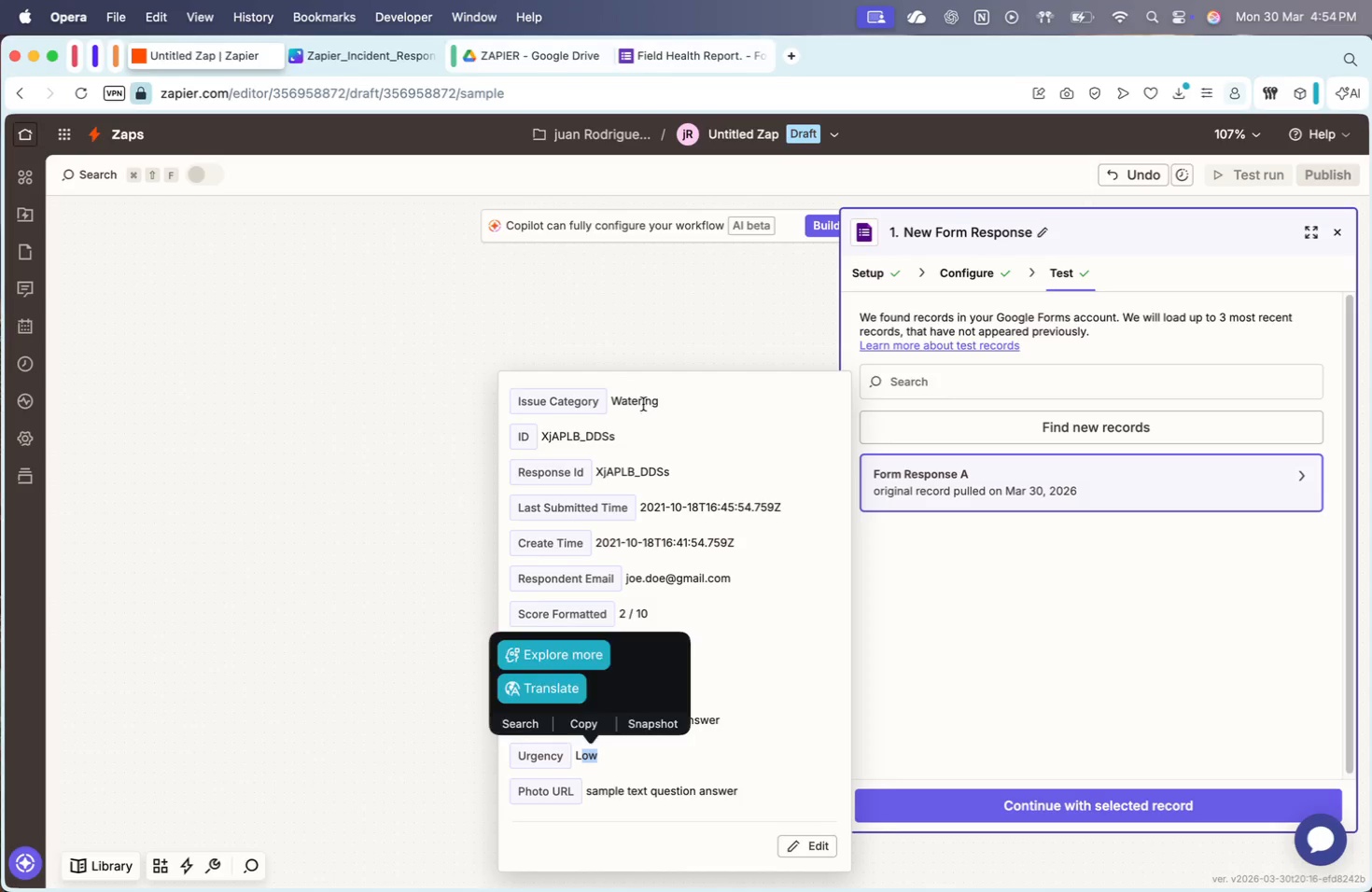 
left_click_drag(start_coordinate=[627, 397], to_coordinate=[647, 400])
 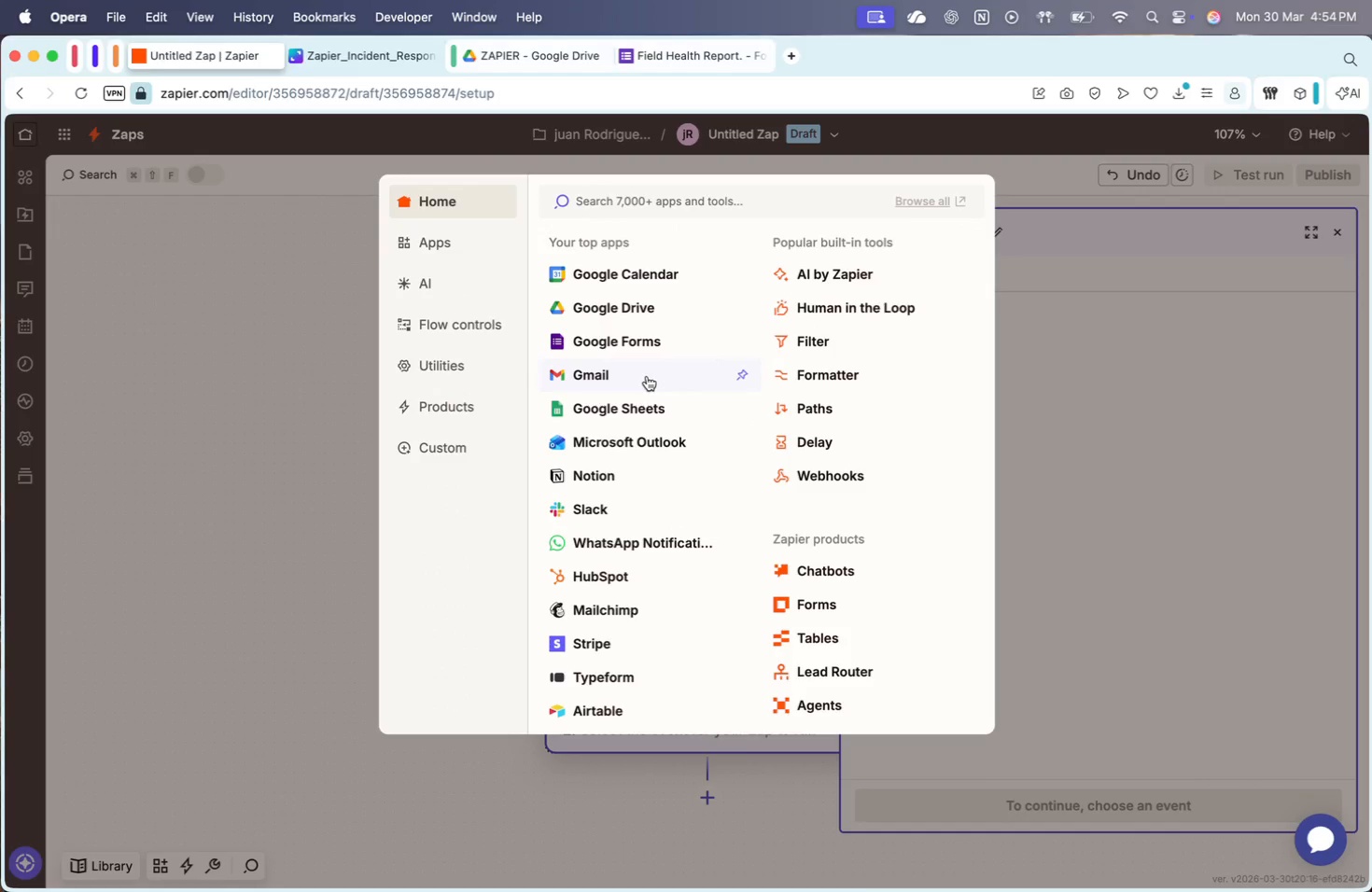 
left_click([398, 50])
 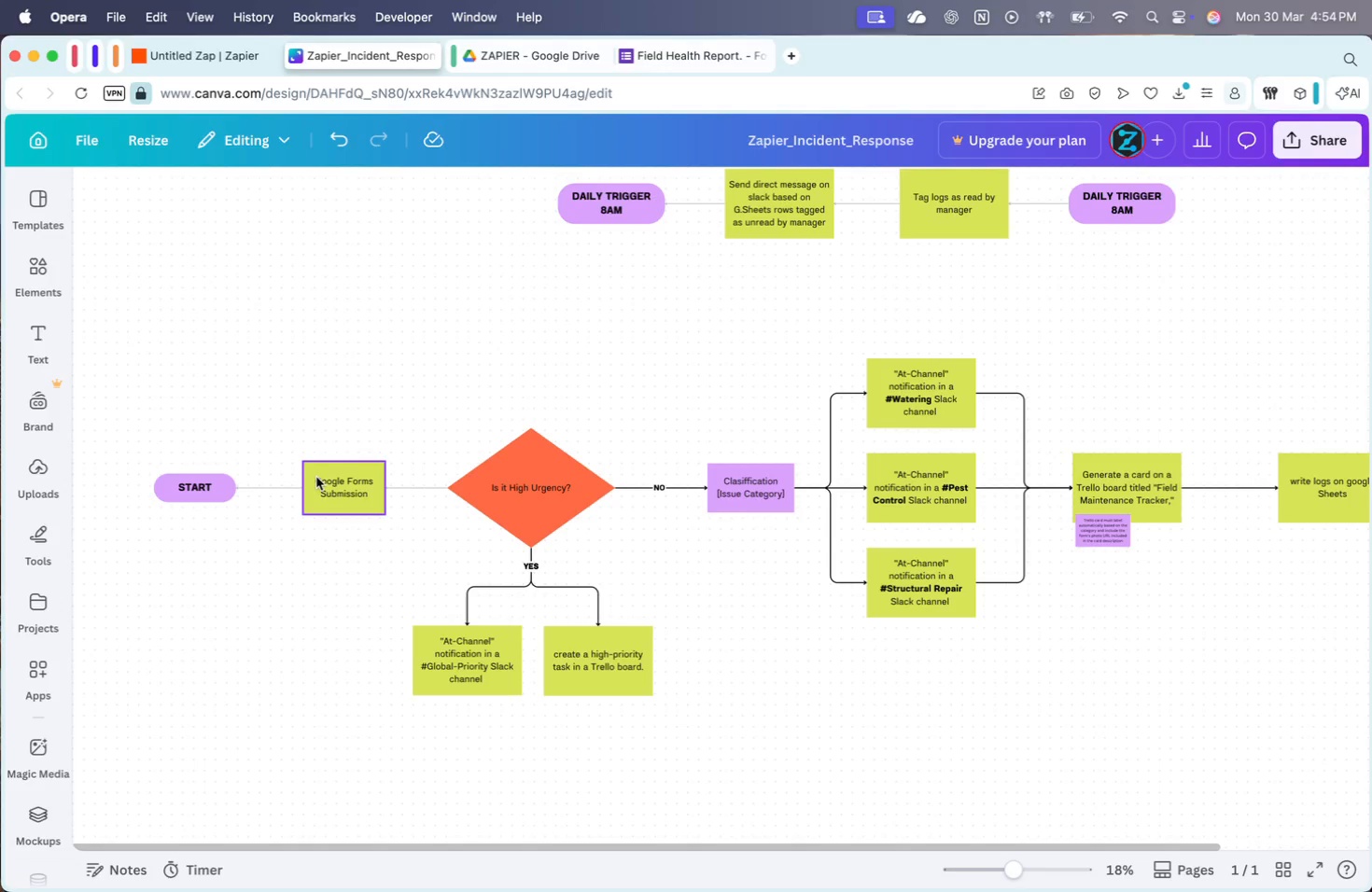 
wait(5.53)
 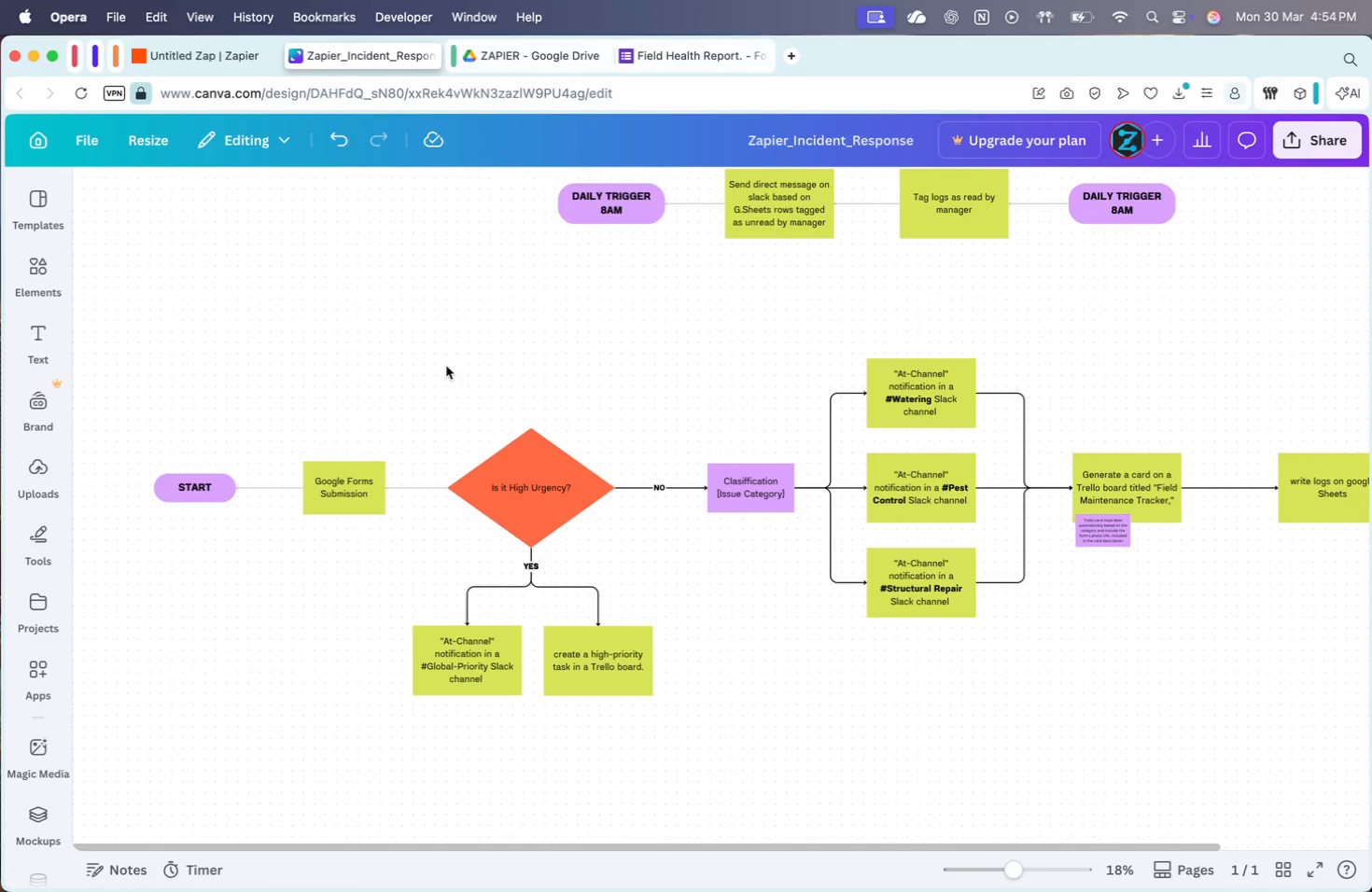 
double_click([199, 486])
 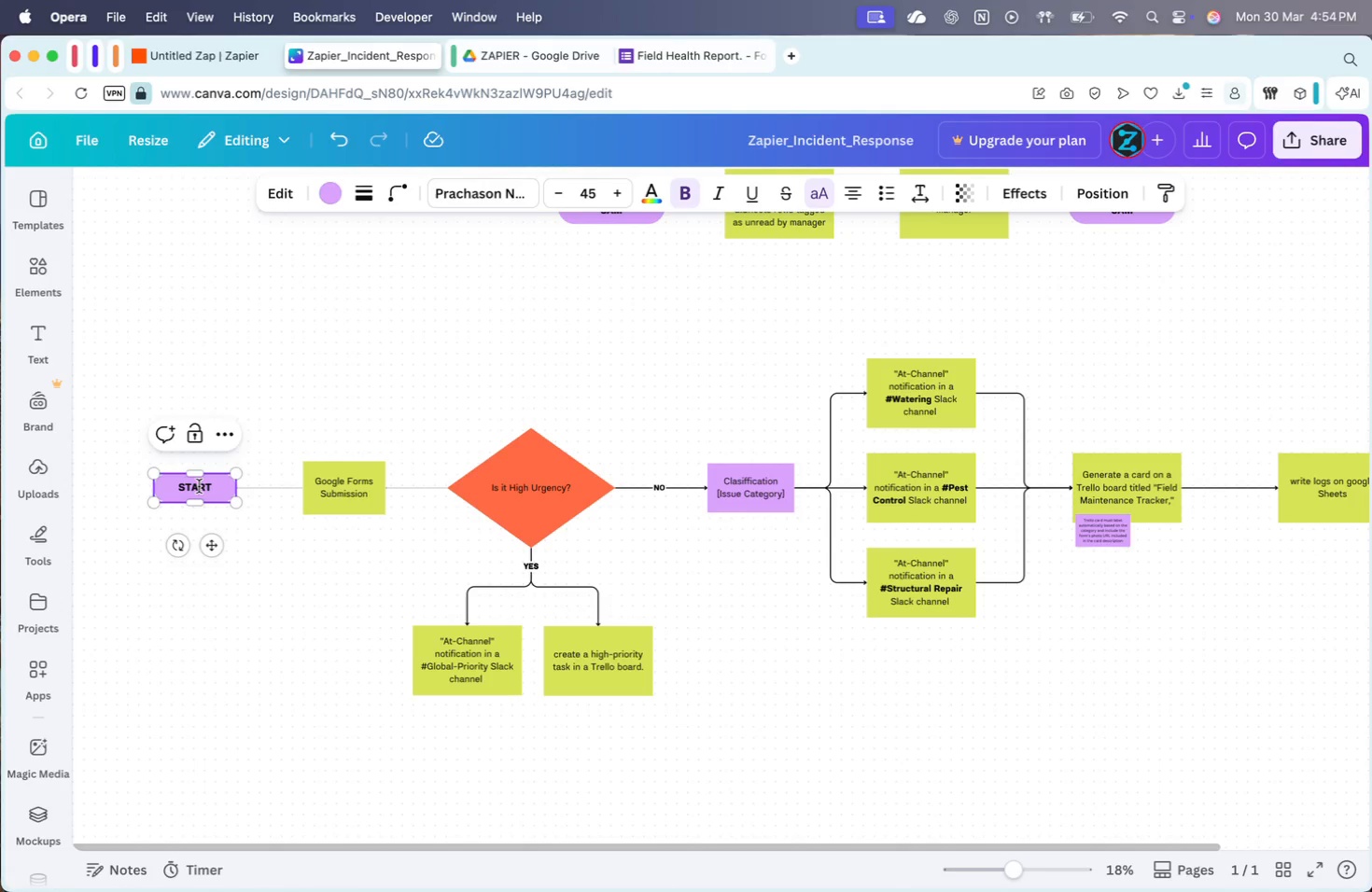 
triple_click([199, 486])
 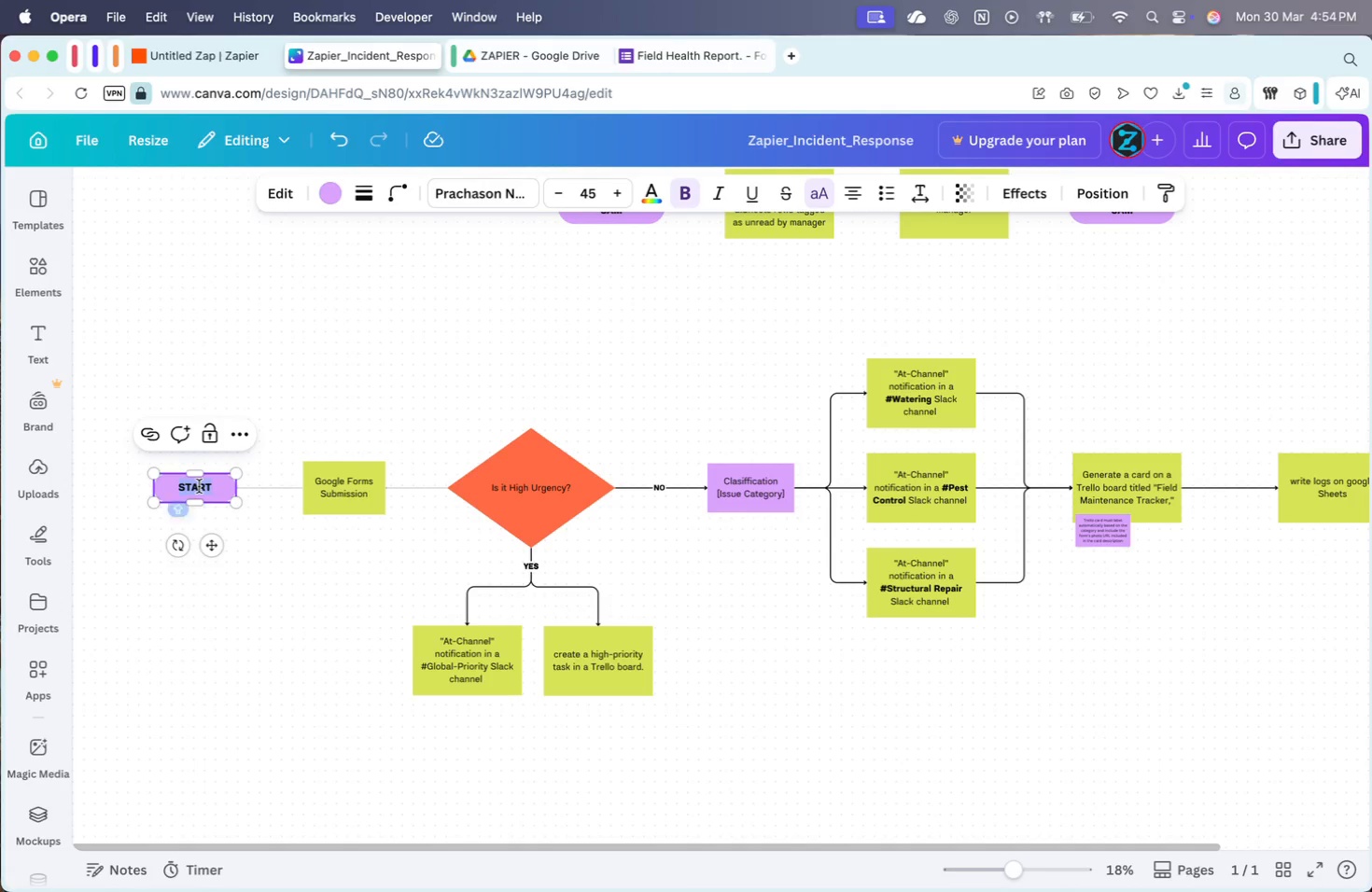 
type(Google Form Submission)
 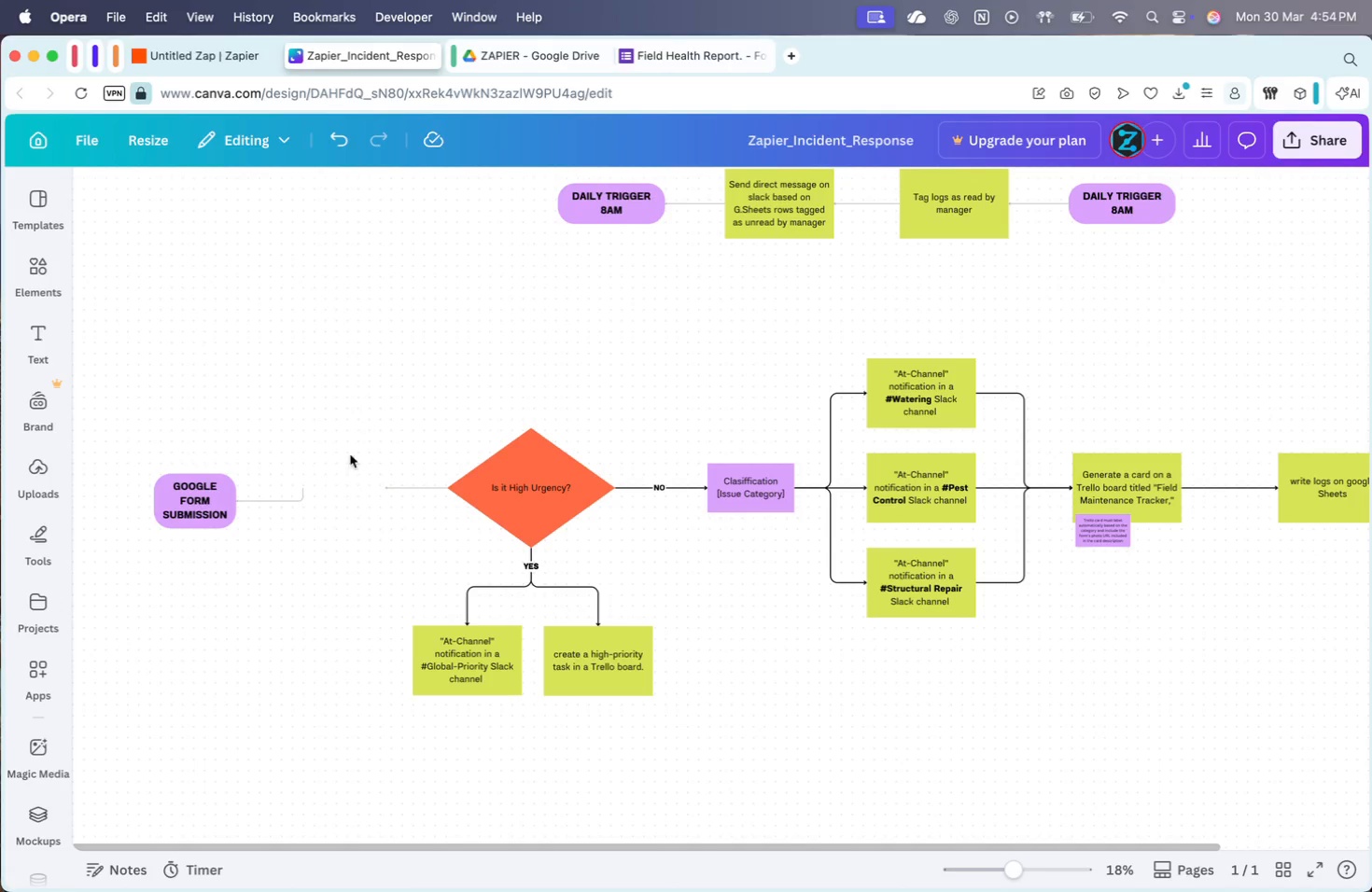 
double_click([304, 494])
 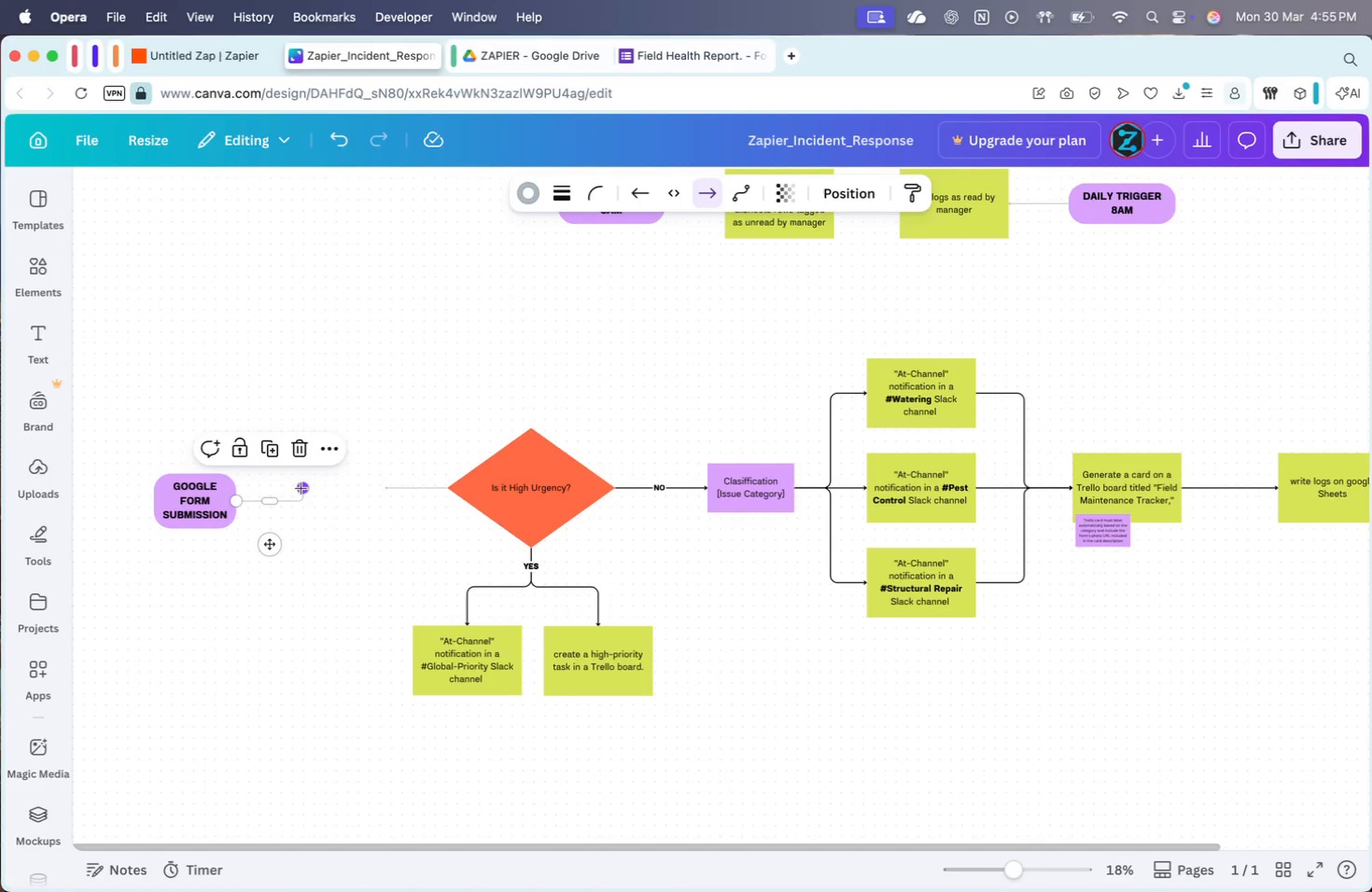 
left_click_drag(start_coordinate=[301, 488], to_coordinate=[390, 495])
 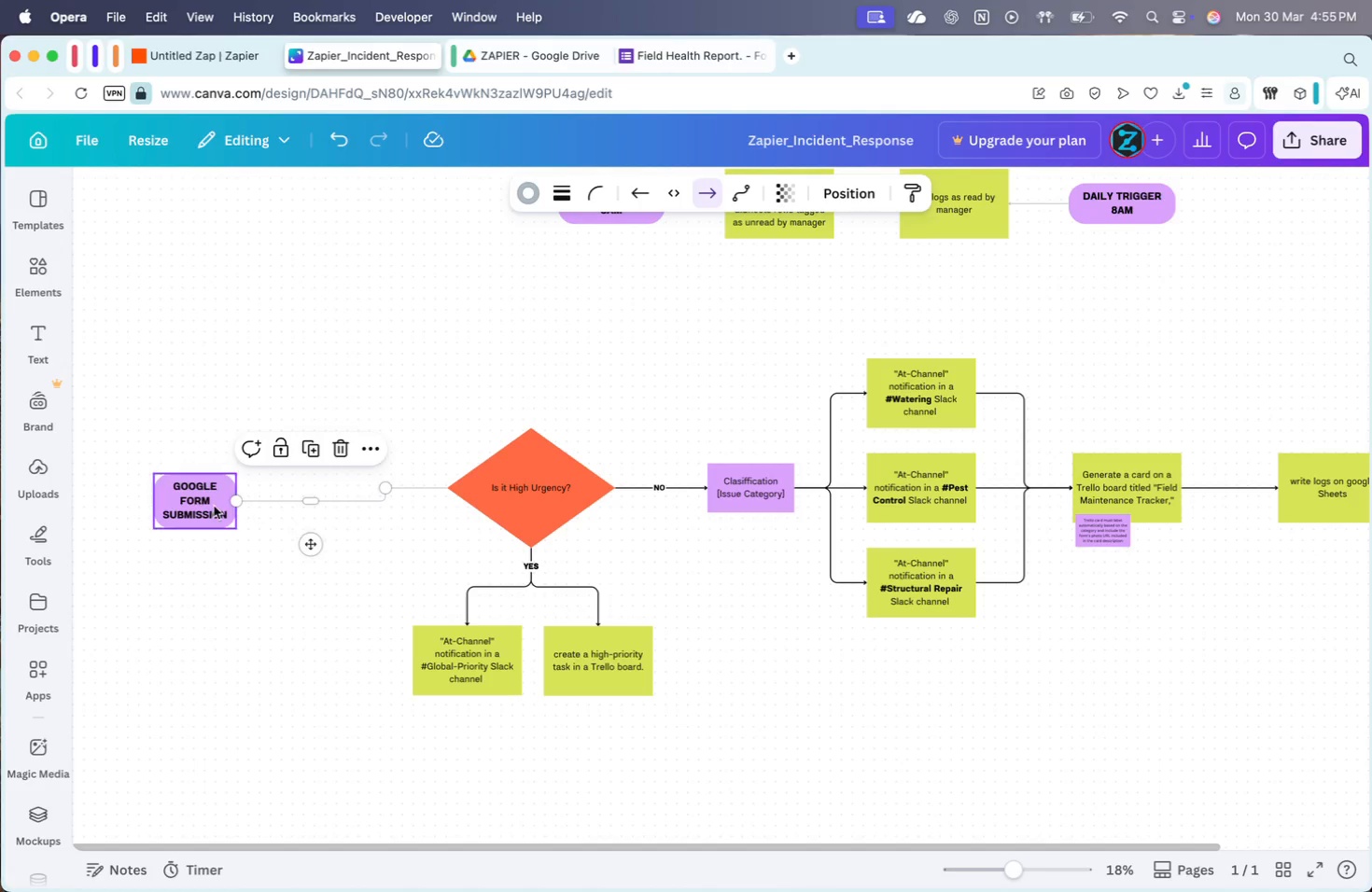 
left_click_drag(start_coordinate=[213, 507], to_coordinate=[334, 494])
 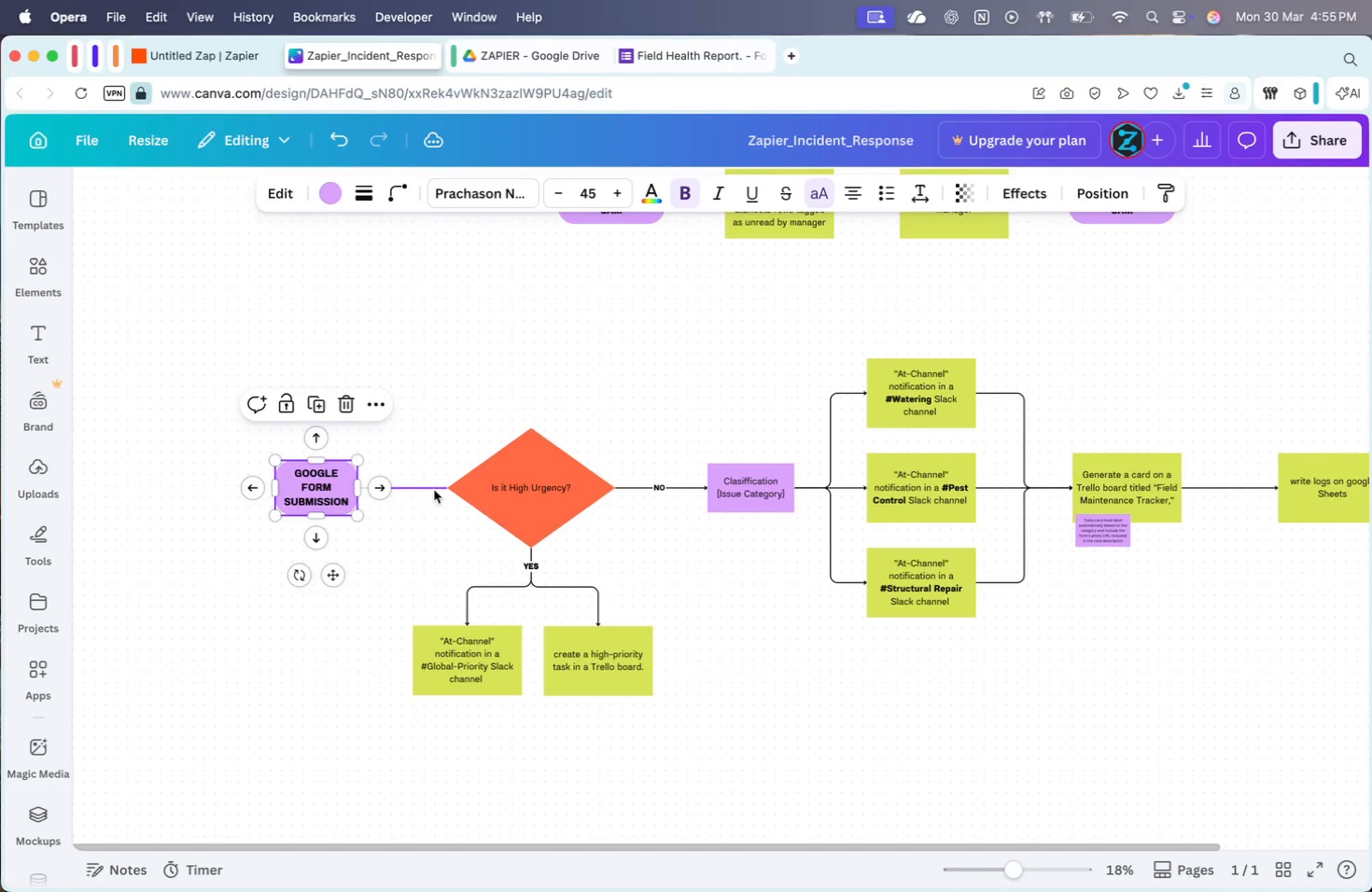 
left_click([436, 491])
 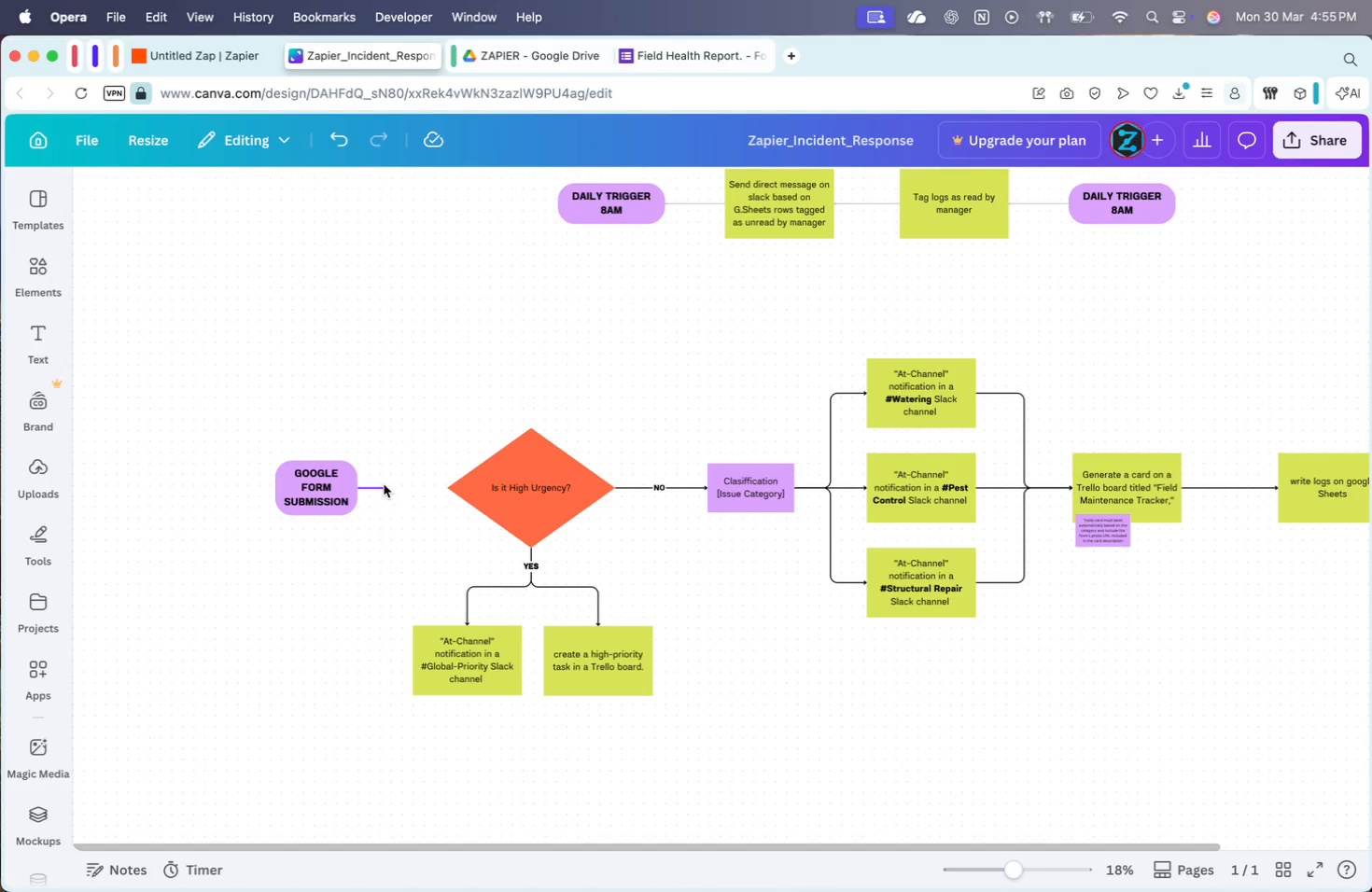 
left_click_drag(start_coordinate=[388, 492], to_coordinate=[455, 495])
 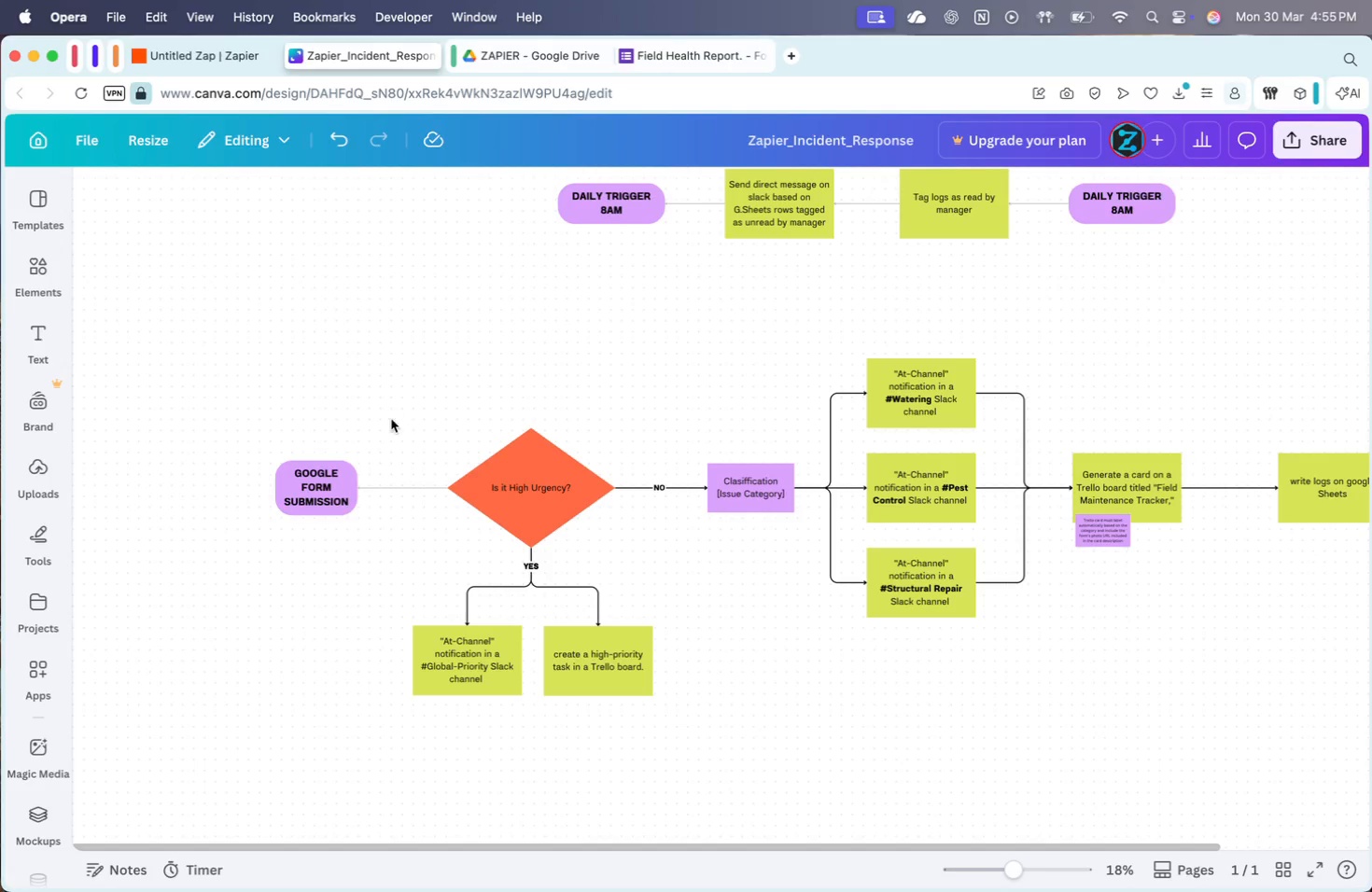 
left_click_drag(start_coordinate=[322, 491], to_coordinate=[338, 491])
 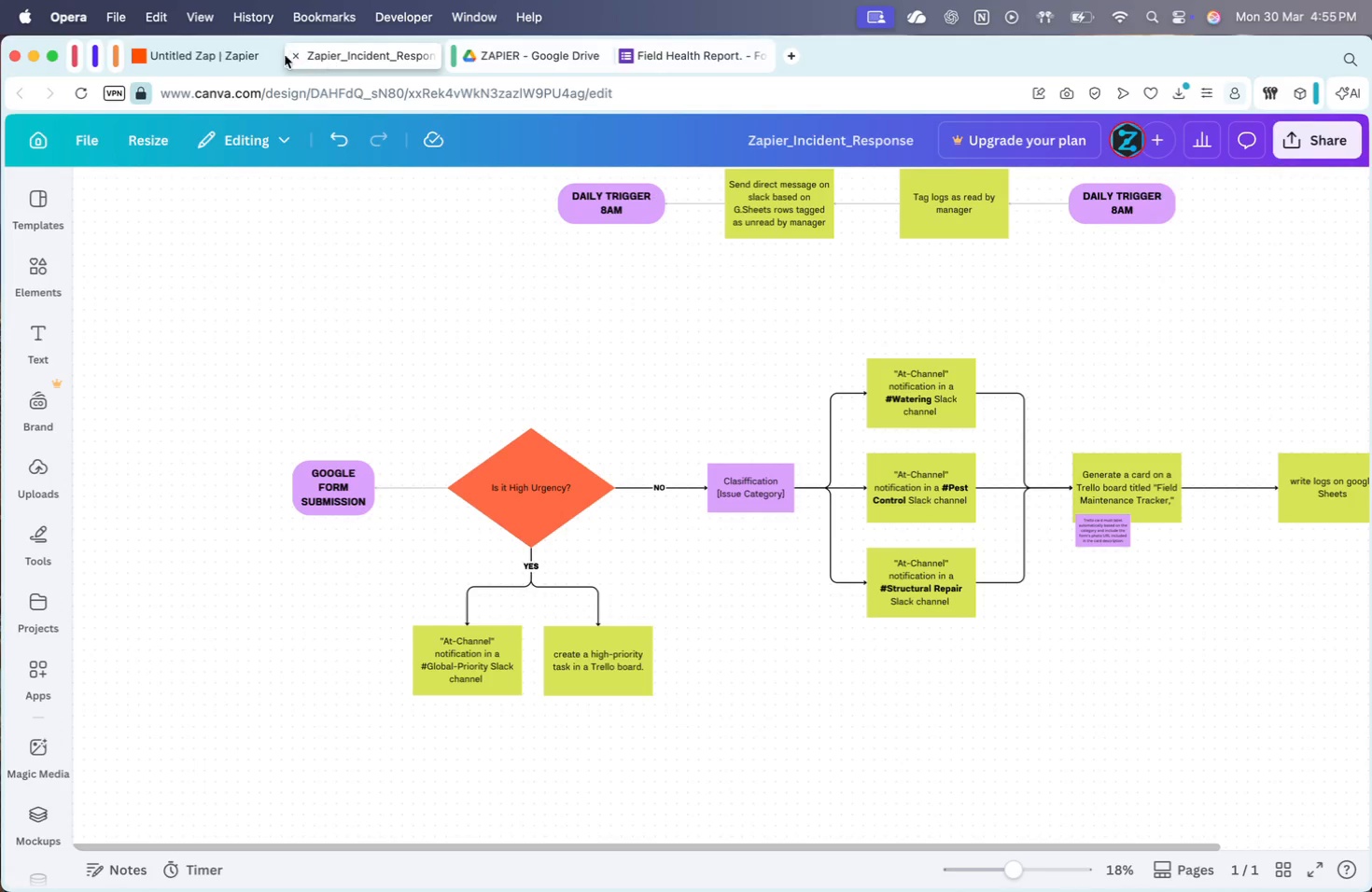 
left_click([233, 55])
 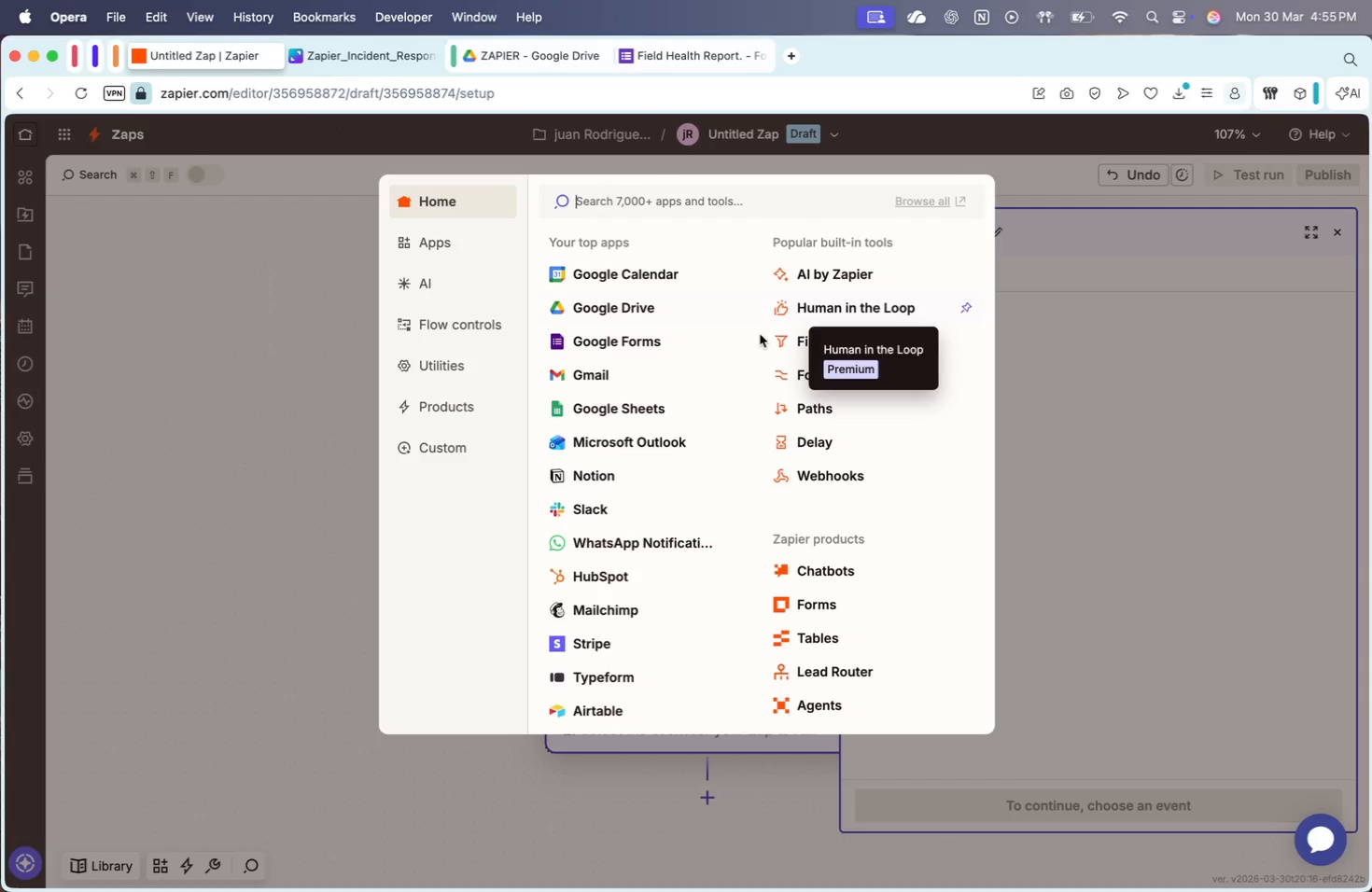 
scroll: coordinate [652, 559], scroll_direction: down, amount: 2.0
 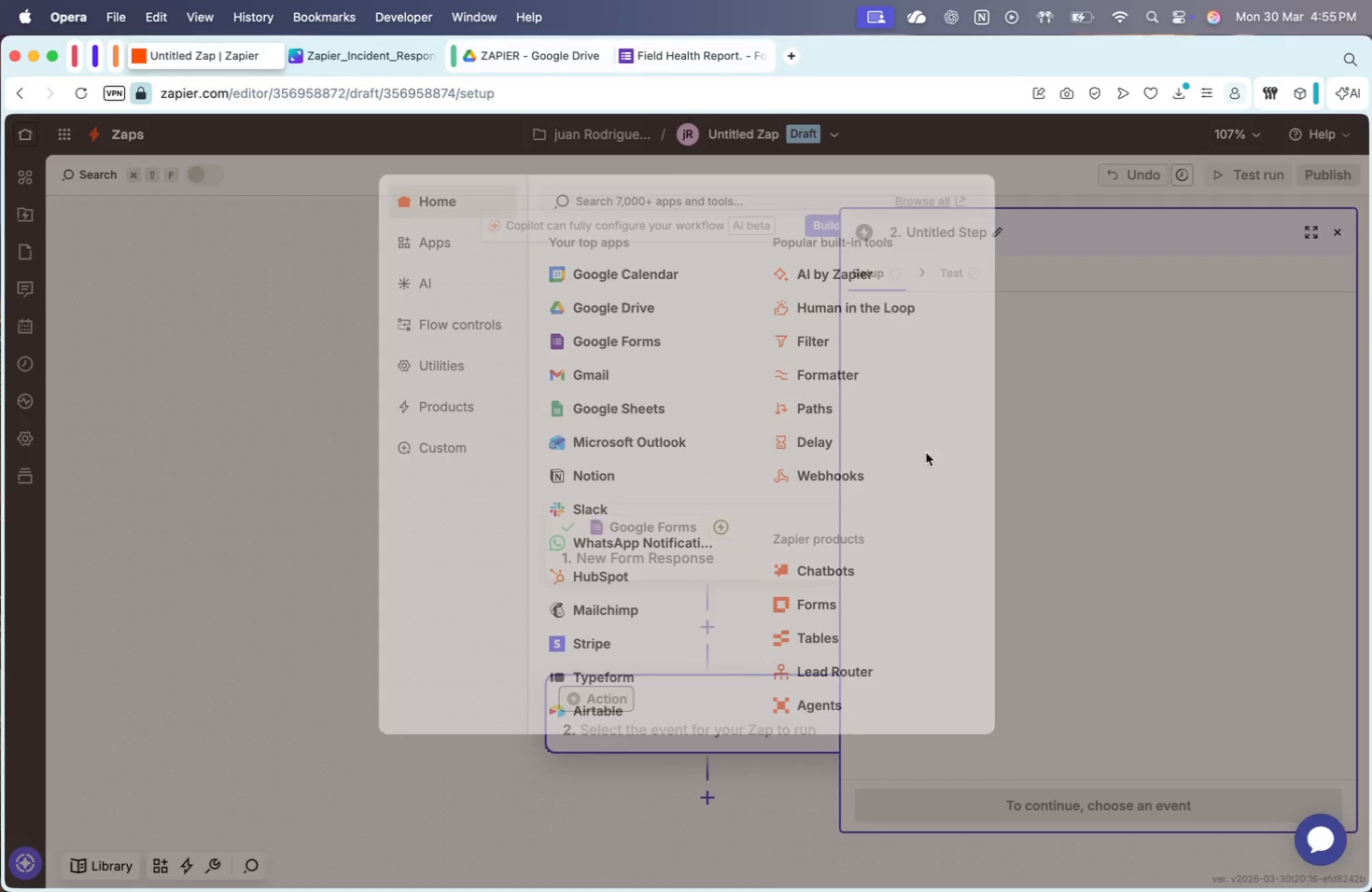 
scroll: coordinate [410, 430], scroll_direction: none, amount: 0.0
 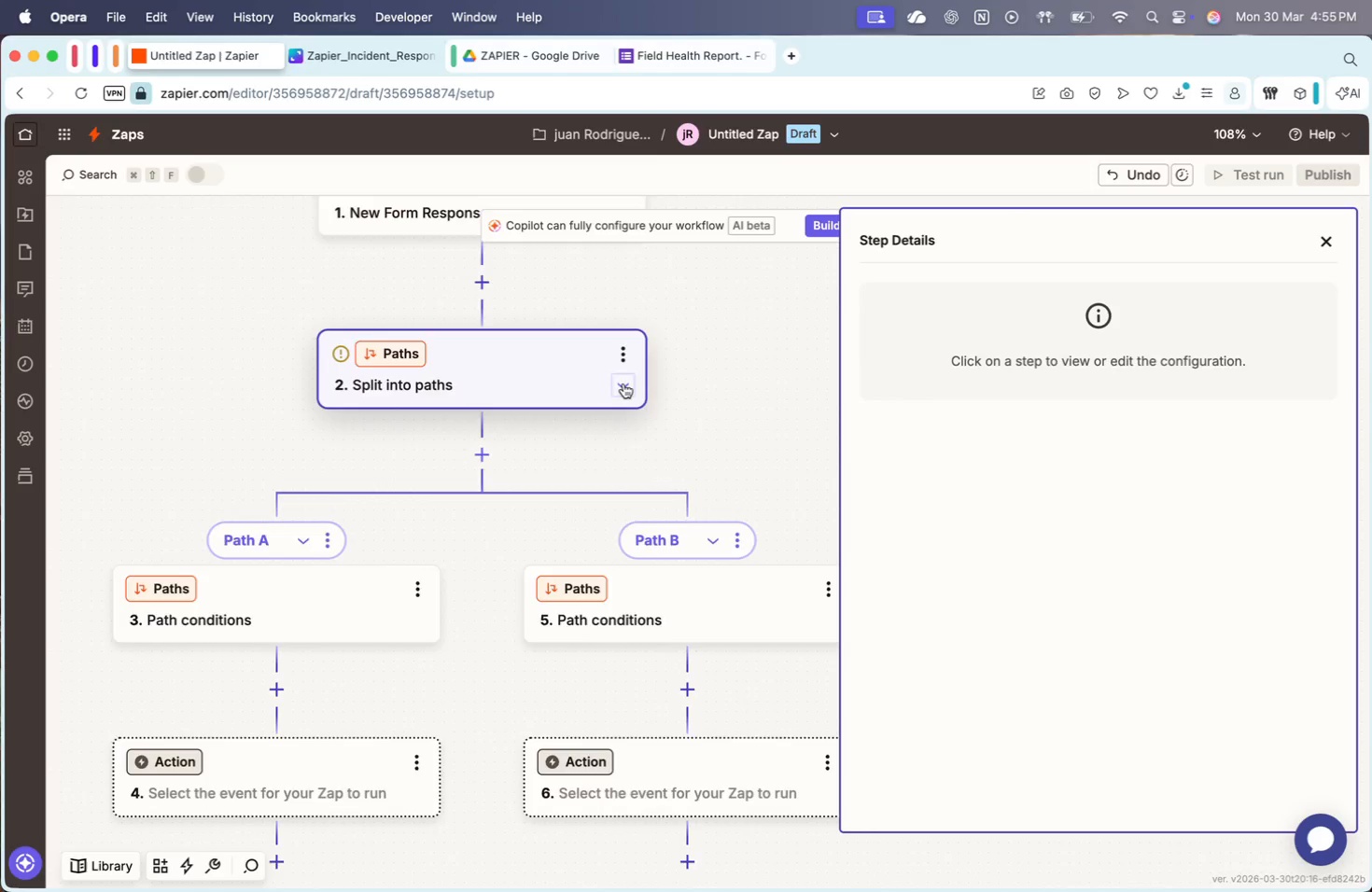 
left_click([656, 512])
 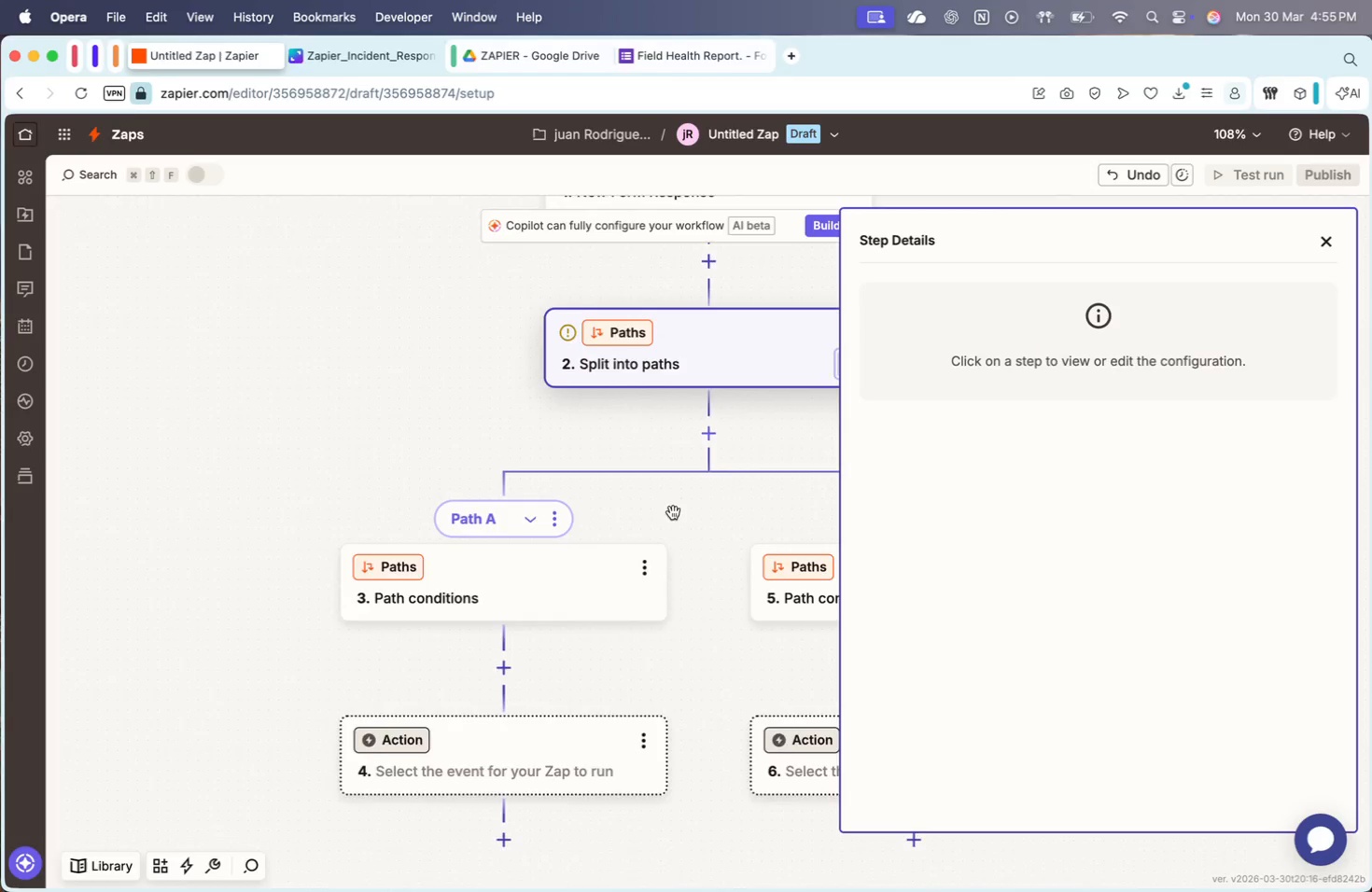 
scroll: coordinate [592, 480], scroll_direction: down, amount: 42.0
 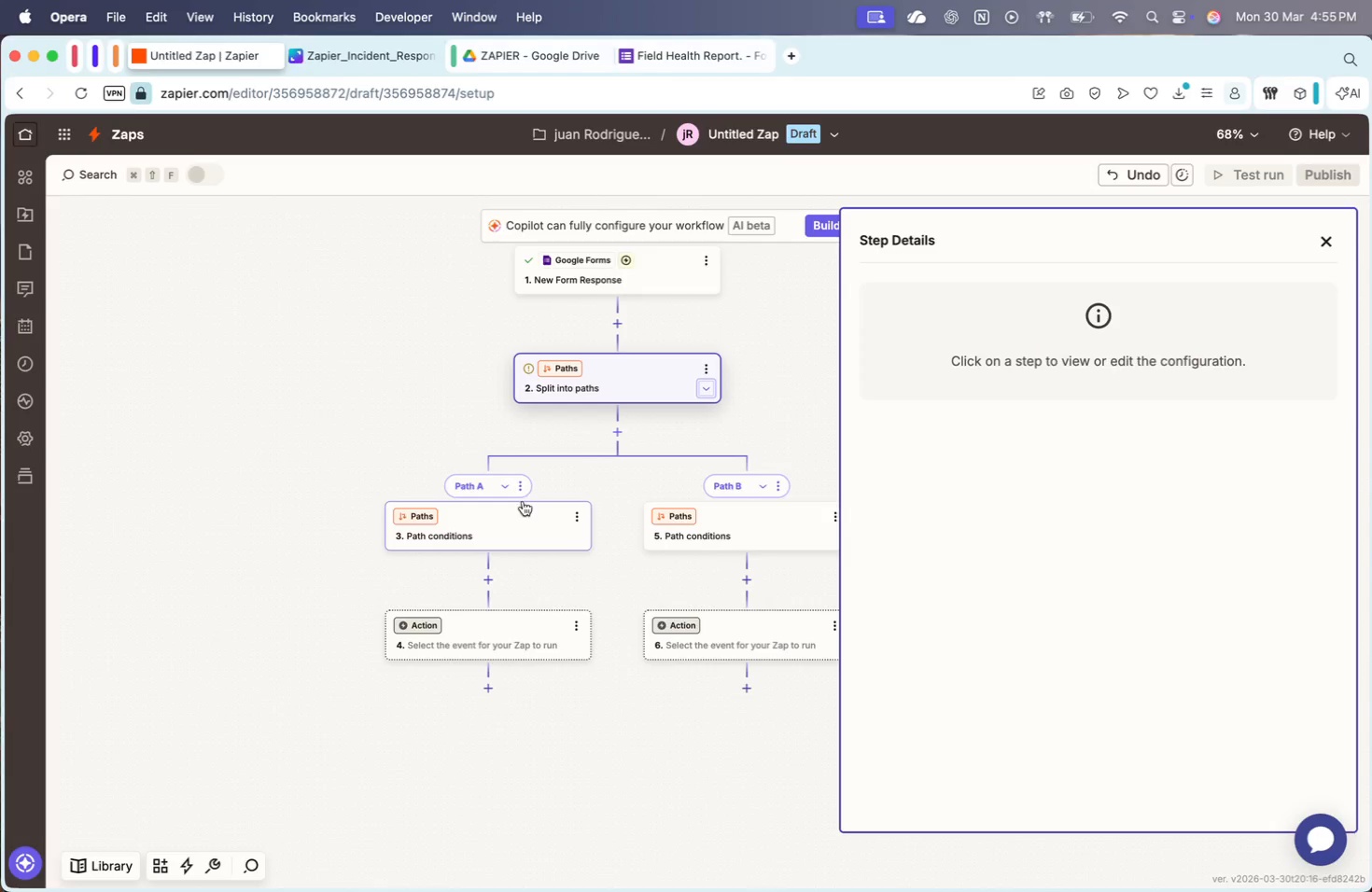 
left_click([504, 536])
 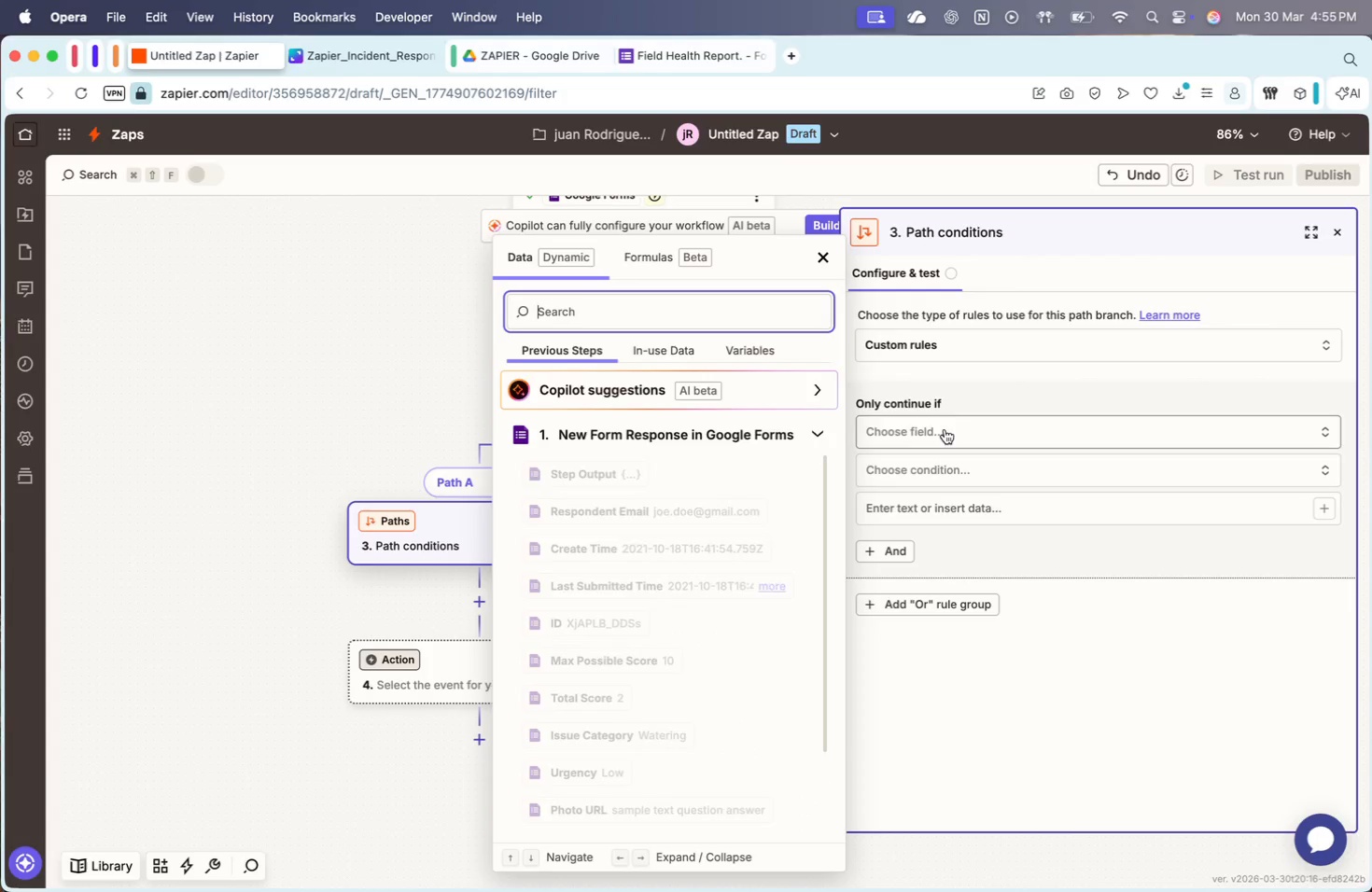 
scroll: coordinate [645, 634], scroll_direction: down, amount: 4.0
 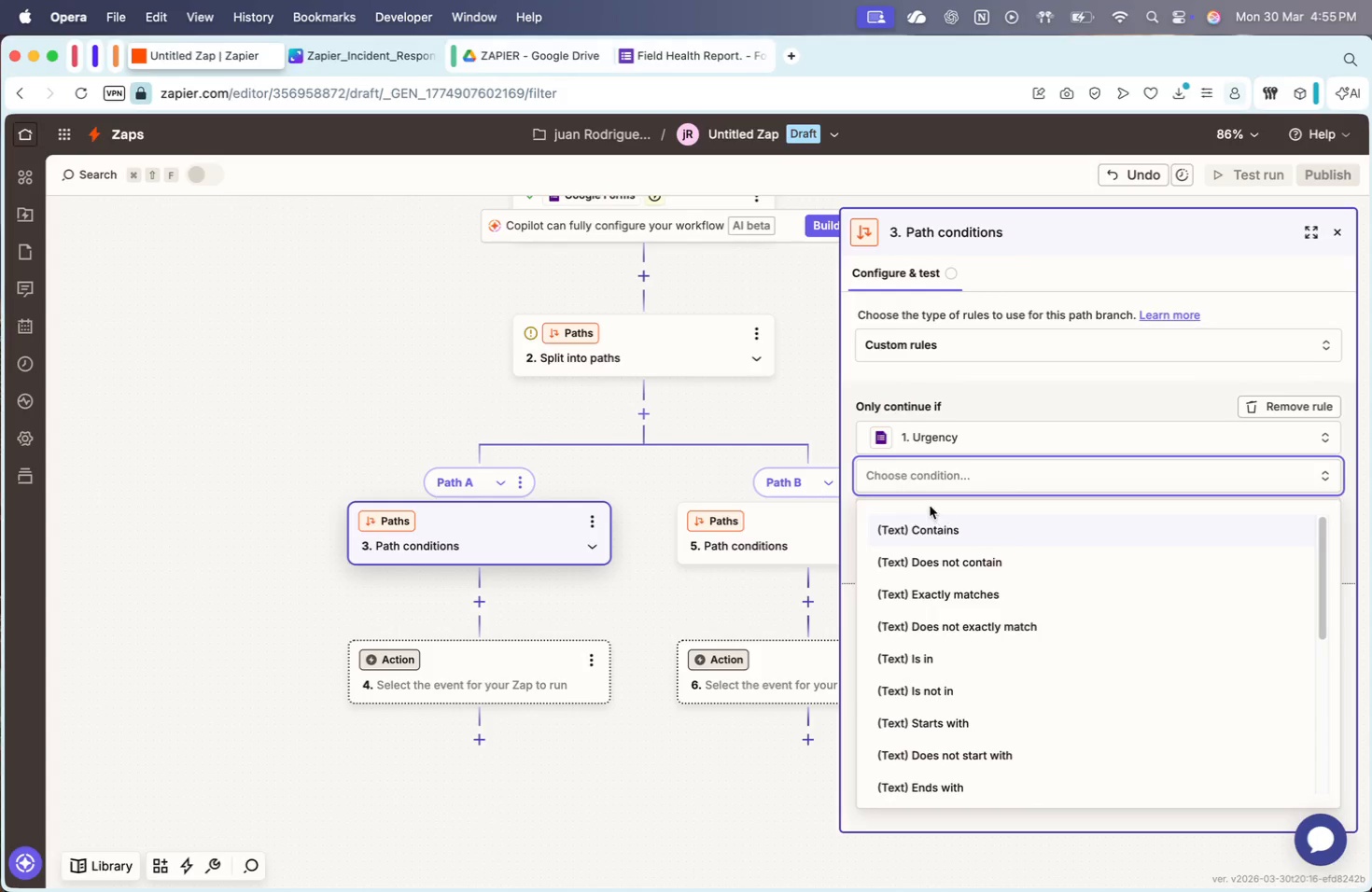 
left_click([995, 598])
 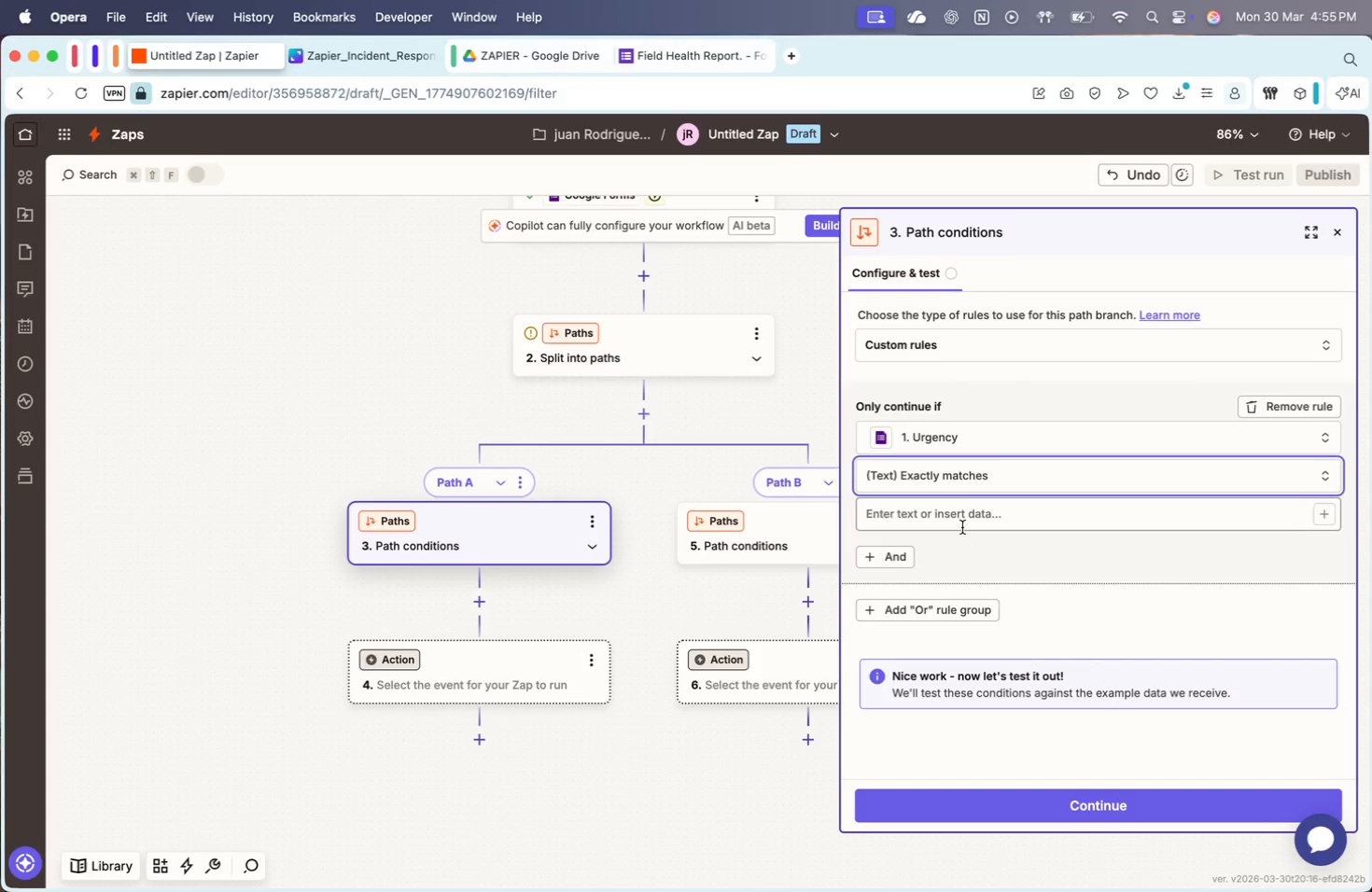 
left_click([968, 512])
 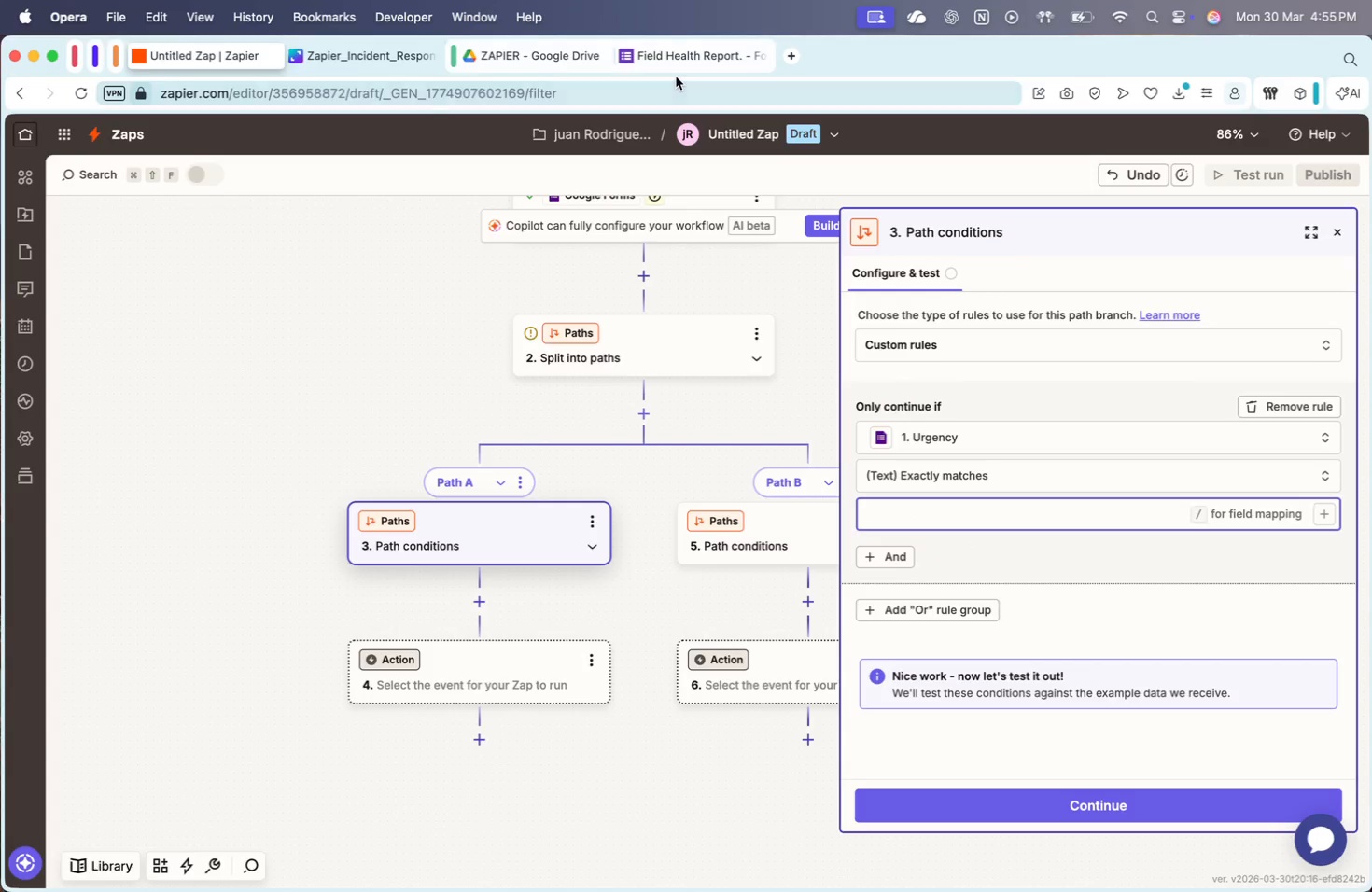 
type(H)
key(Backspace)
type(Low)
 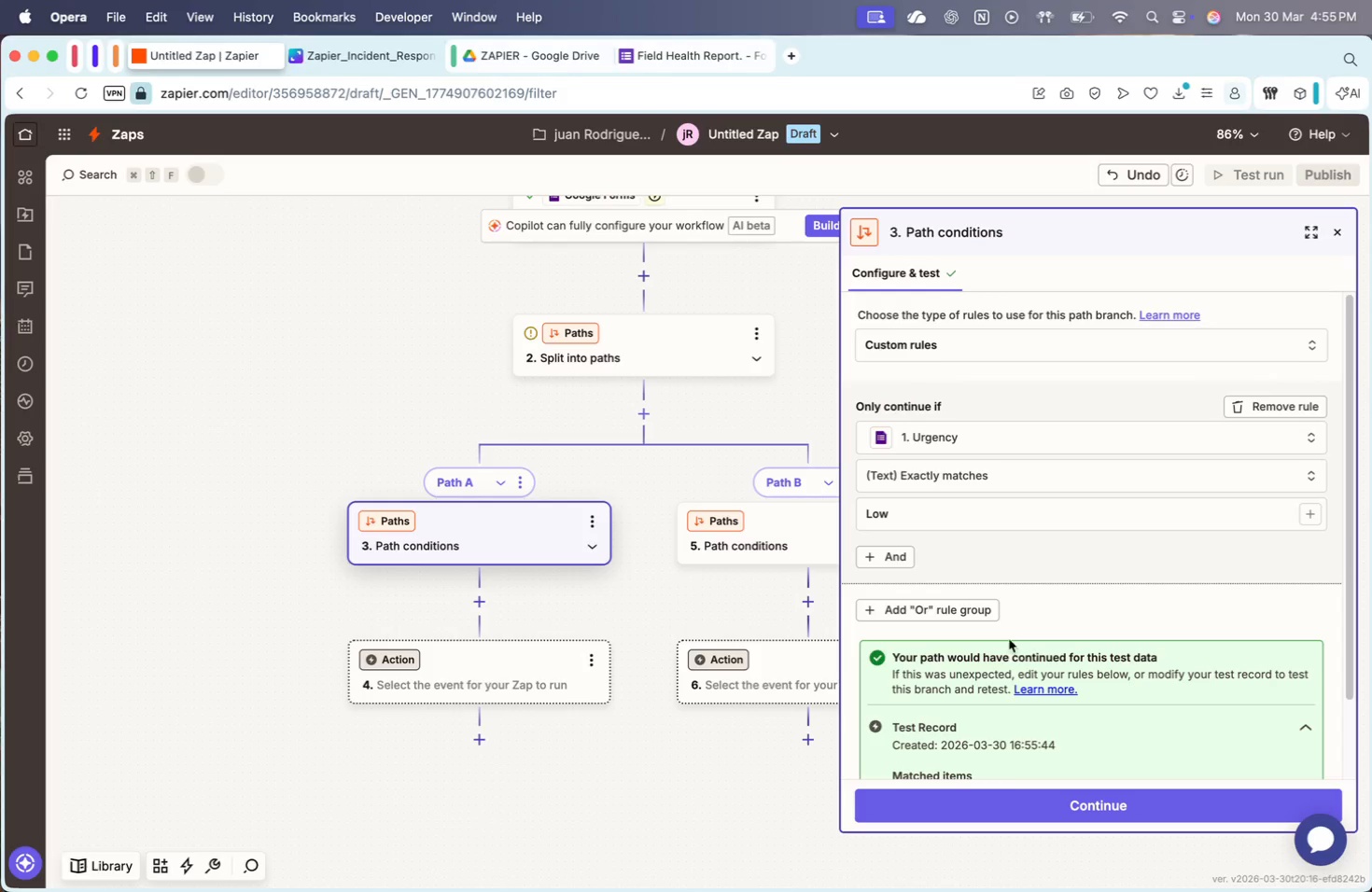 
scroll: coordinate [1011, 677], scroll_direction: down, amount: 13.0
 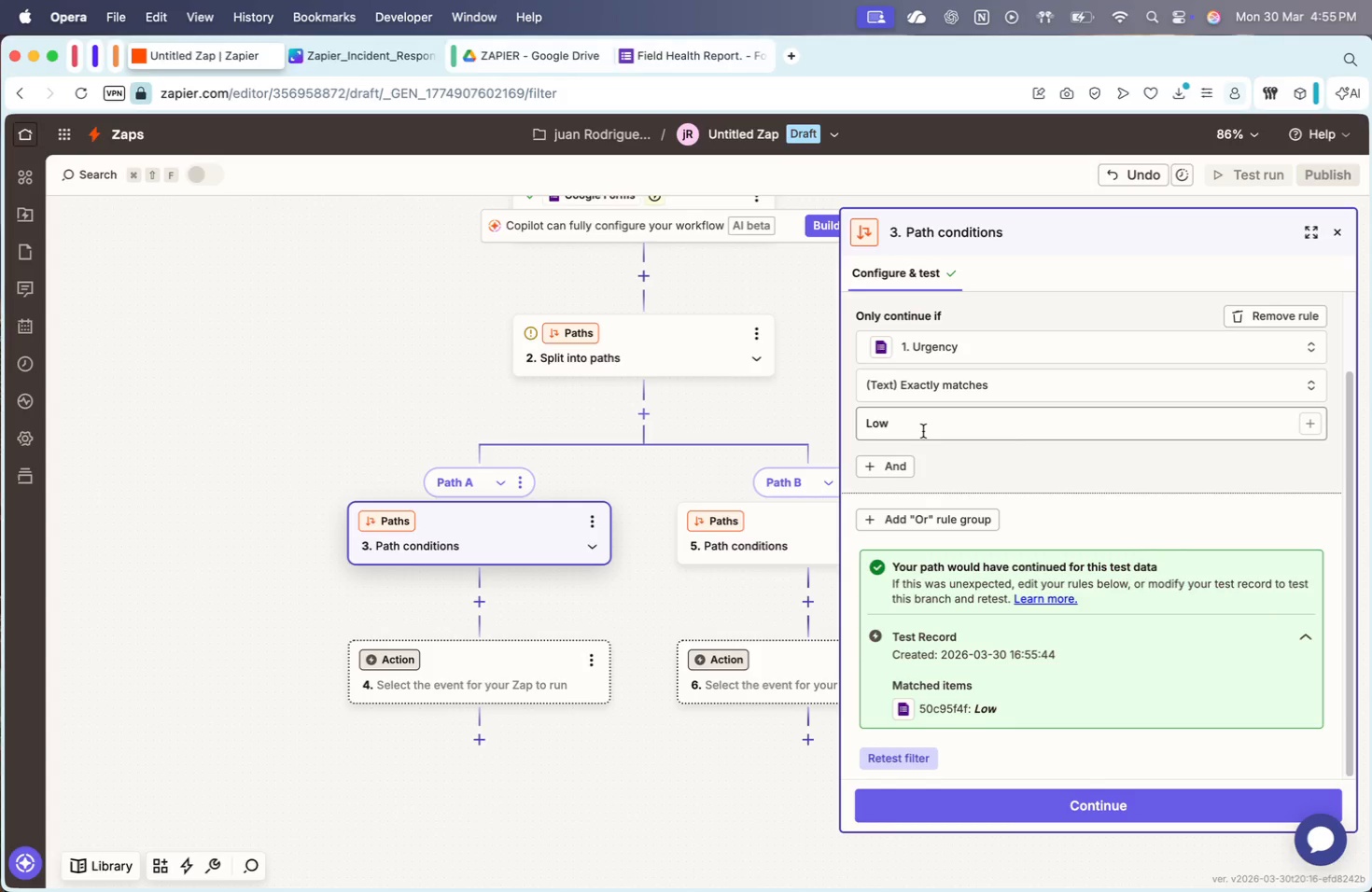 
wait(5.73)
 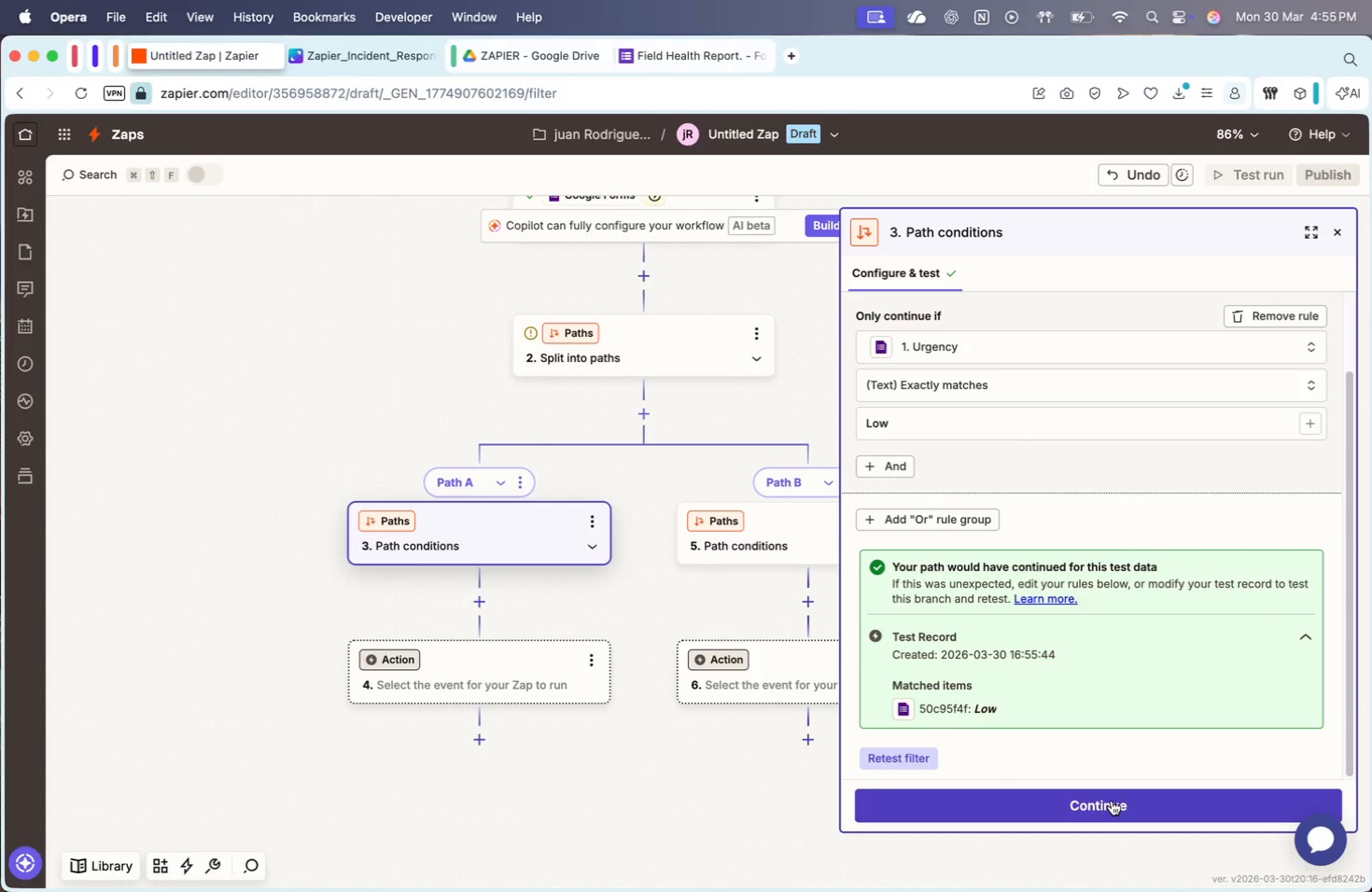 
scroll: coordinate [650, 594], scroll_direction: down, amount: 11.0
 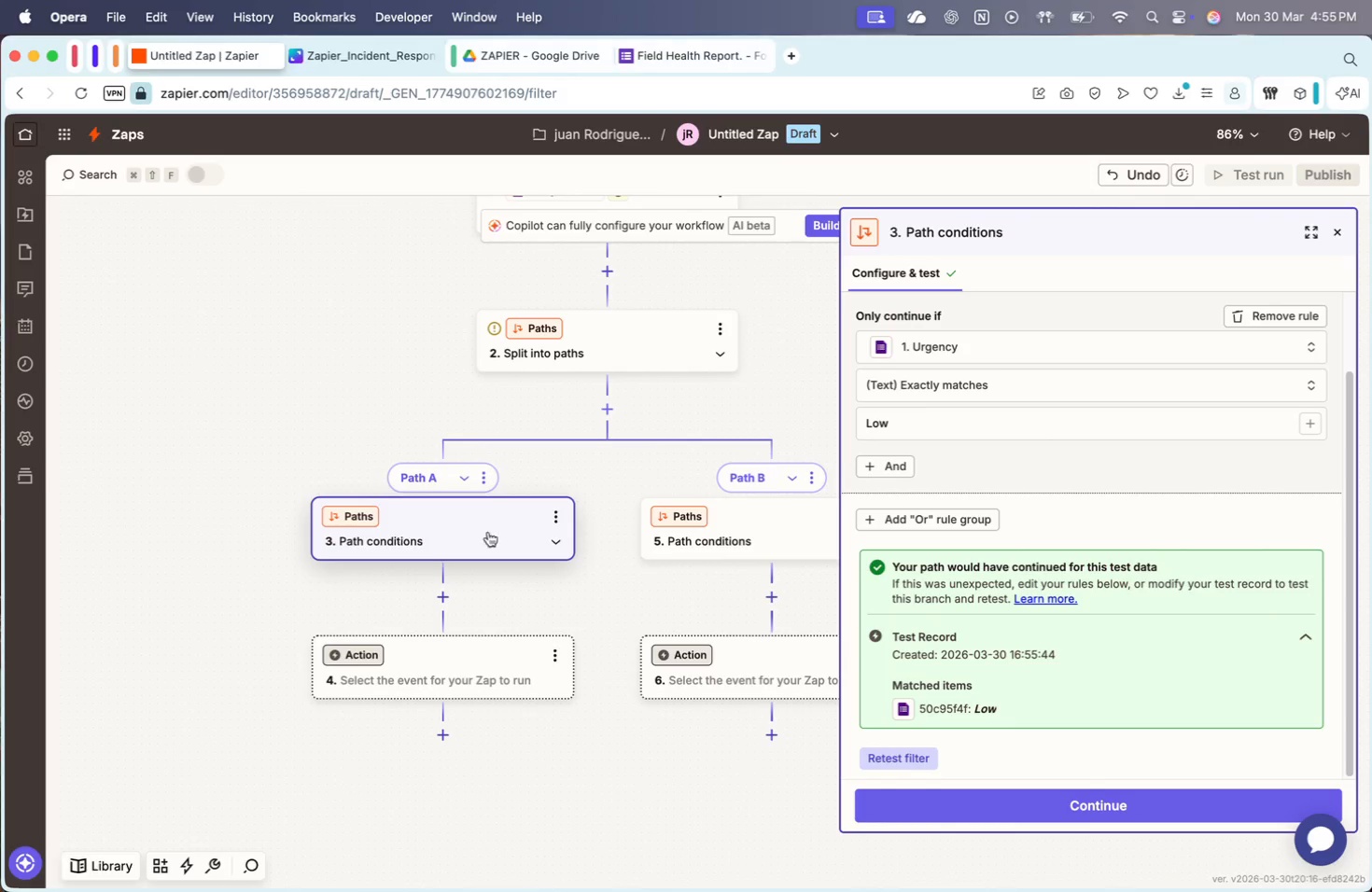 
scroll: coordinate [600, 447], scroll_direction: up, amount: 11.0
 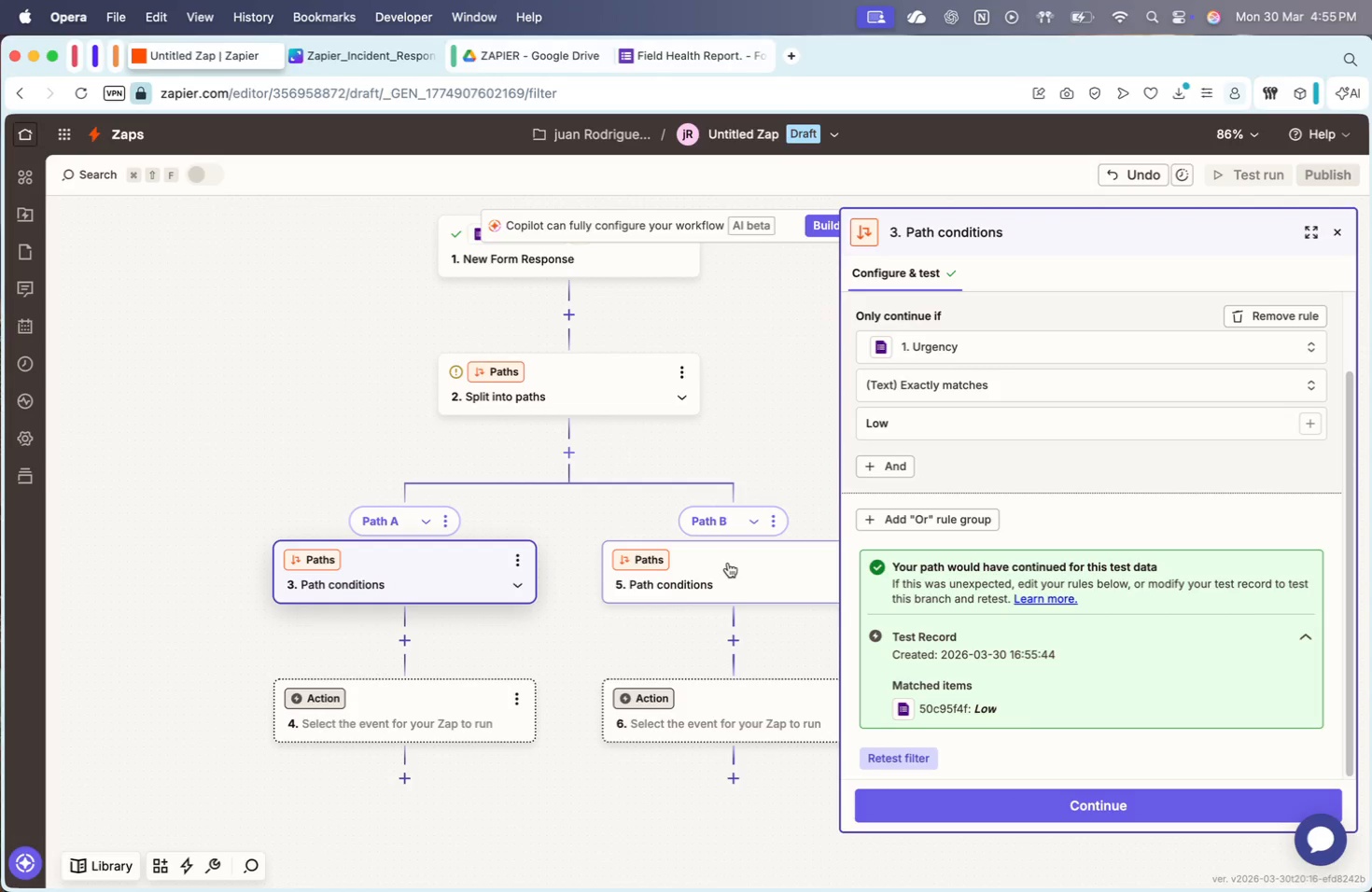 
left_click([710, 578])
 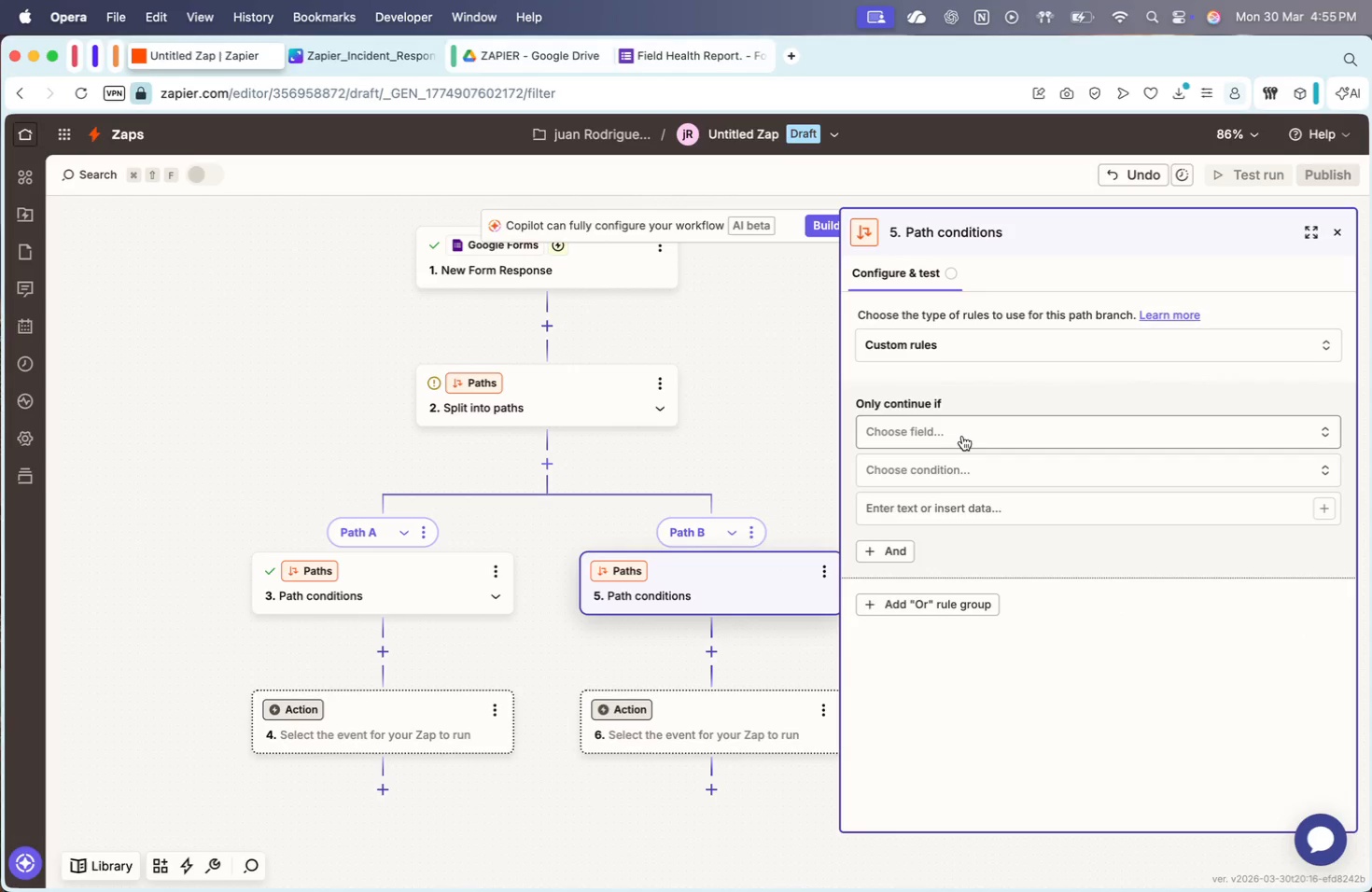 
scroll: coordinate [729, 564], scroll_direction: down, amount: 2.0
 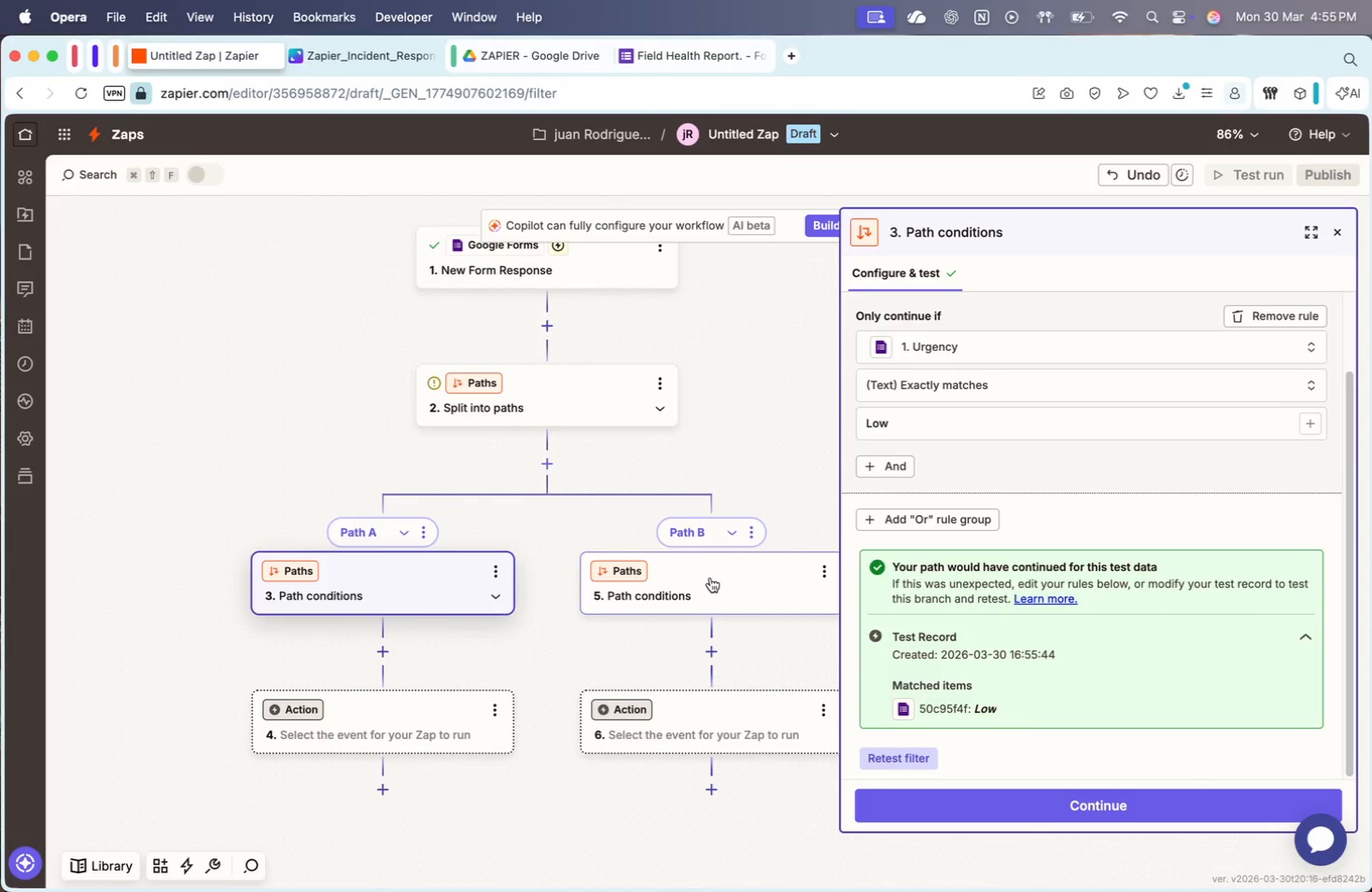 
left_click([961, 434])
 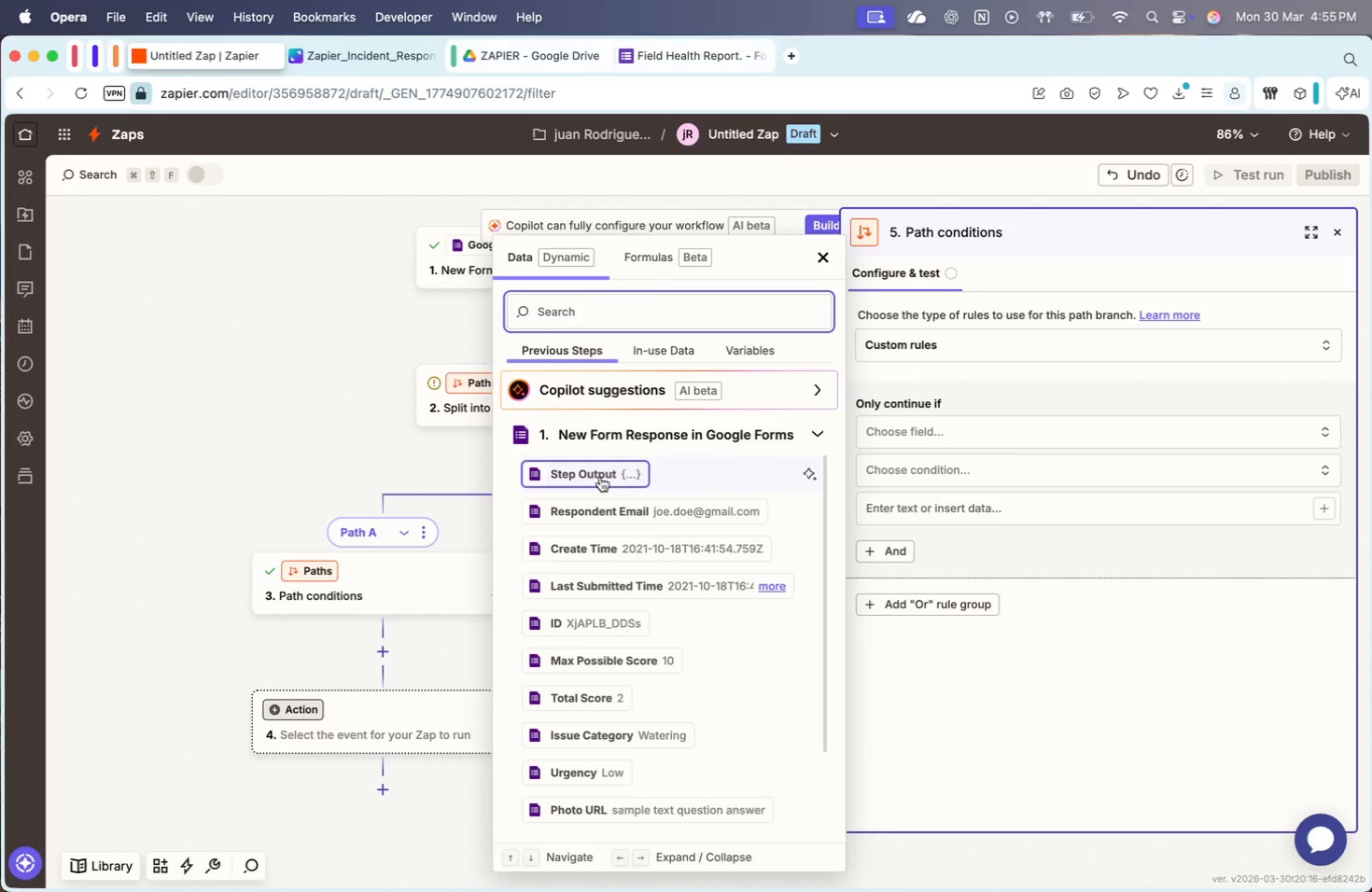 
scroll: coordinate [674, 573], scroll_direction: up, amount: 2.0
 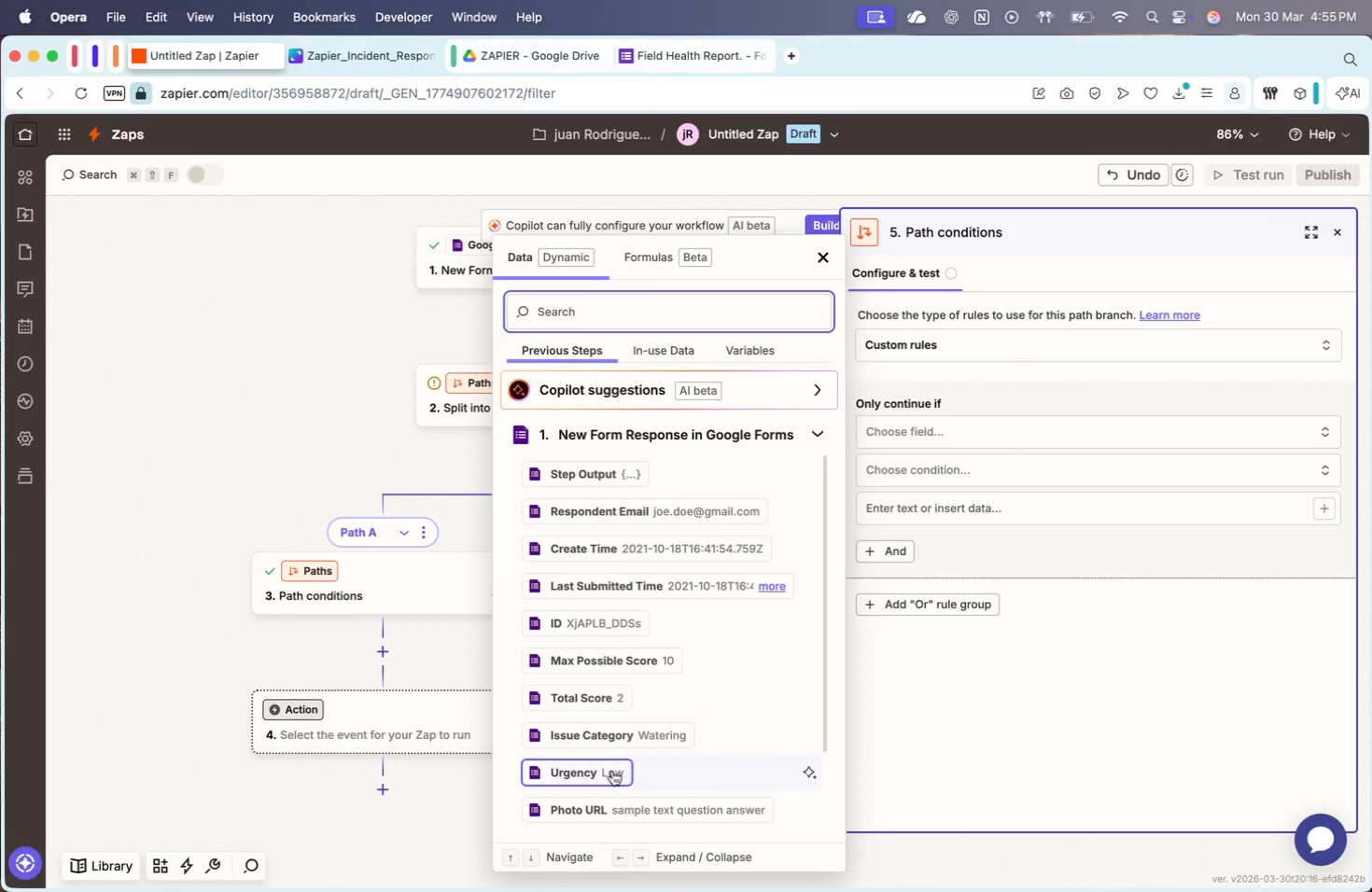 
left_click([615, 774])
 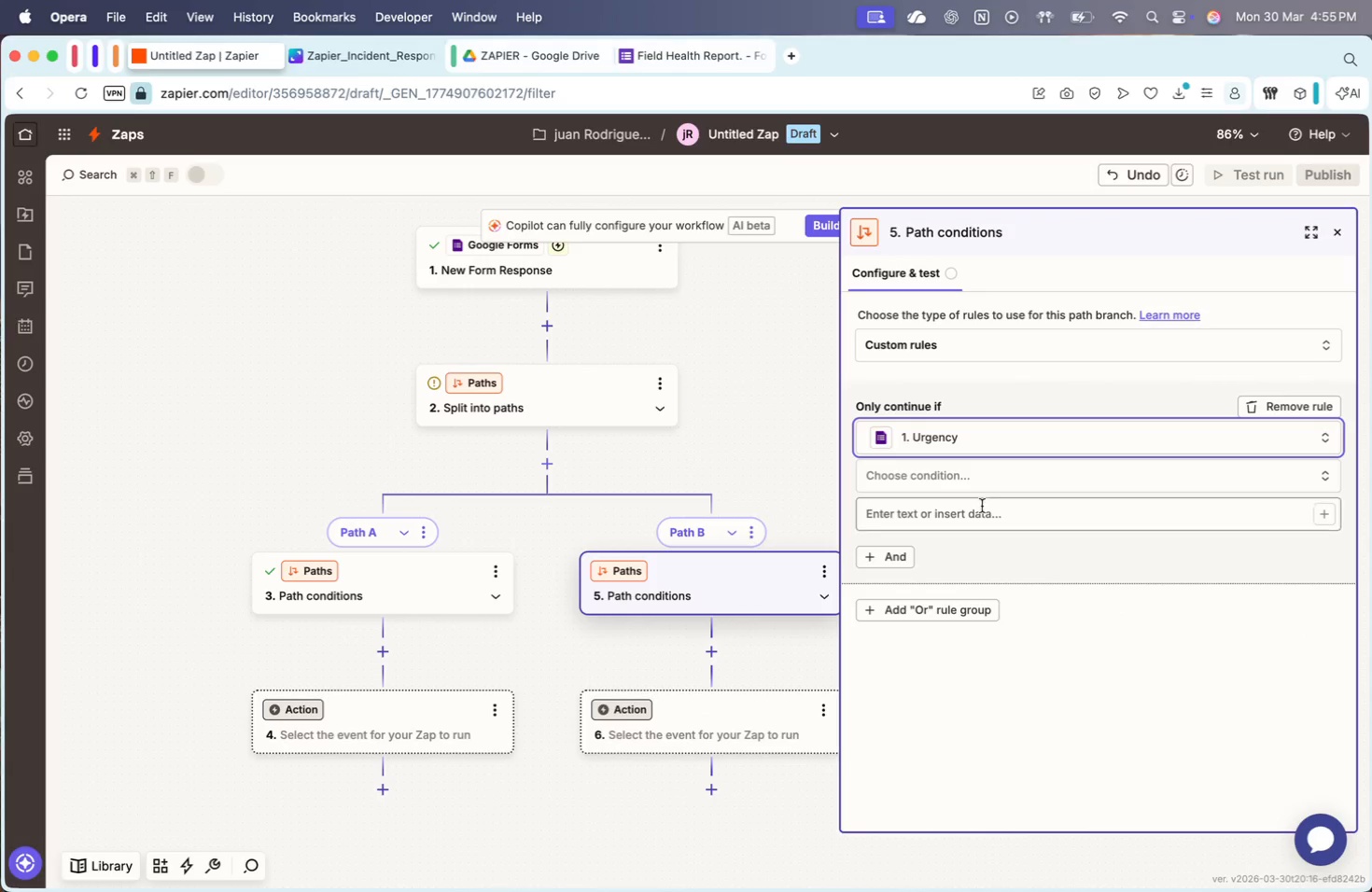 
left_click([974, 460])
 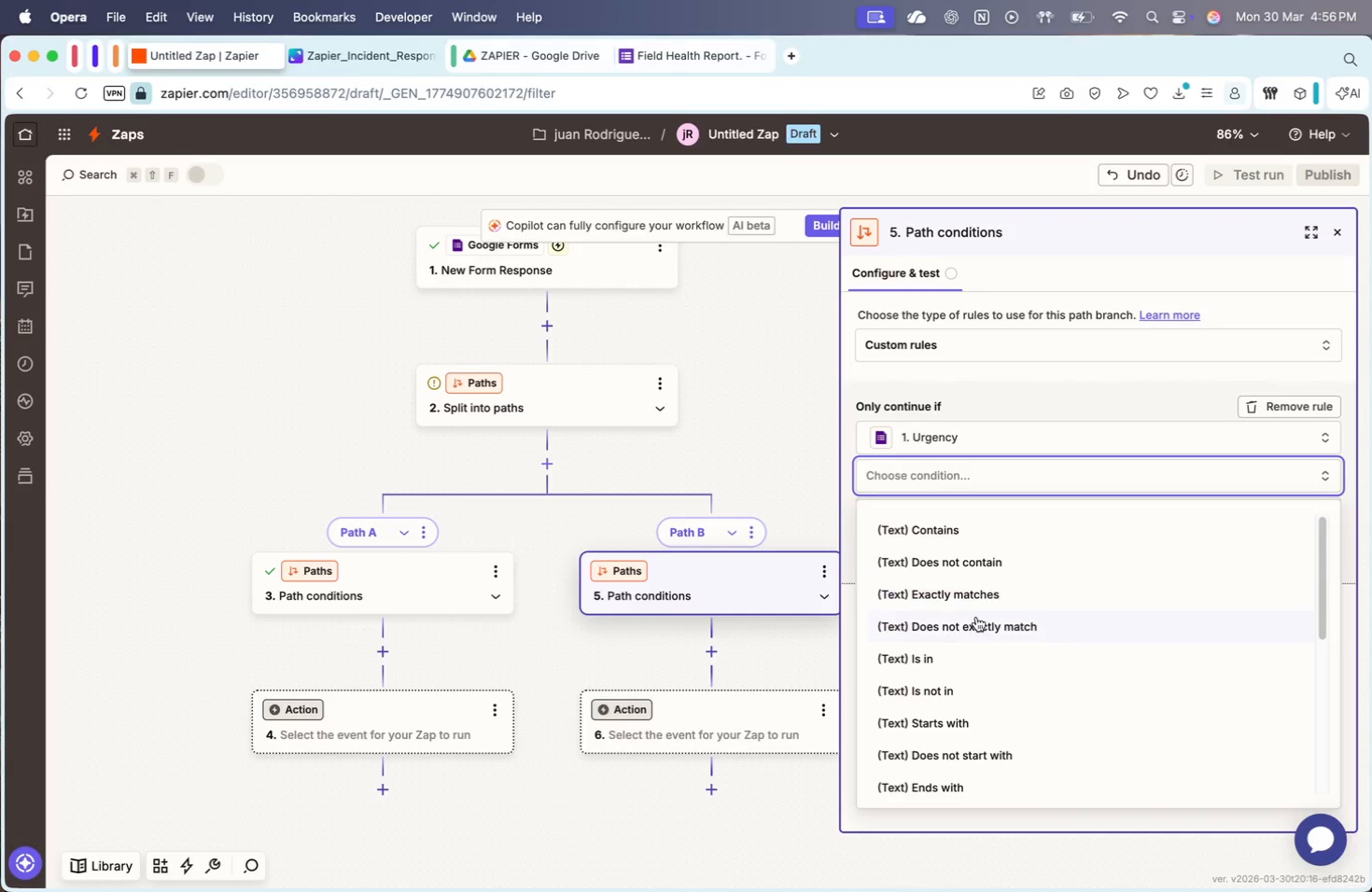 
left_click([975, 600])
 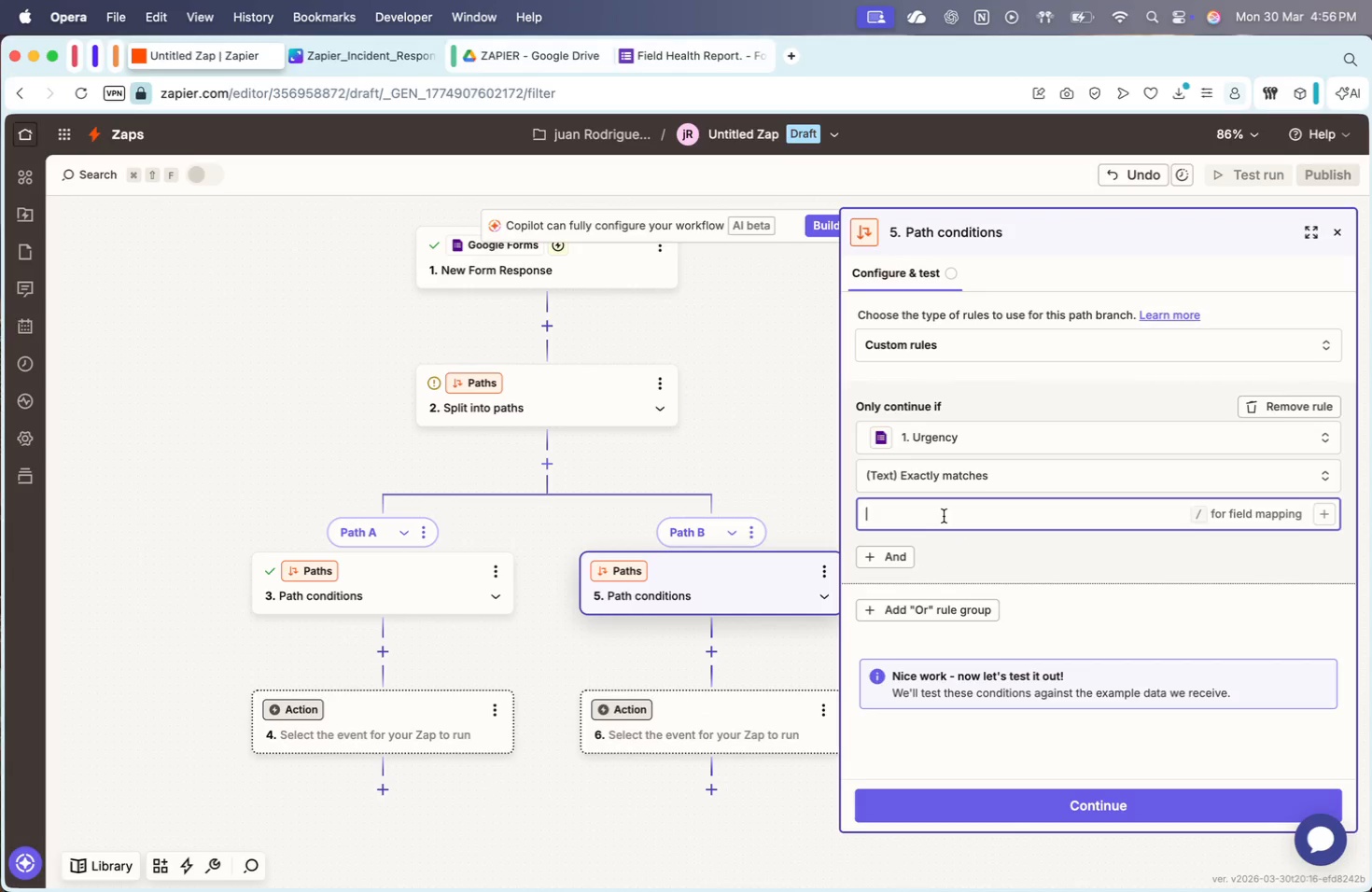 
type(Hih)
key(Backspace)
type(gh)
 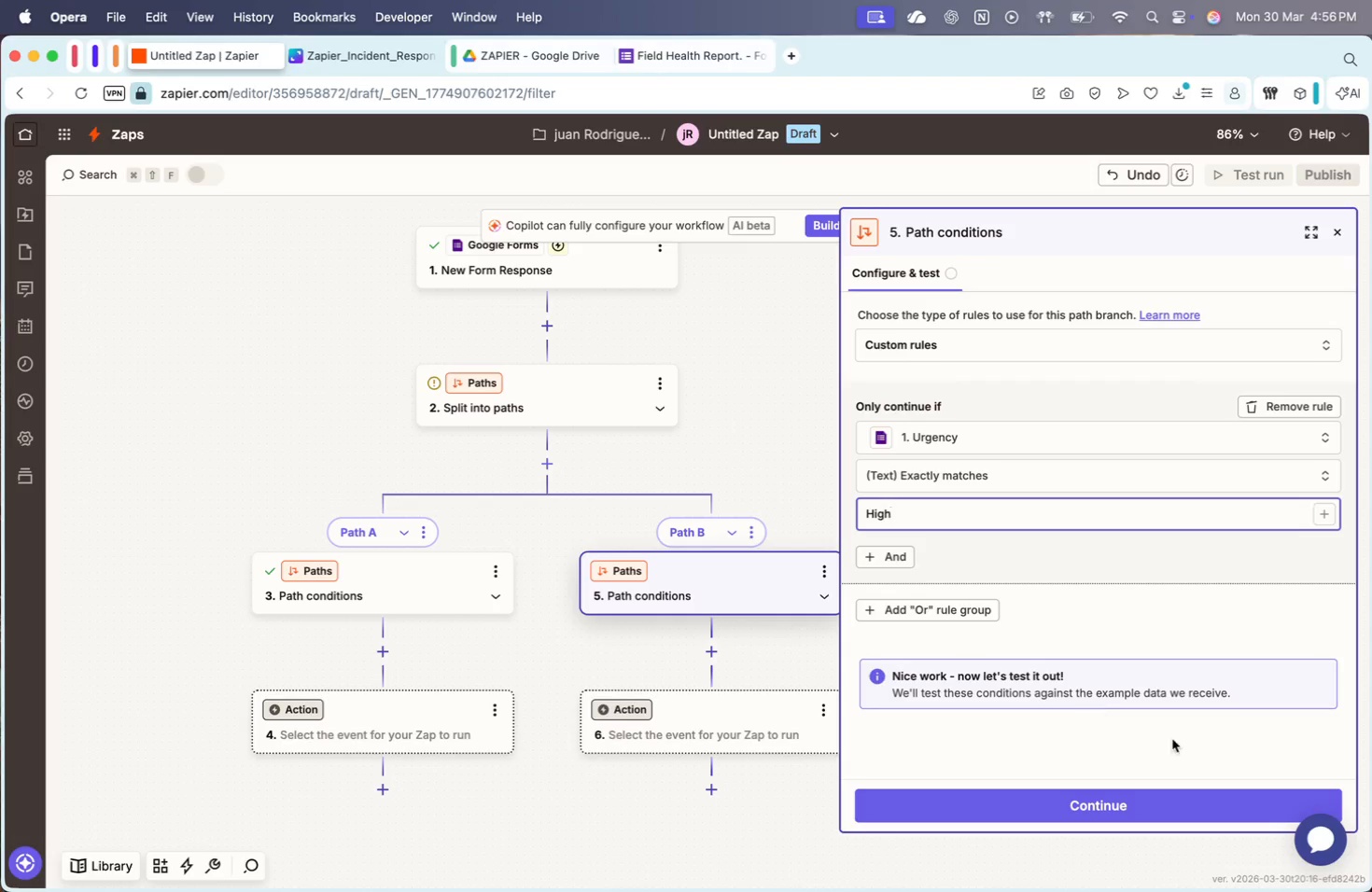 
left_click([1132, 803])
 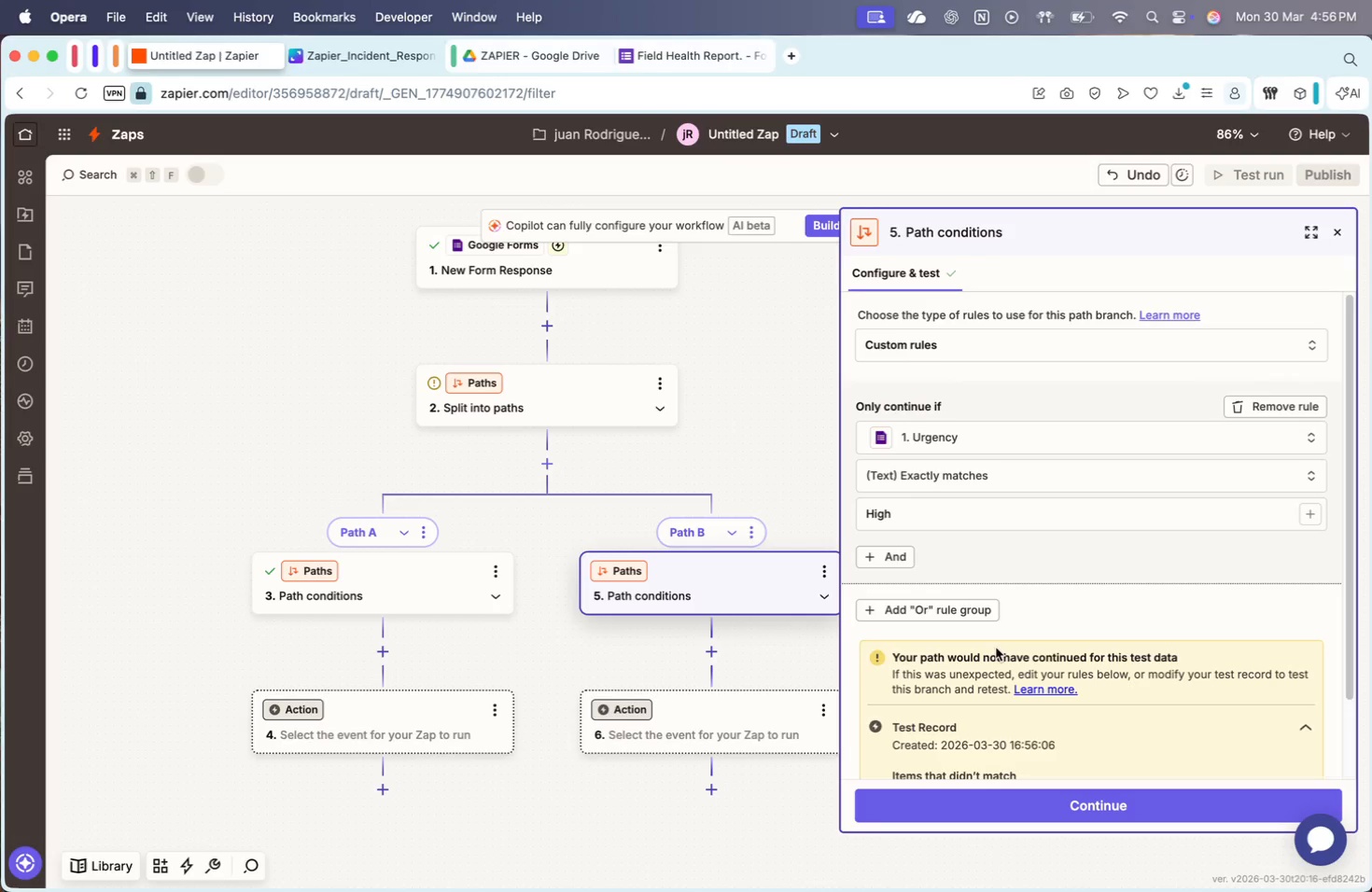 
scroll: coordinate [1053, 651], scroll_direction: down, amount: 3.0
 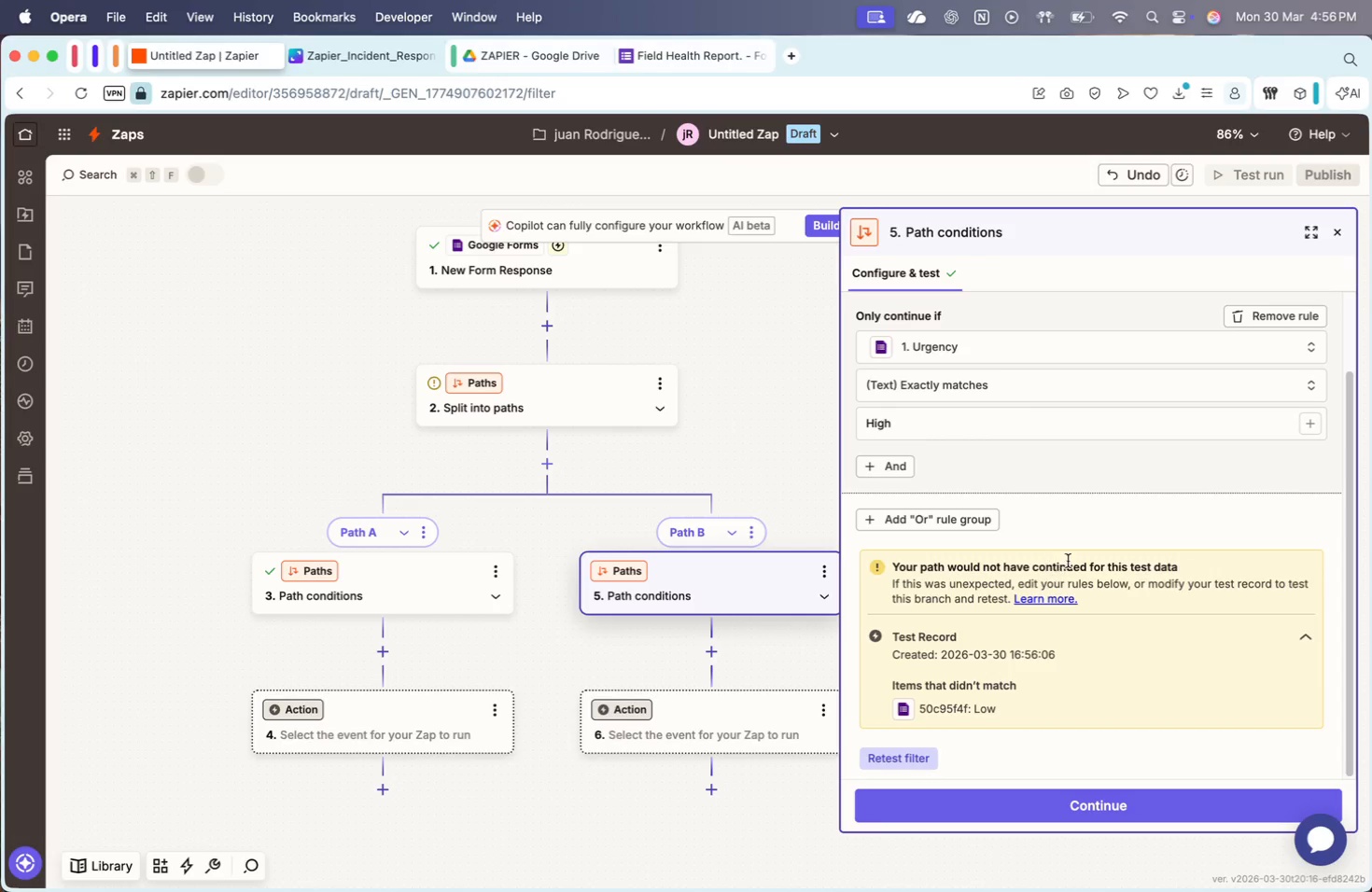 
left_click([766, 437])
 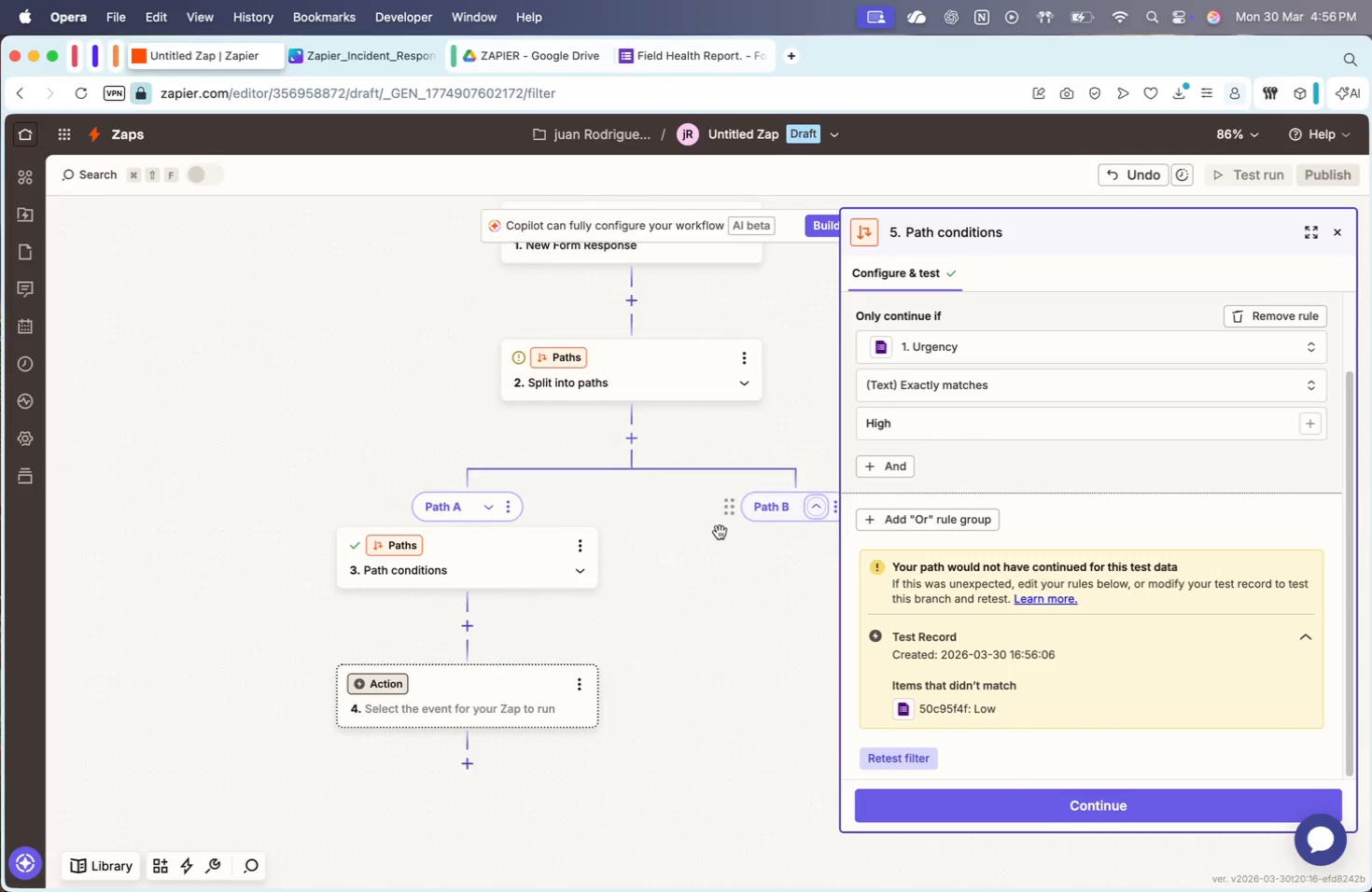 
left_click([826, 504])
 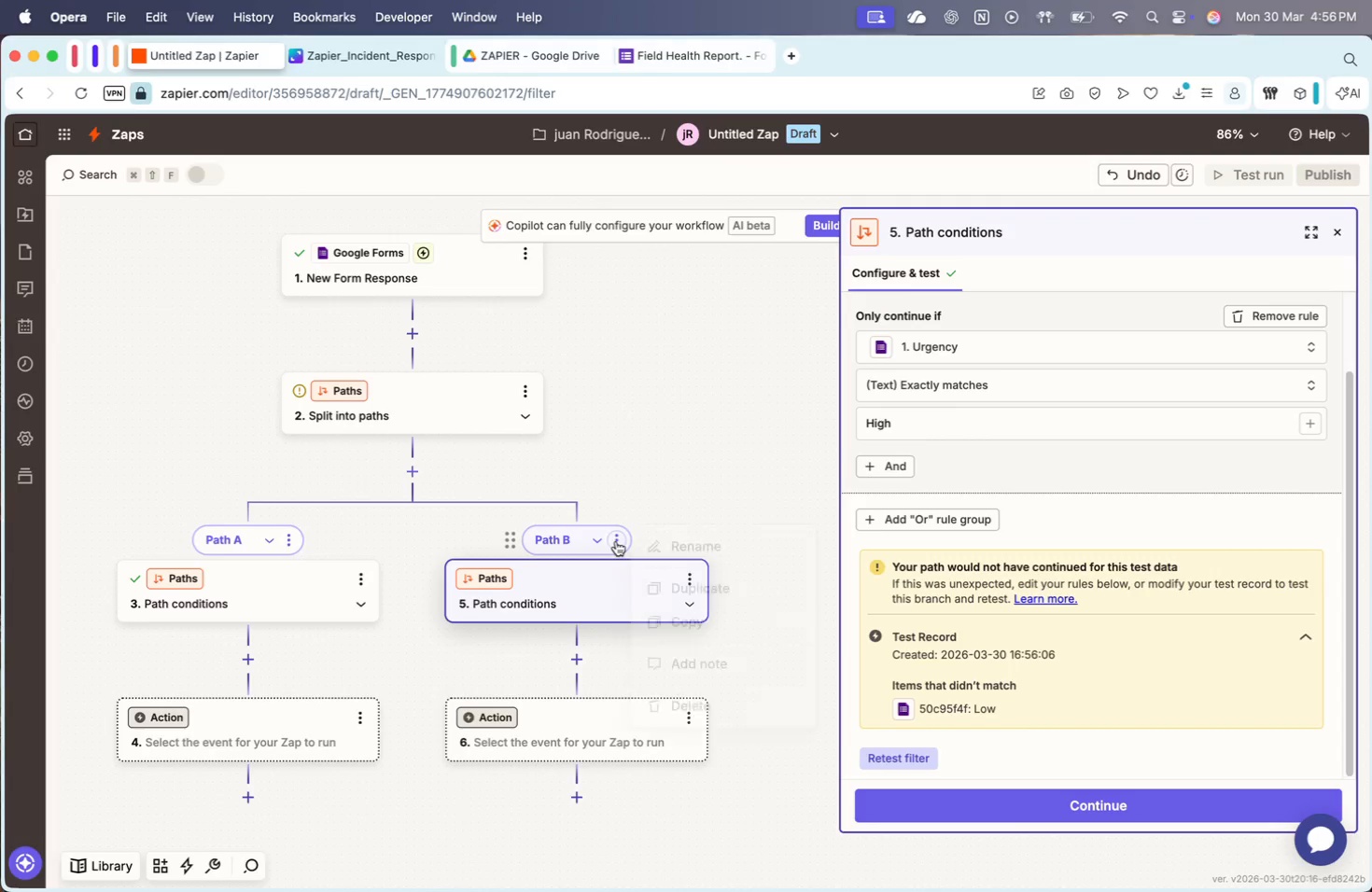 
left_click([705, 554])
 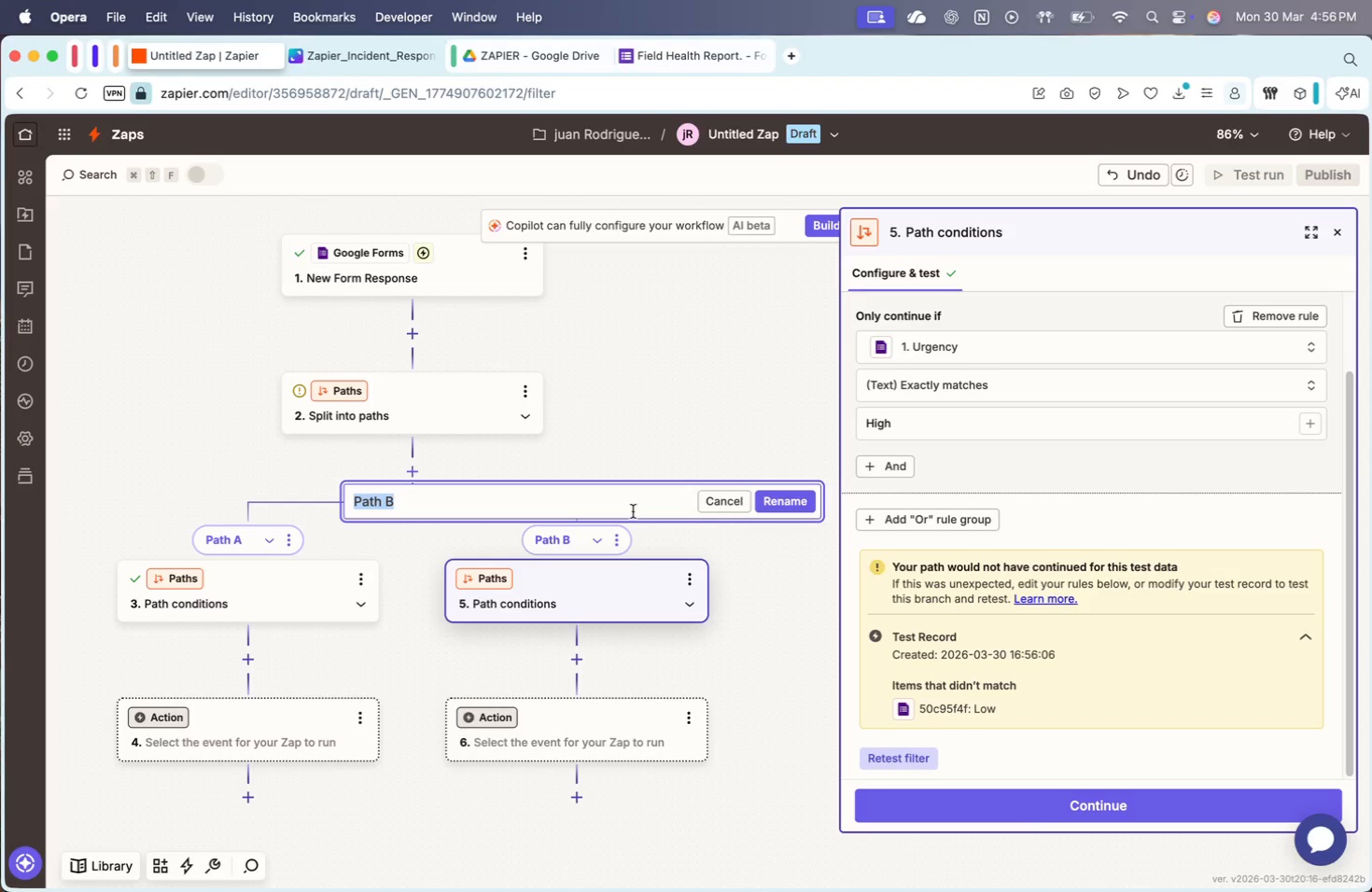 
type(Urgency High)
 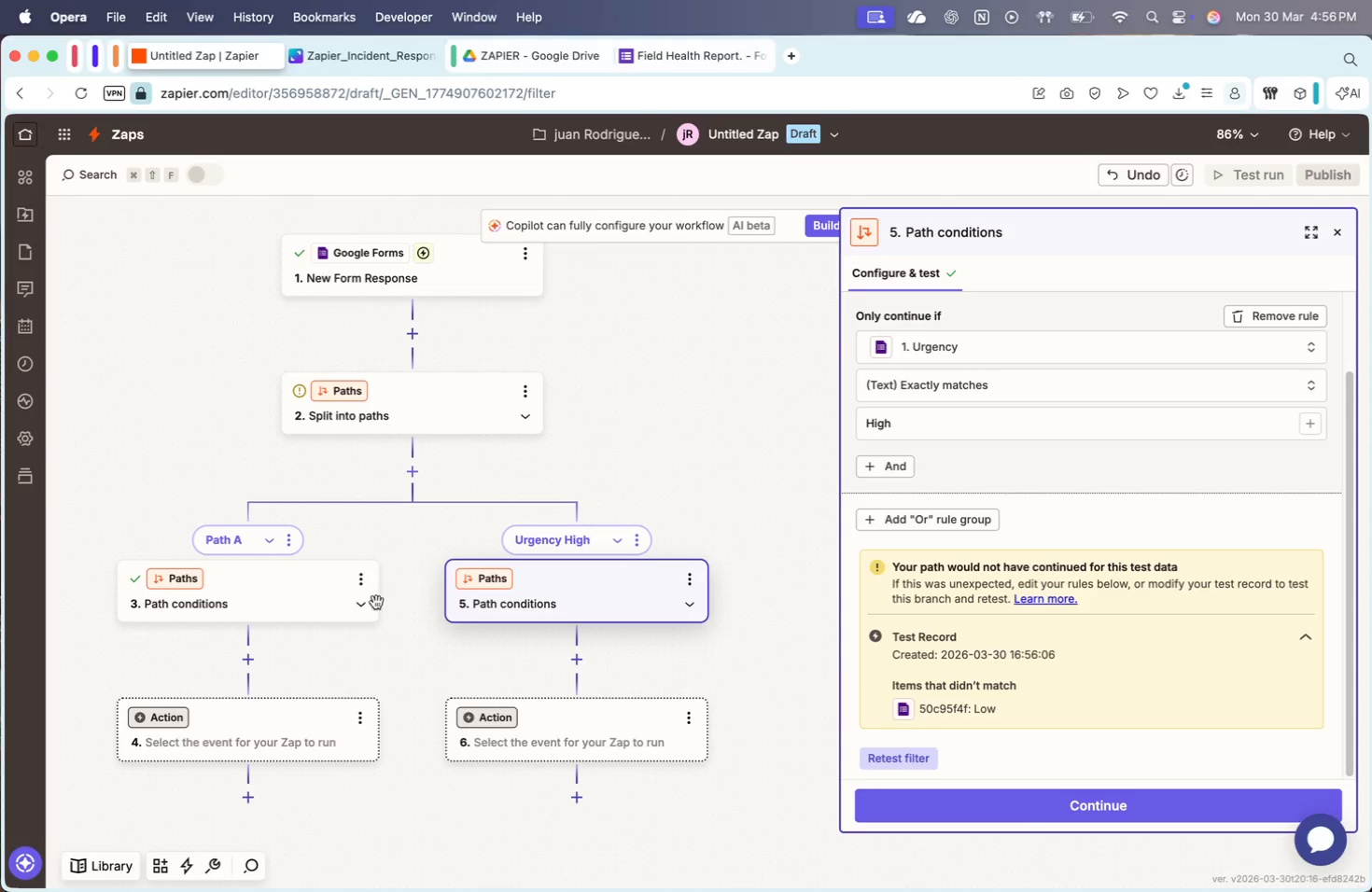 
left_click([262, 544])
 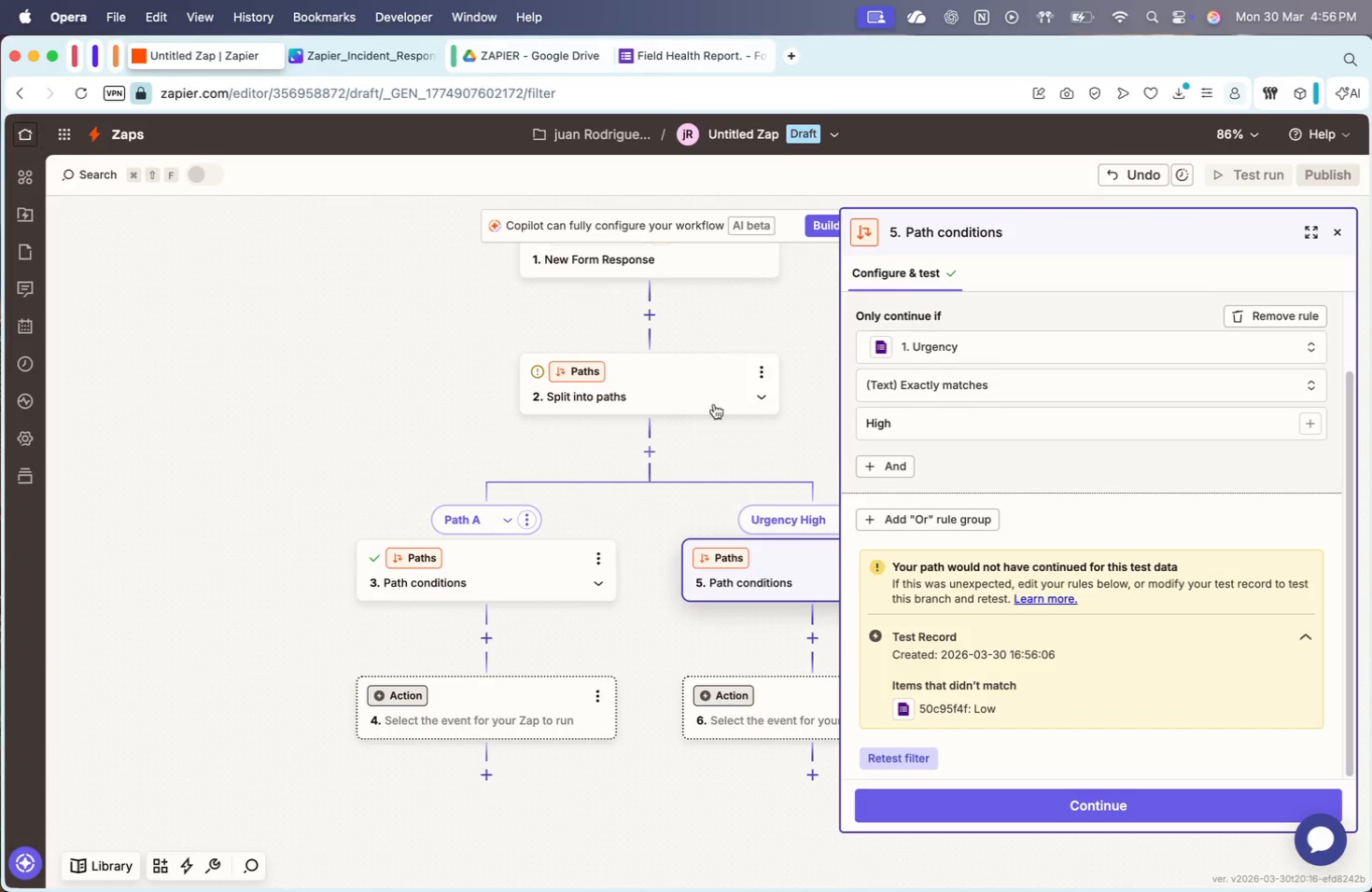 
double_click([521, 515])
 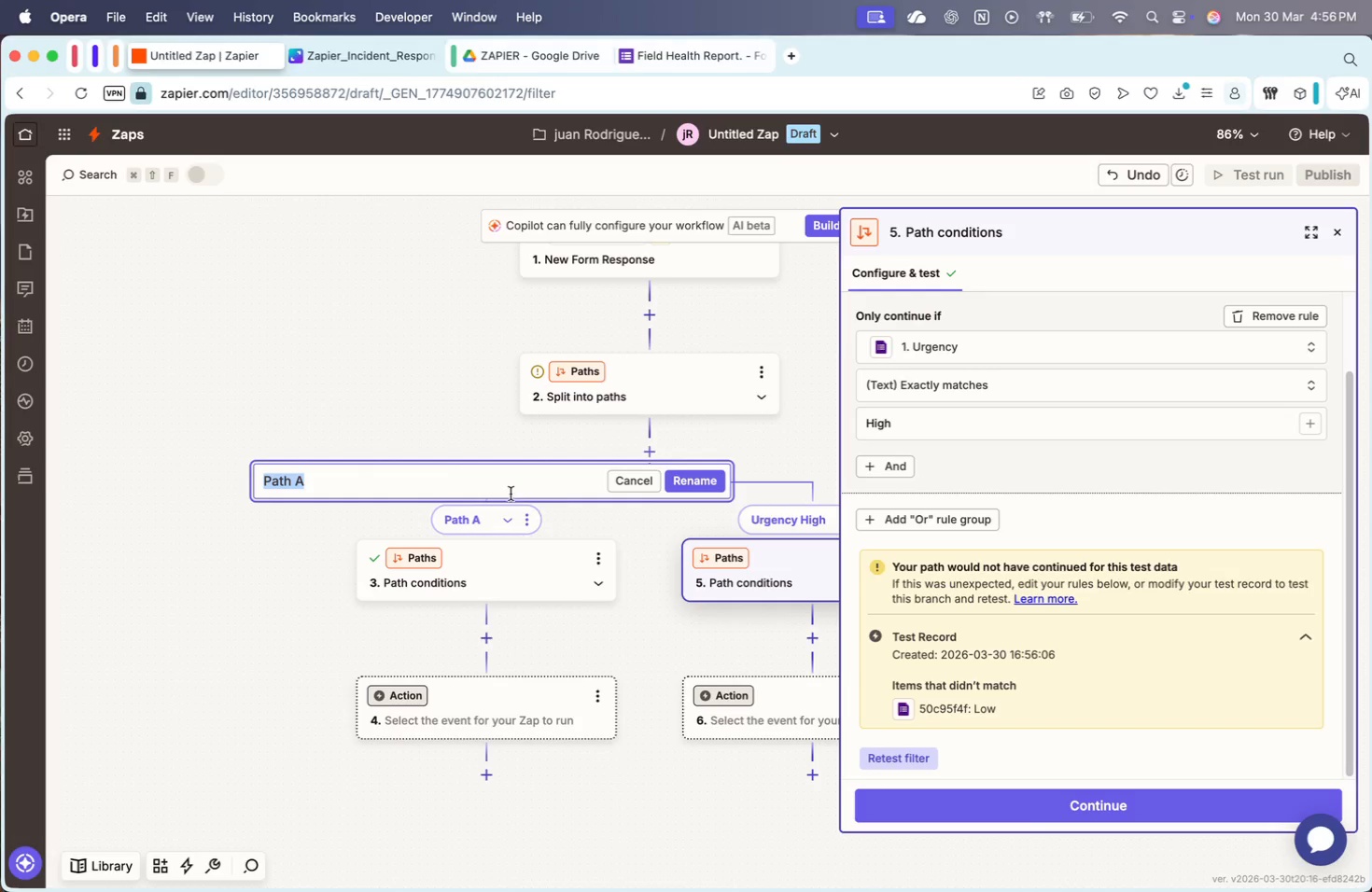 
type(Urgency Low)
 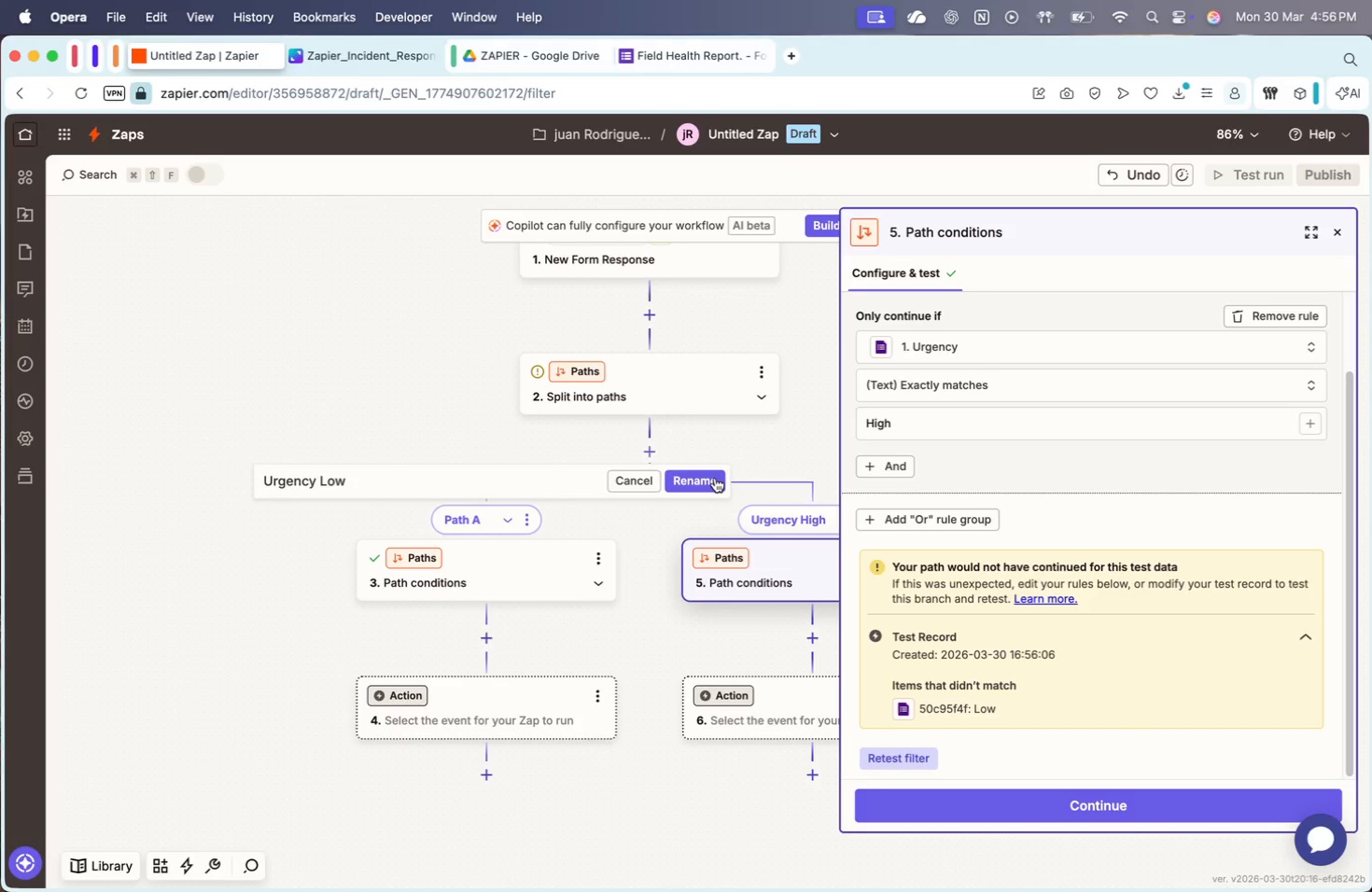 
scroll: coordinate [825, 349], scroll_direction: down, amount: 22.0
 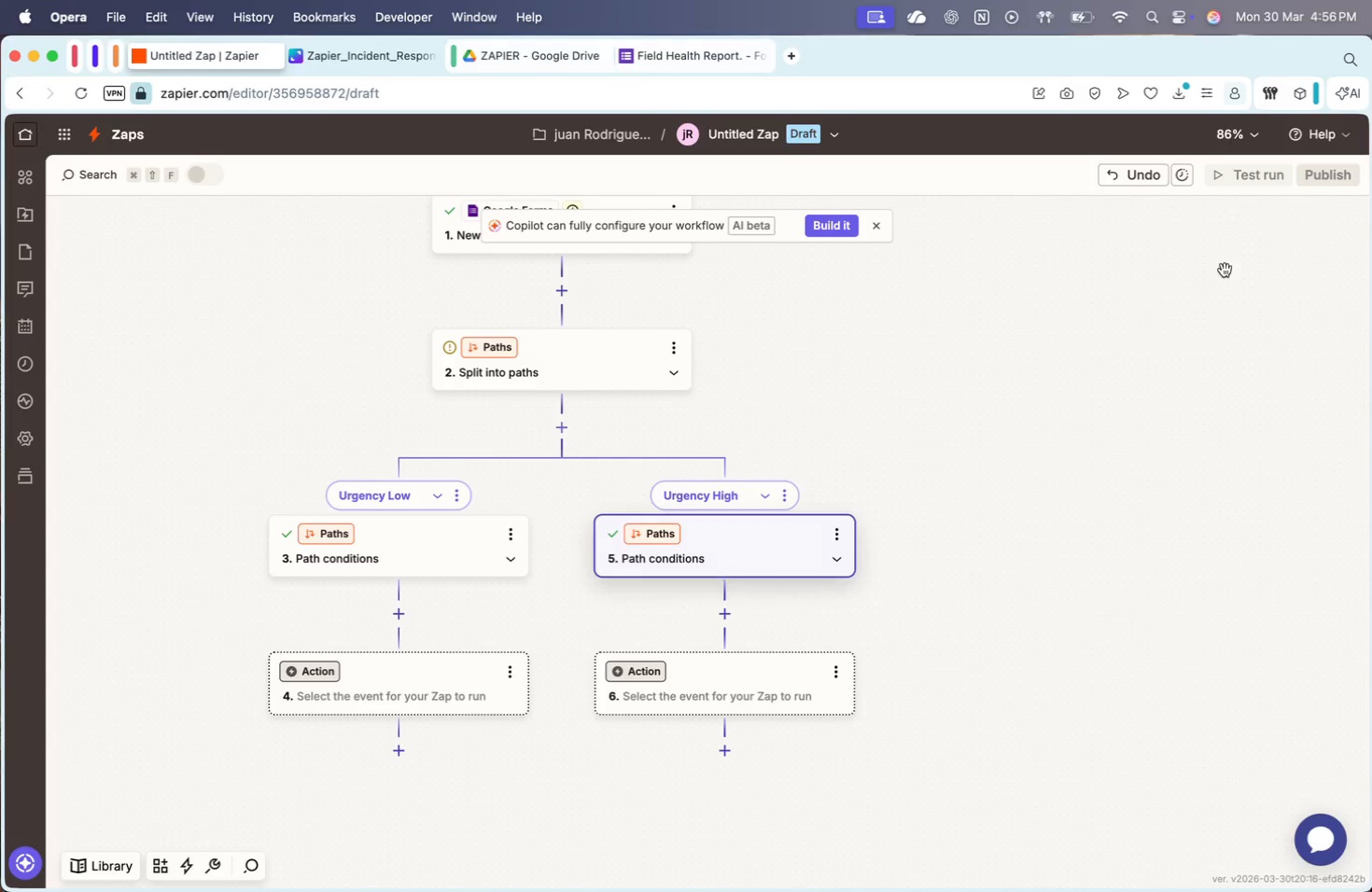 
left_click_drag(start_coordinate=[868, 351], to_coordinate=[874, 355])
 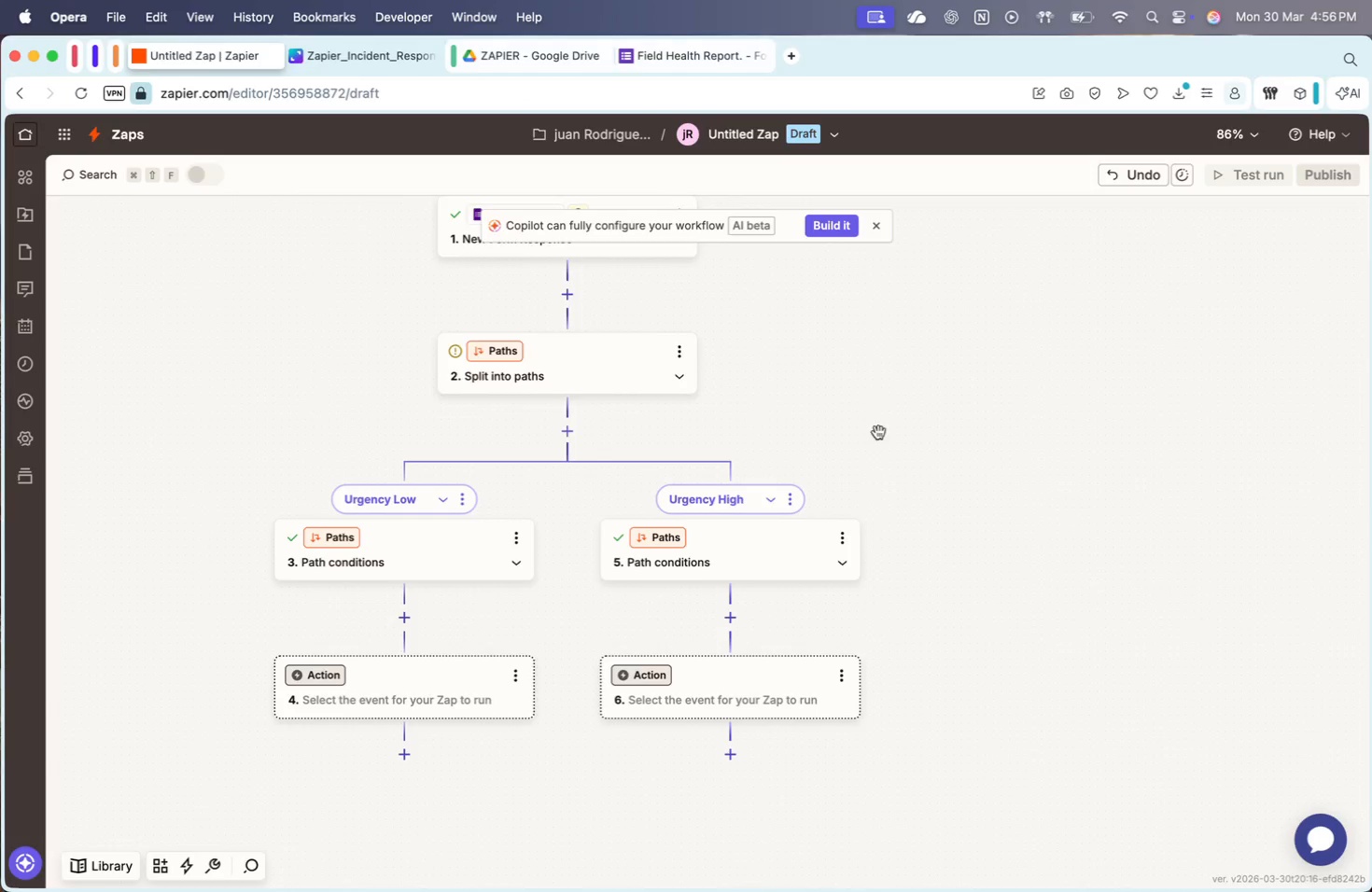 
scroll: coordinate [898, 441], scroll_direction: down, amount: 1.0
 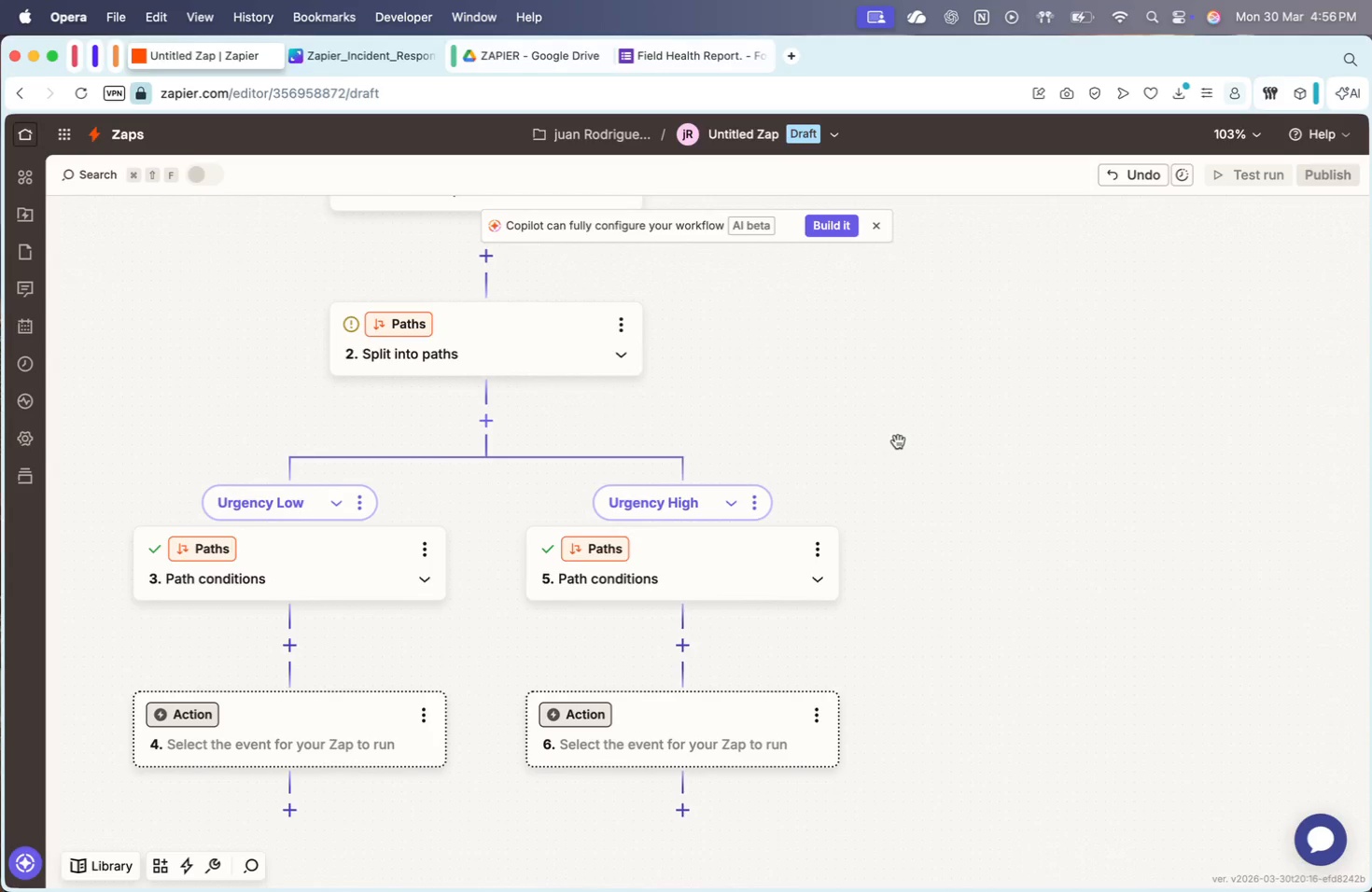 
scroll: coordinate [898, 441], scroll_direction: up, amount: 3.0
 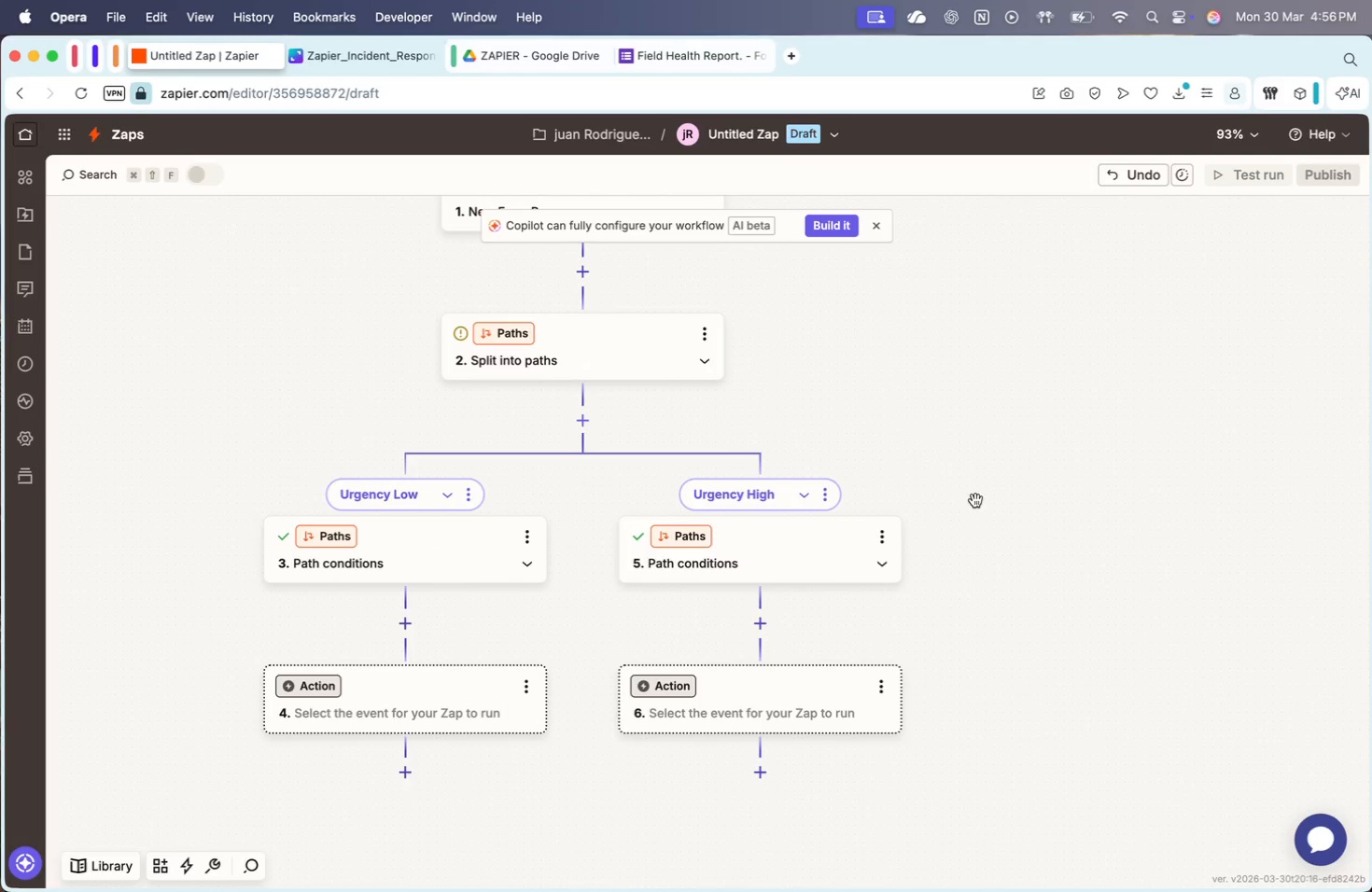 
scroll: coordinate [980, 518], scroll_direction: down, amount: 5.0
 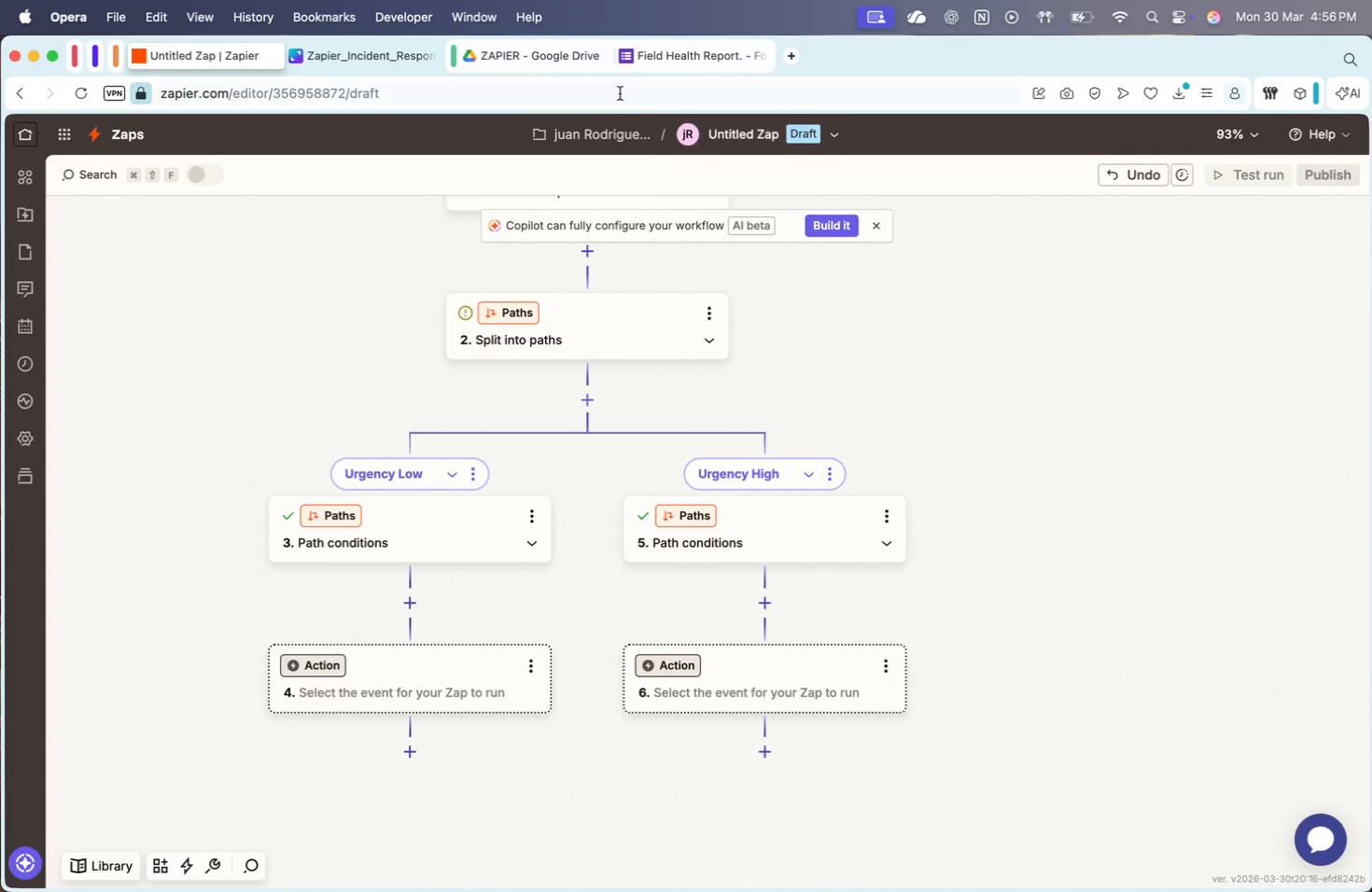 
left_click([675, 55])
 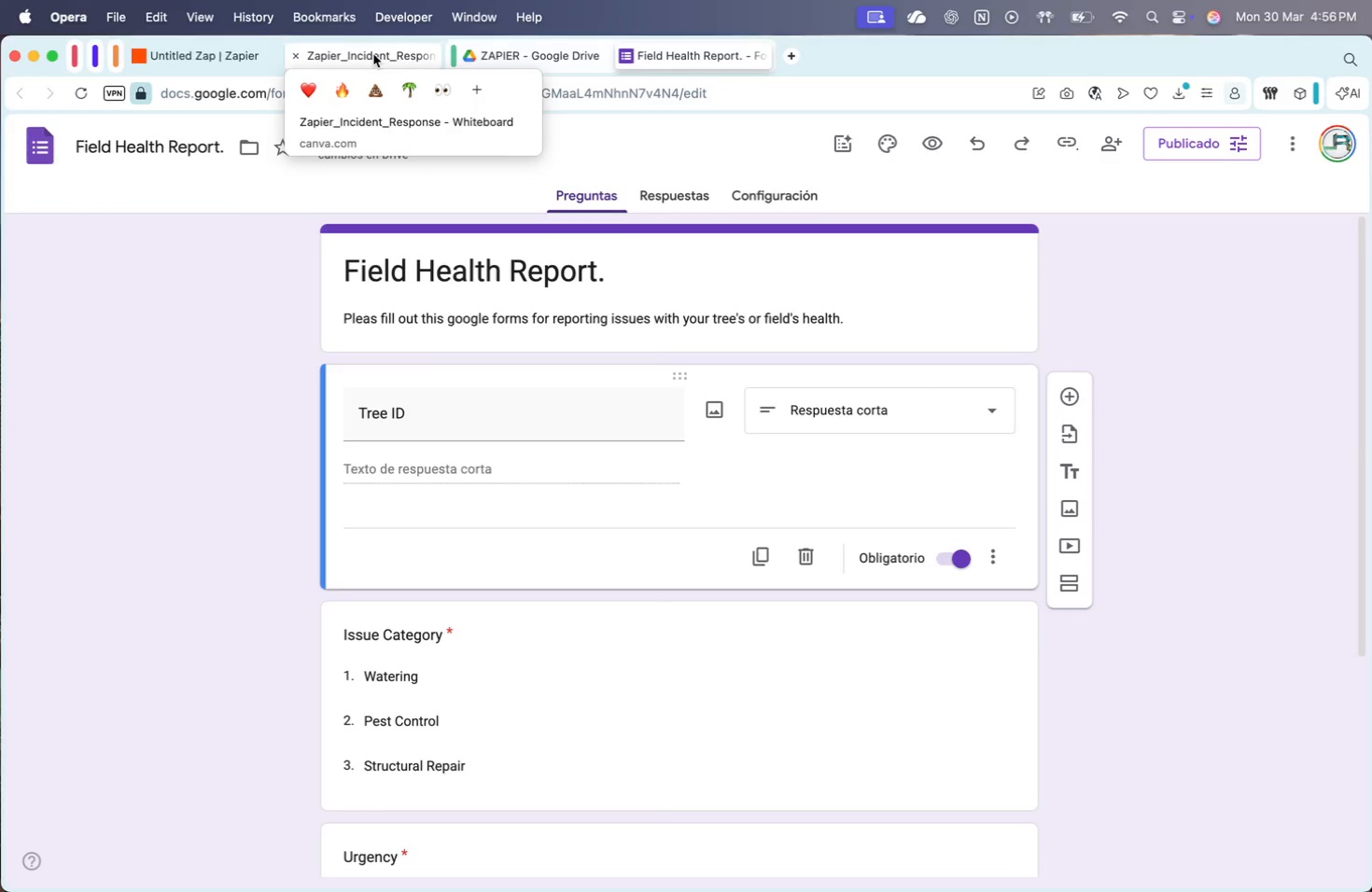 
left_click([223, 45])
 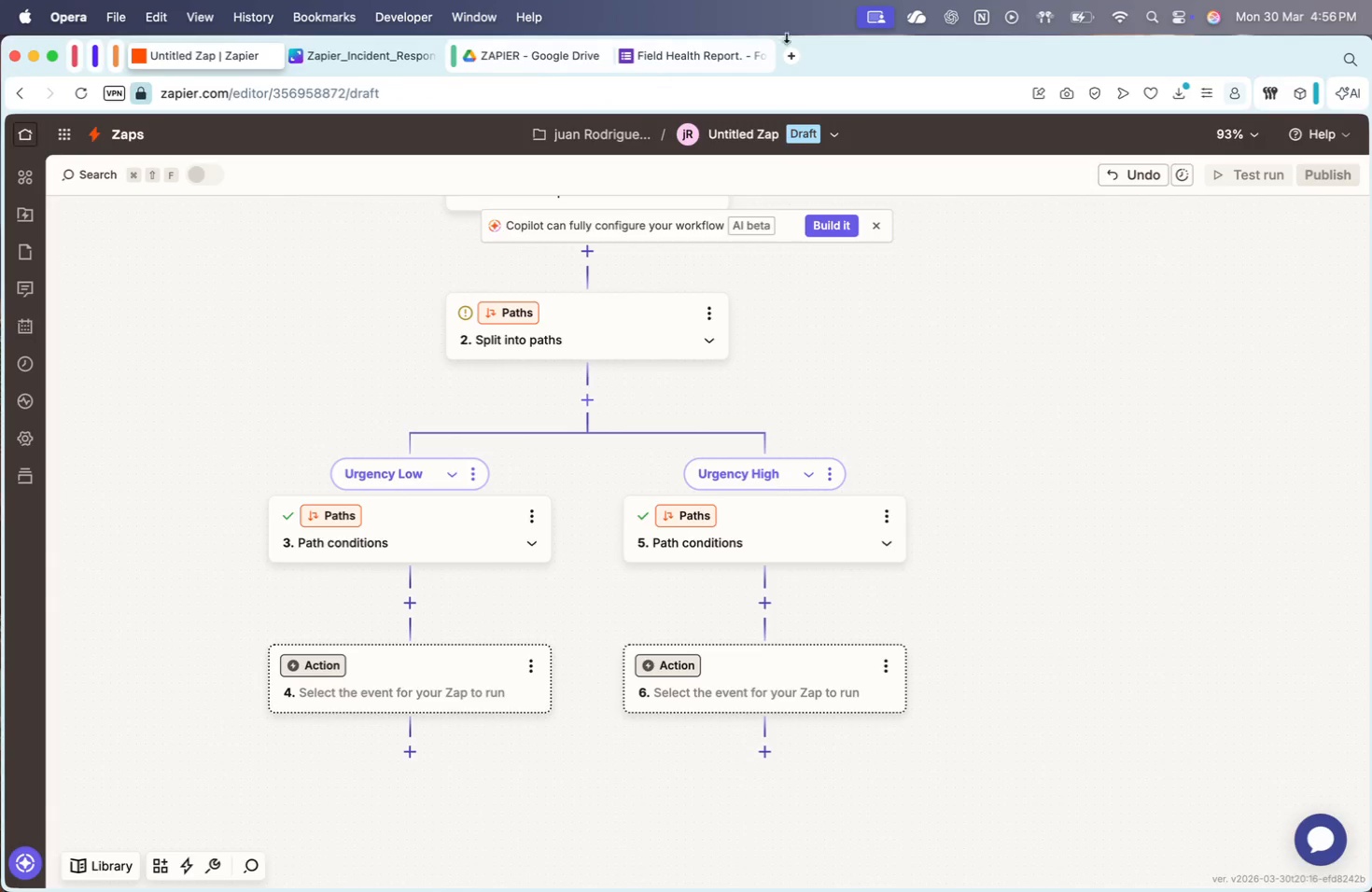 
left_click([787, 57])
 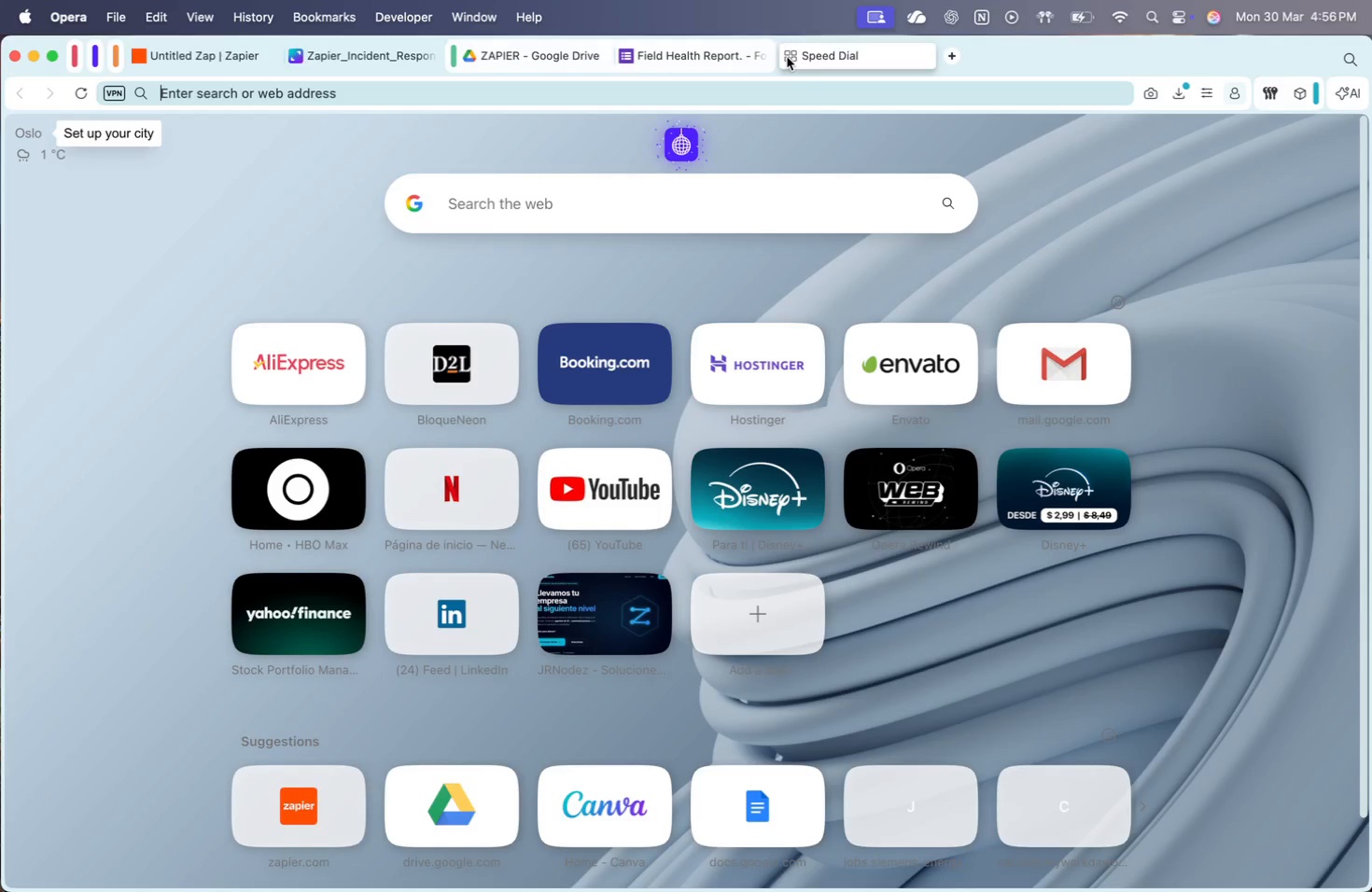 
type(sla)
 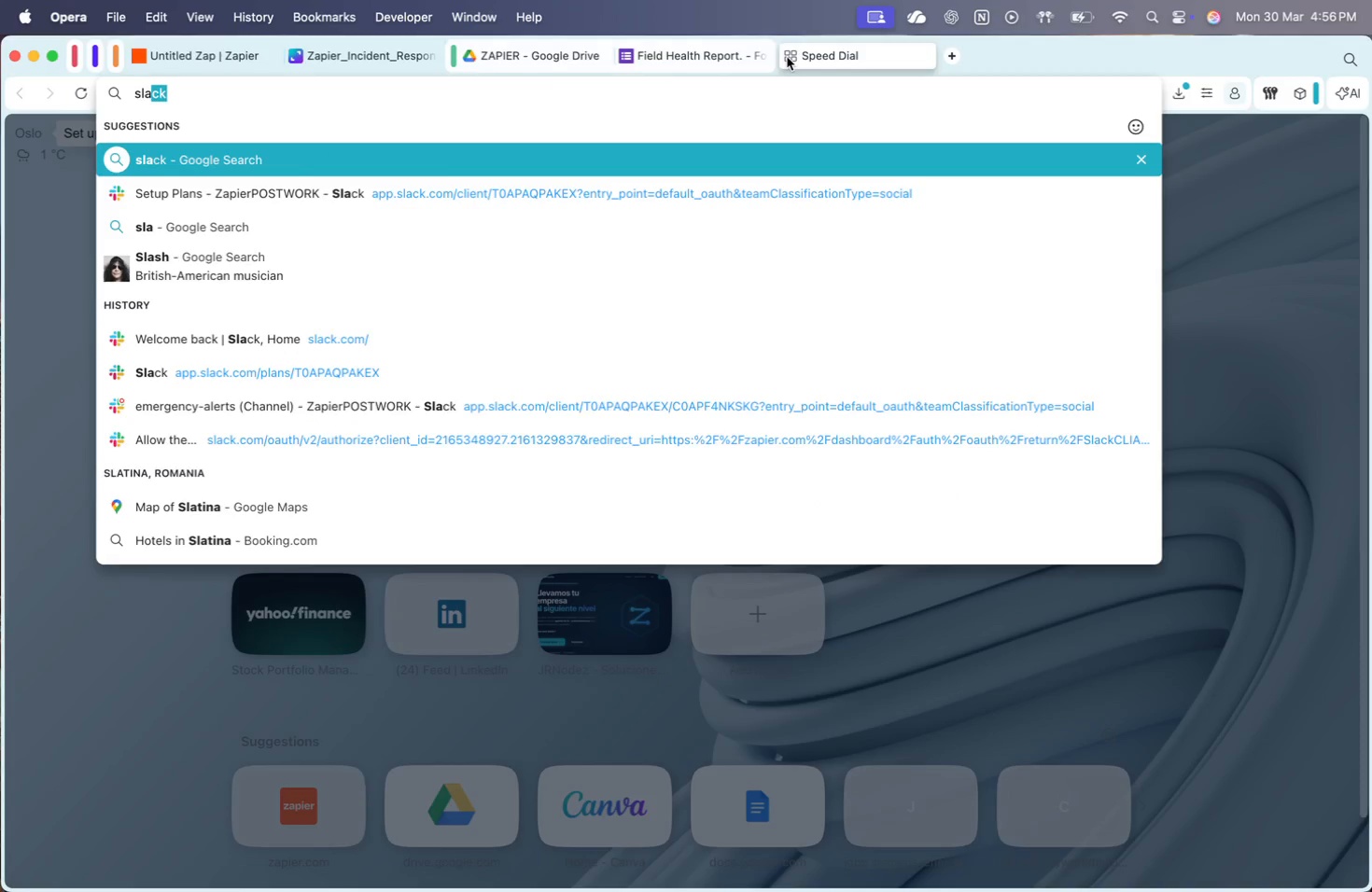 
key(Enter)
 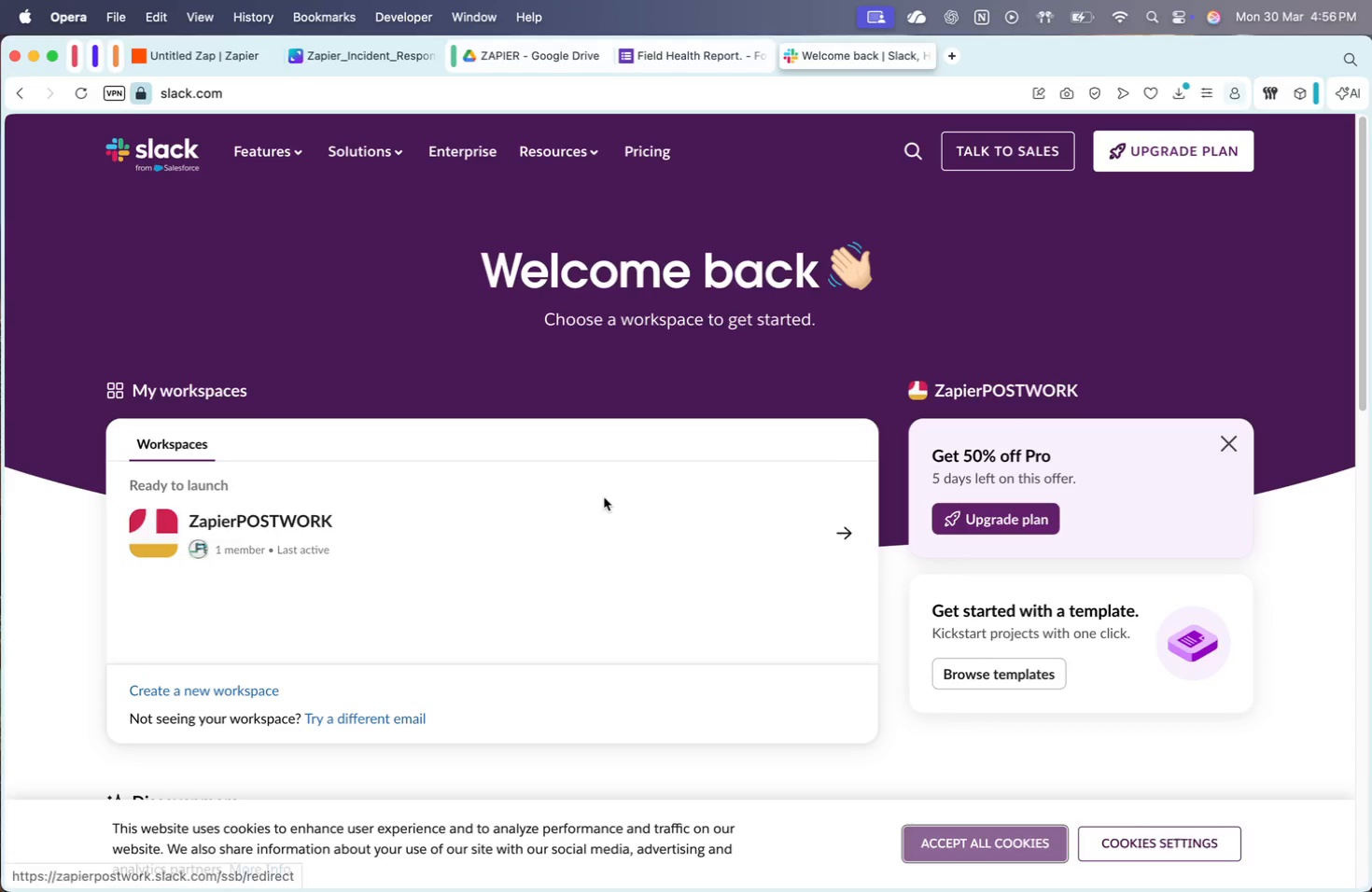 
wait(5.52)
 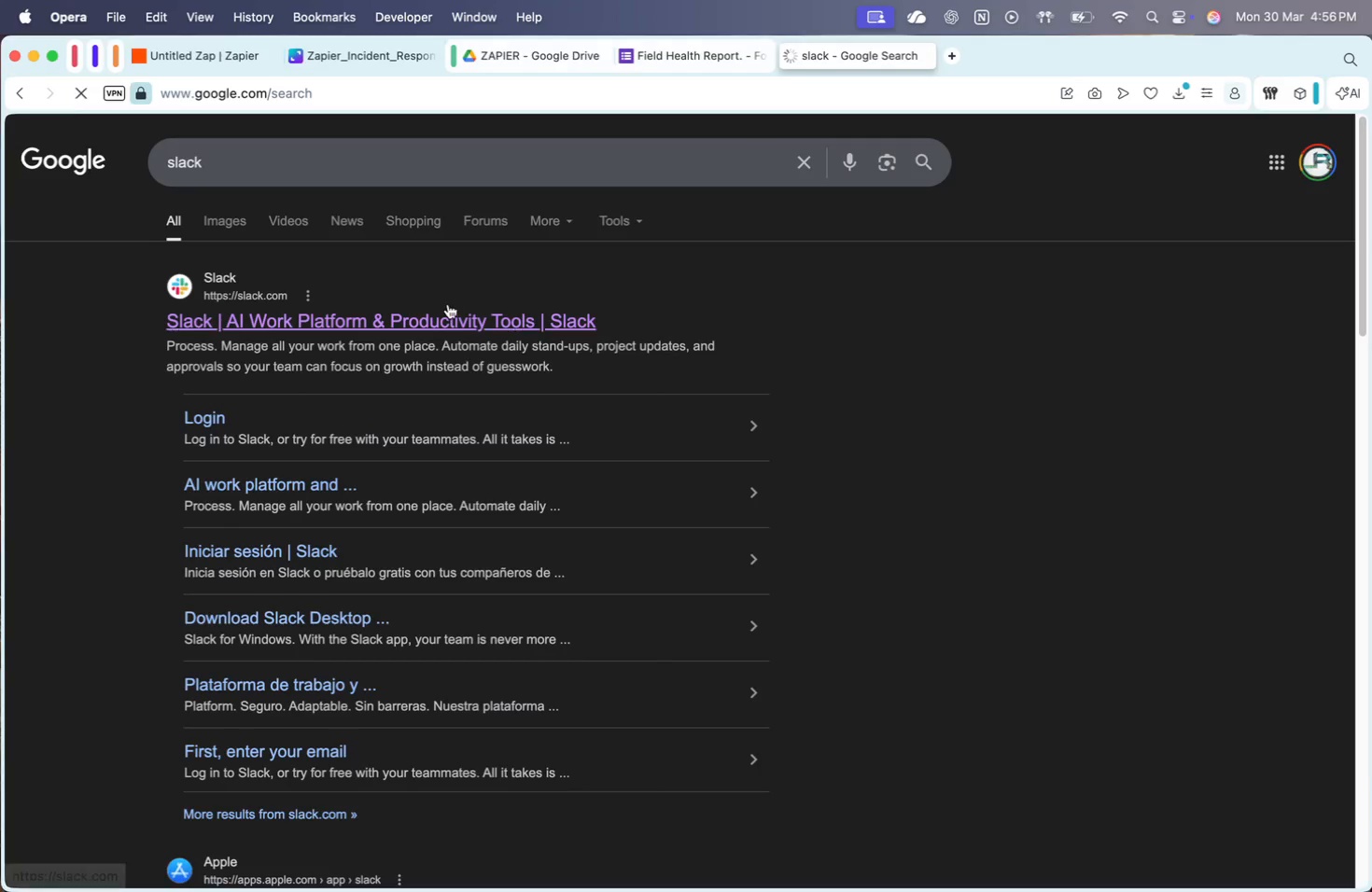 
left_click([385, 667])
 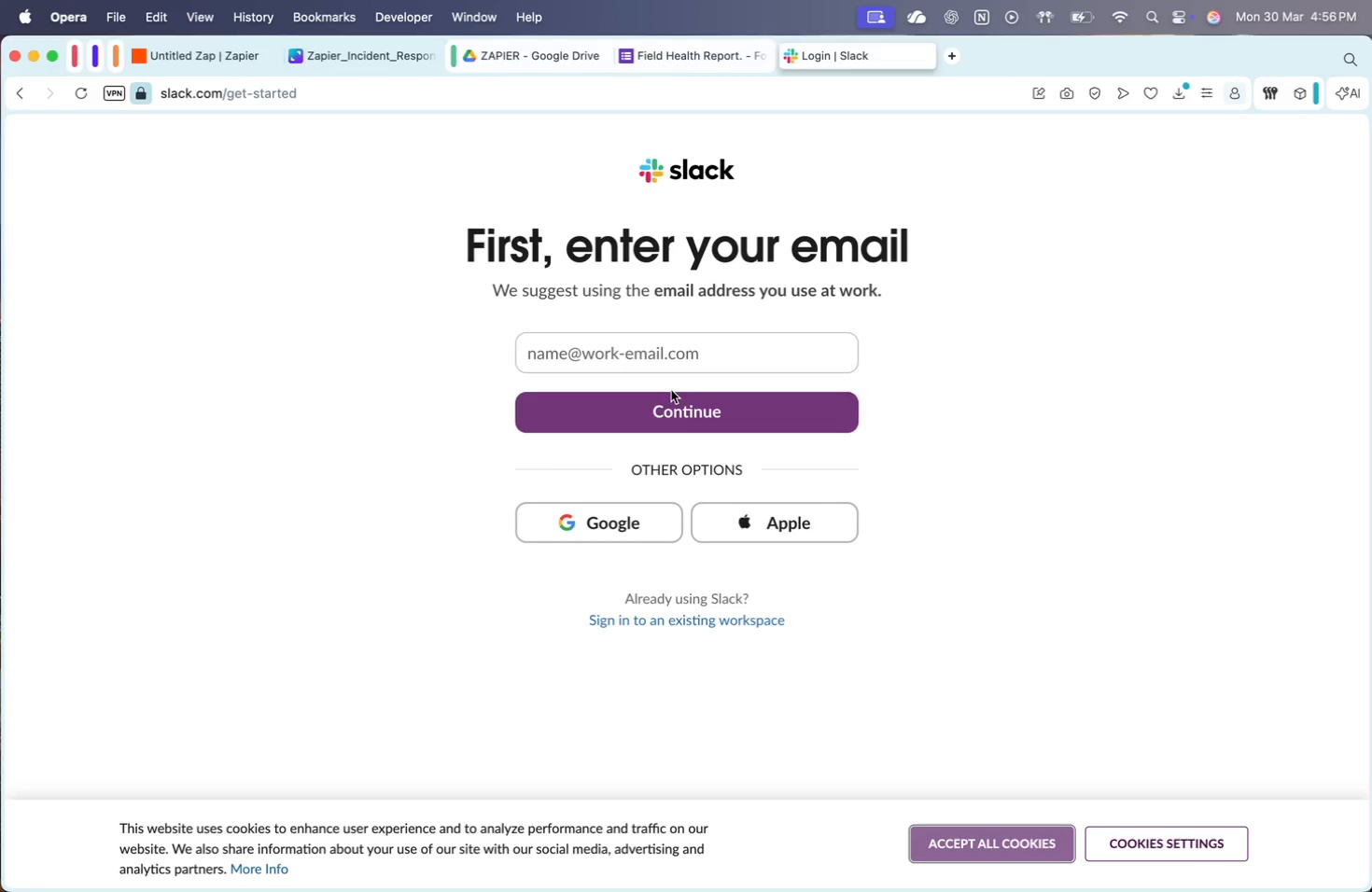 
left_click([596, 527])
 